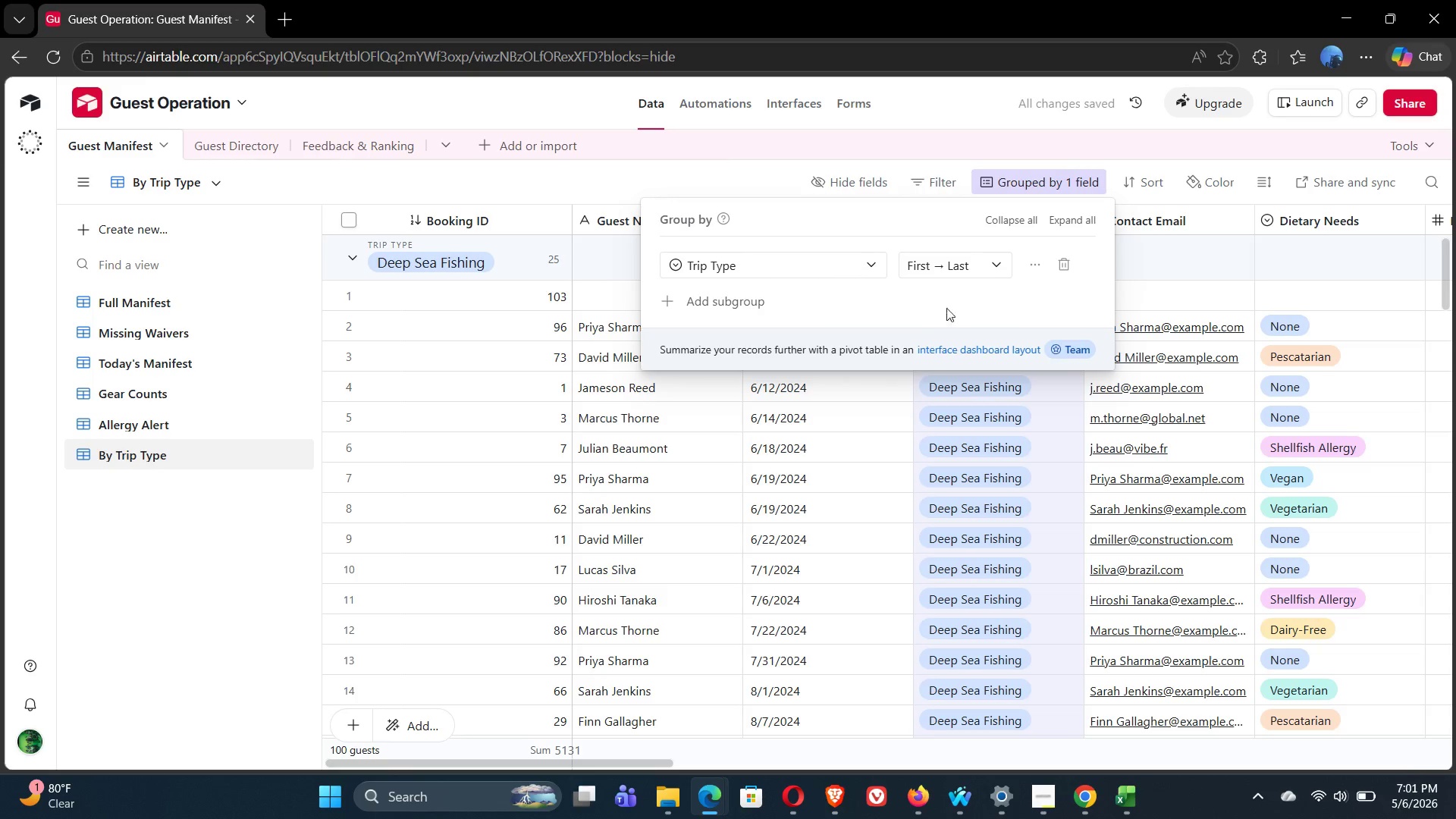 
wait(5.47)
 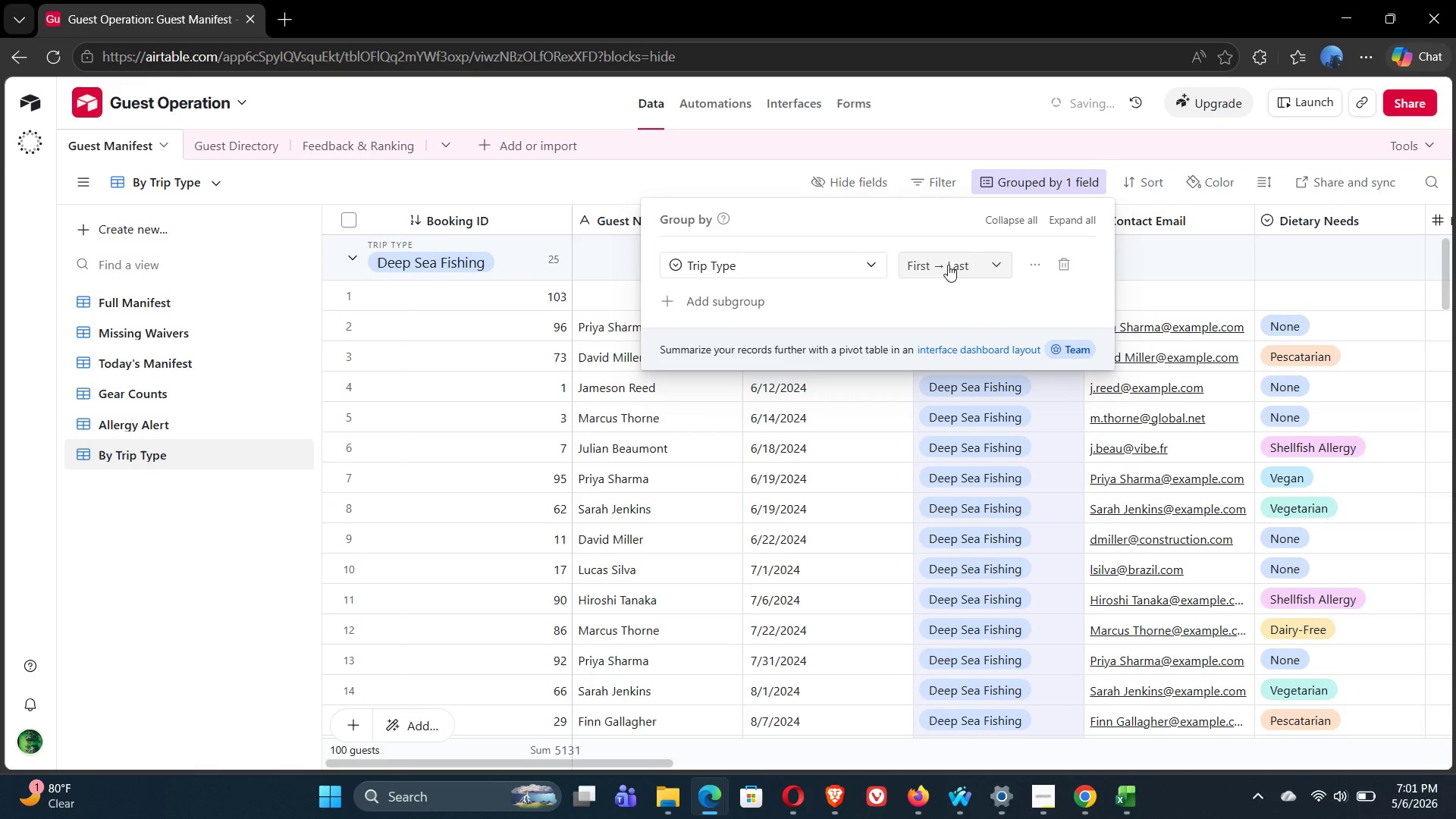 
left_click([1127, 187])
 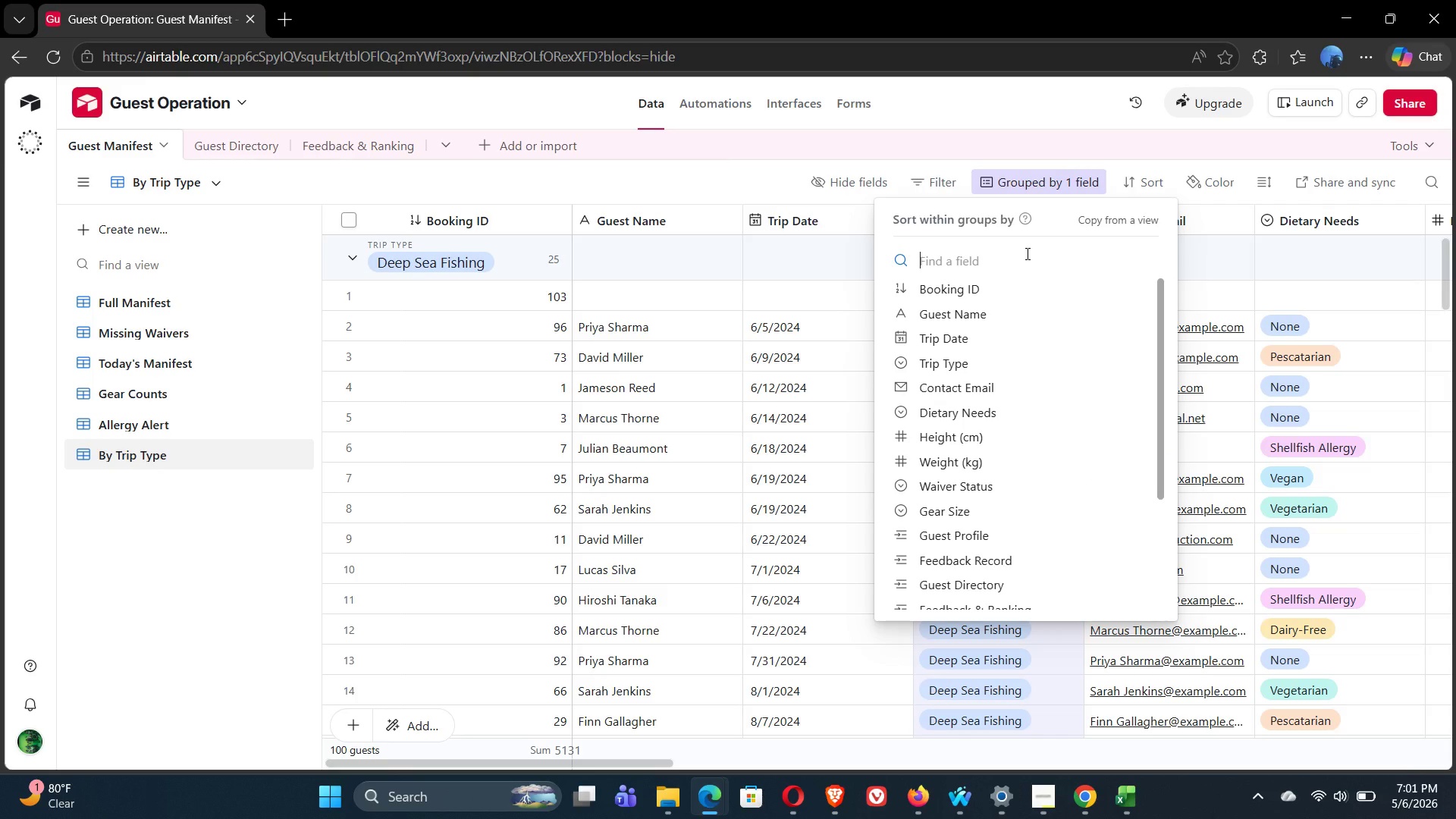 
wait(5.12)
 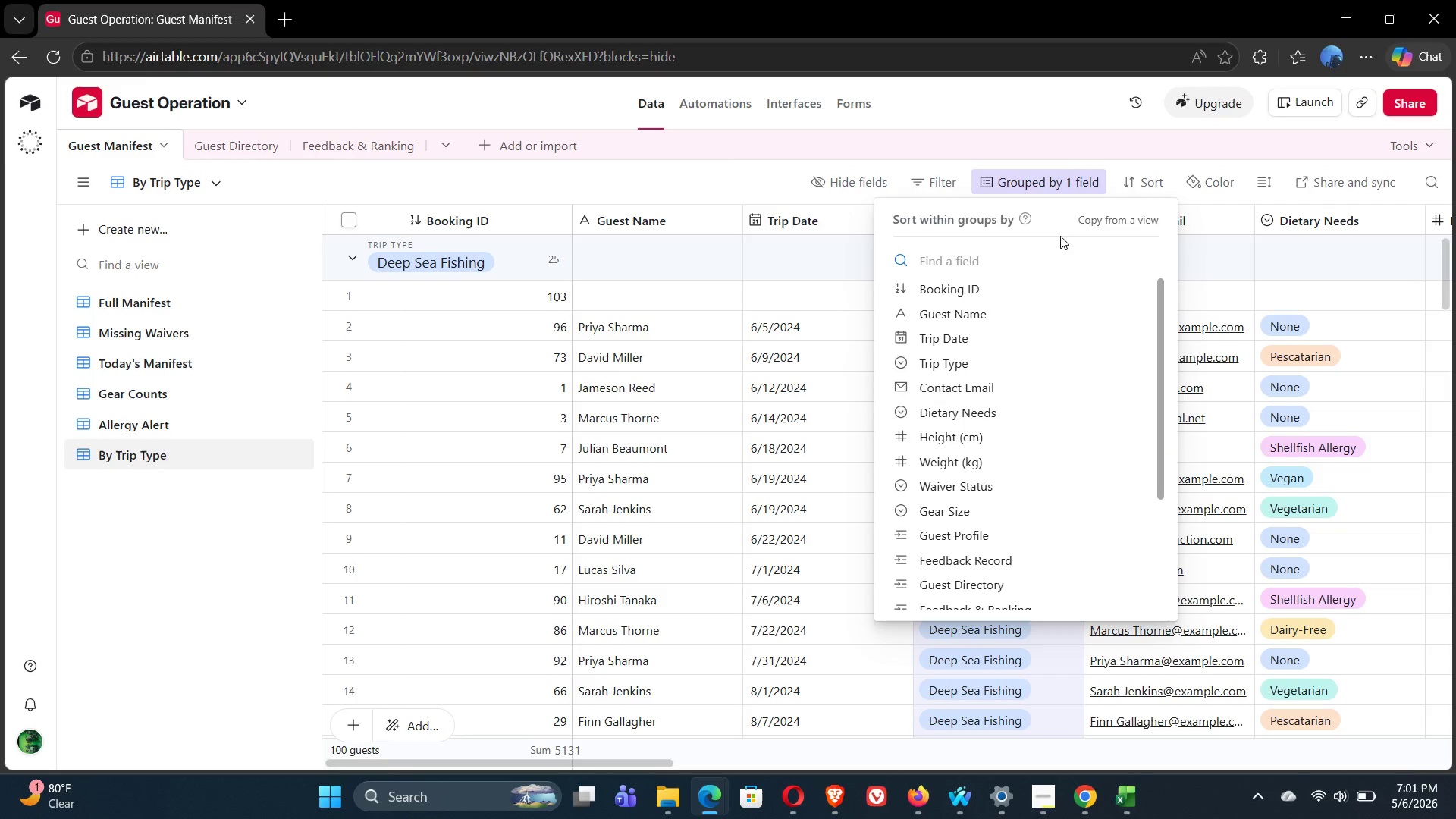 
double_click([949, 332])
 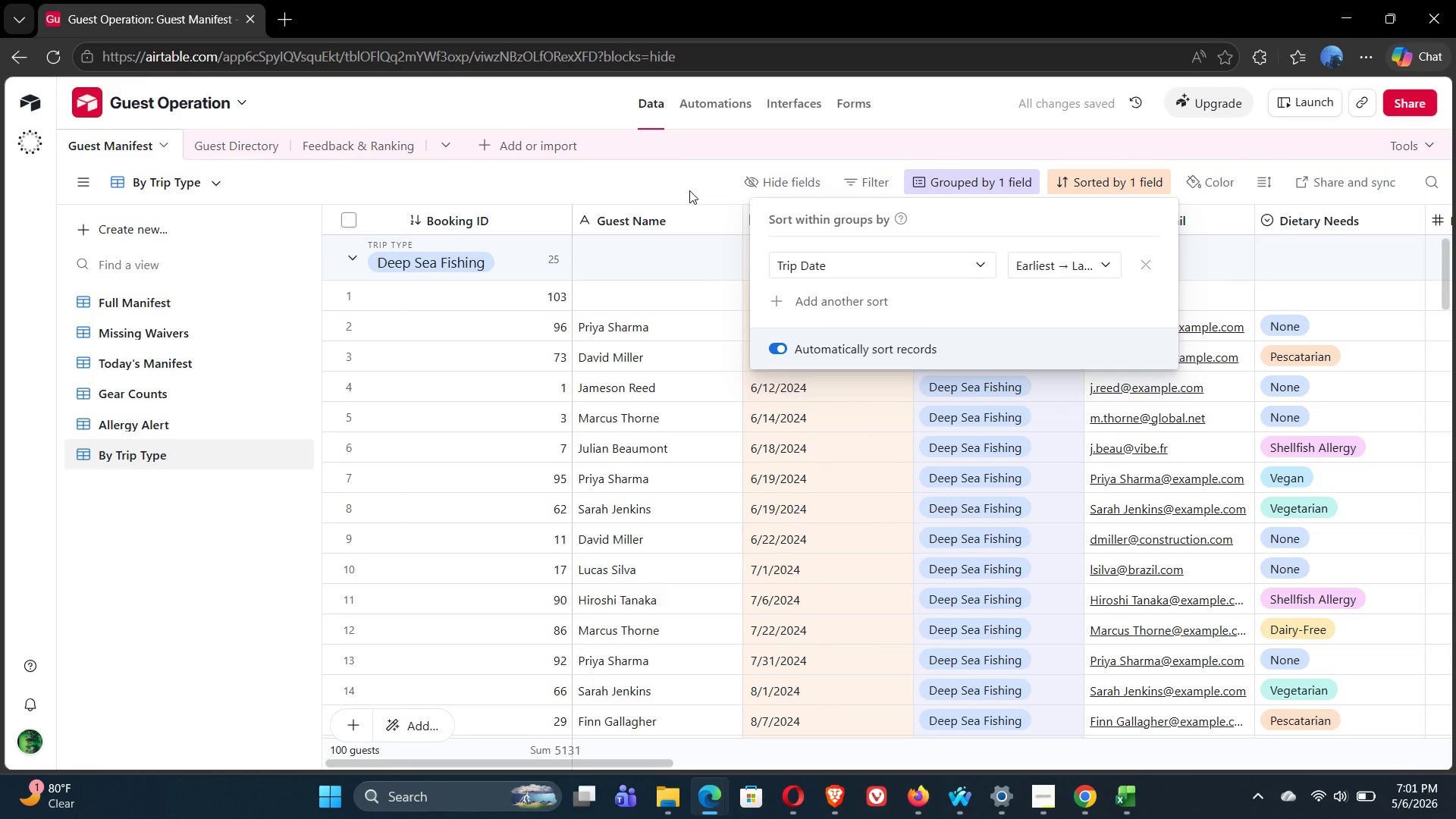 
left_click([689, 190])
 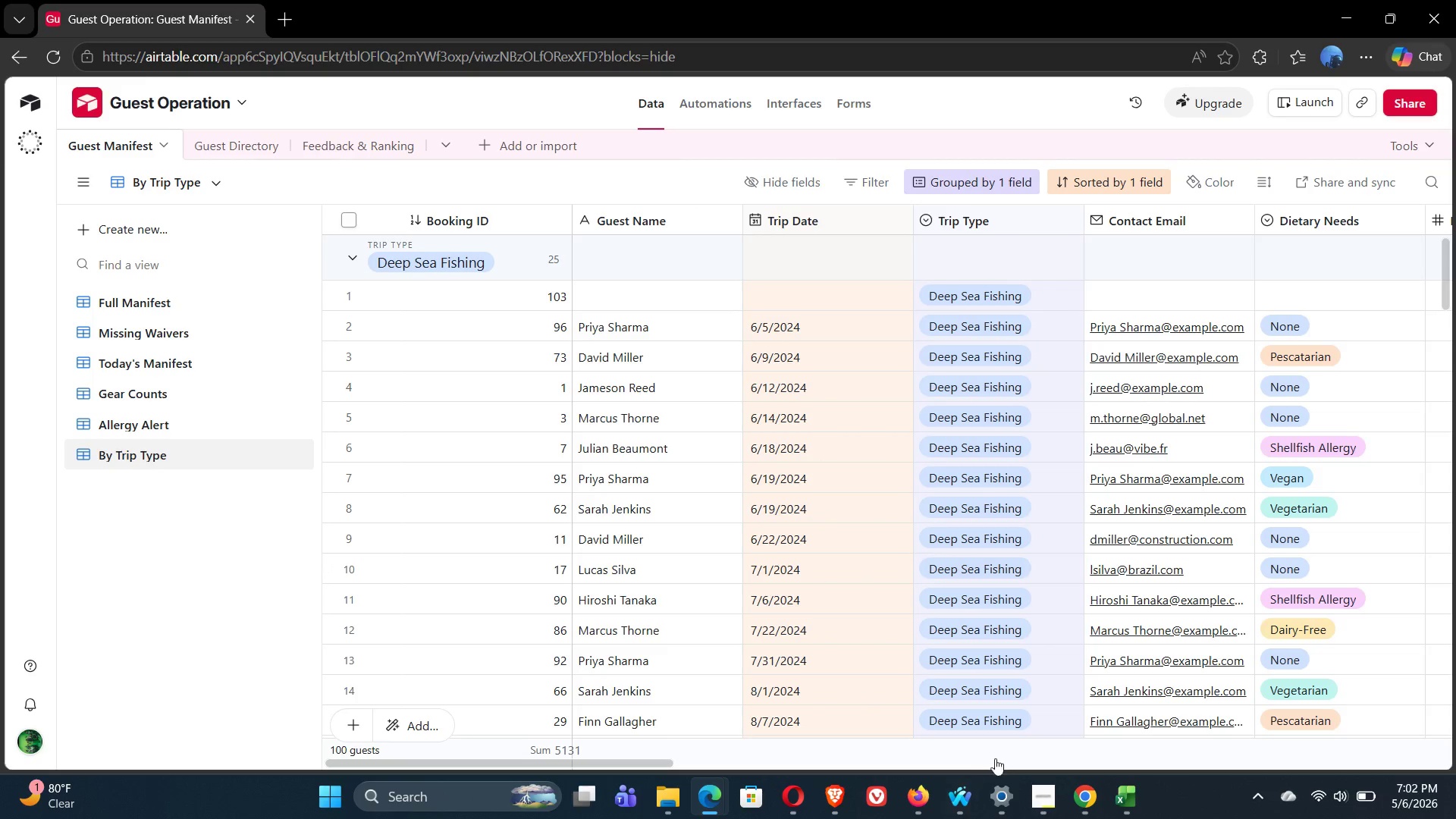 
wait(8.78)
 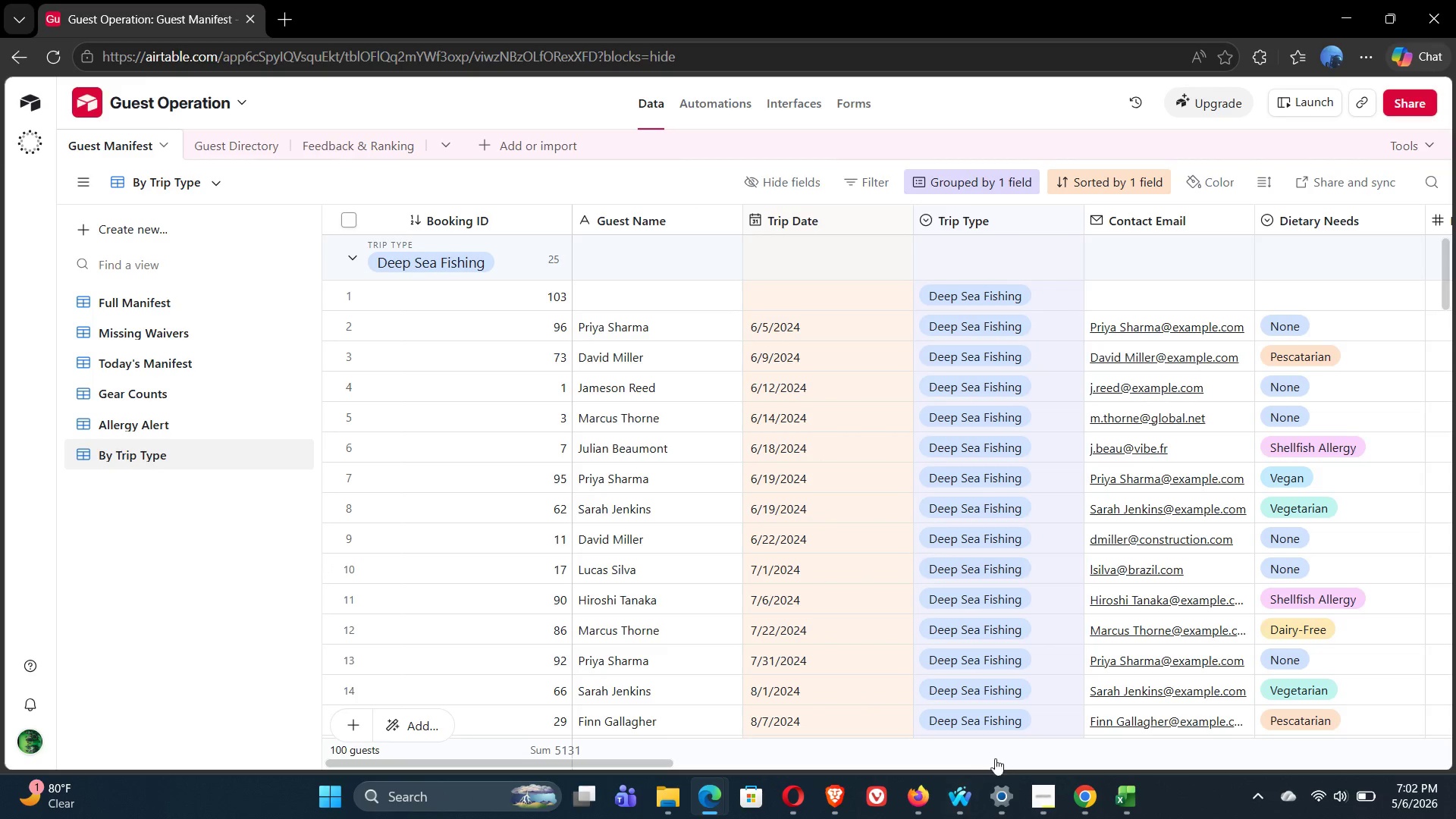 
left_click([551, 265])
 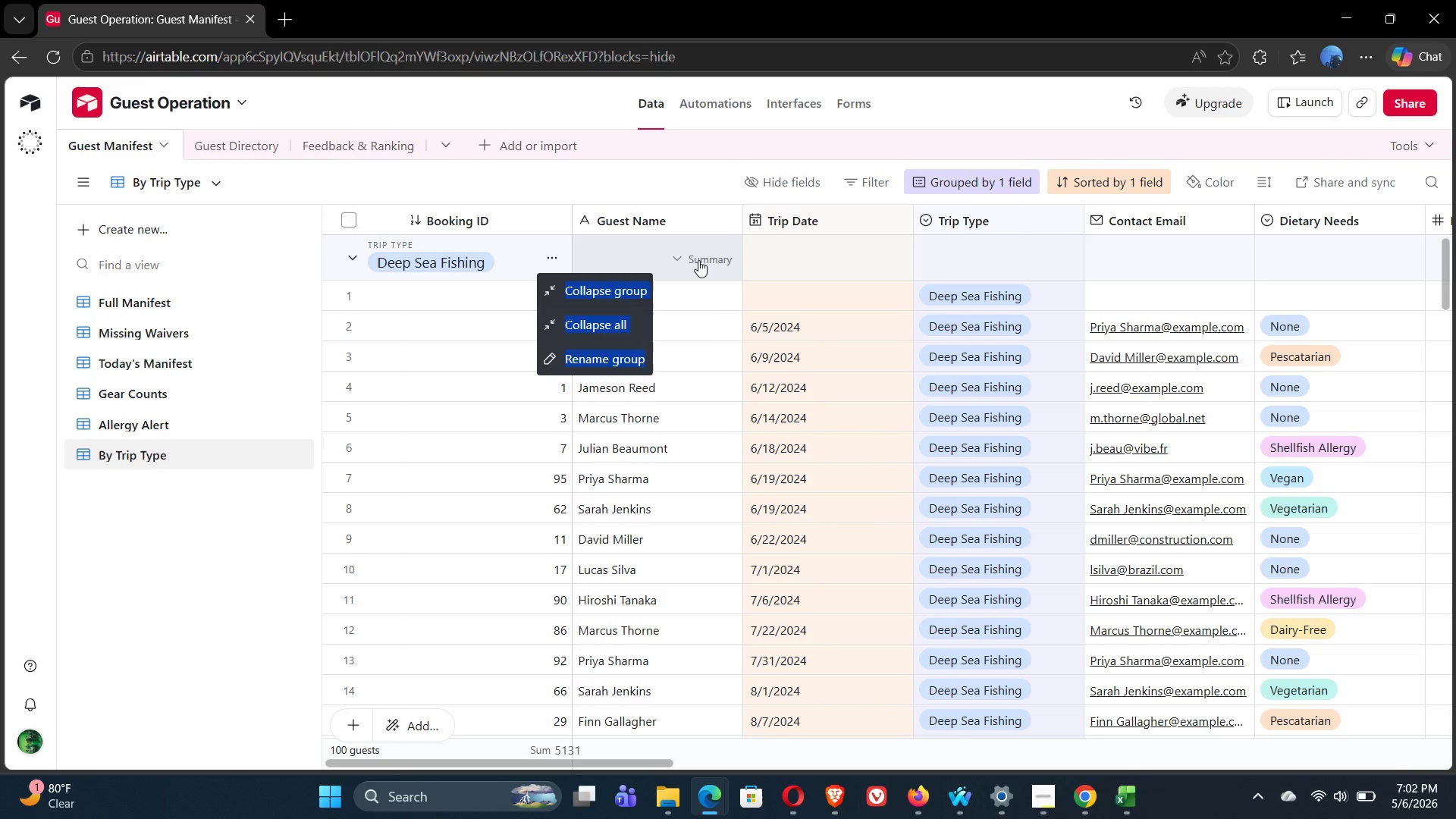 
left_click([694, 260])
 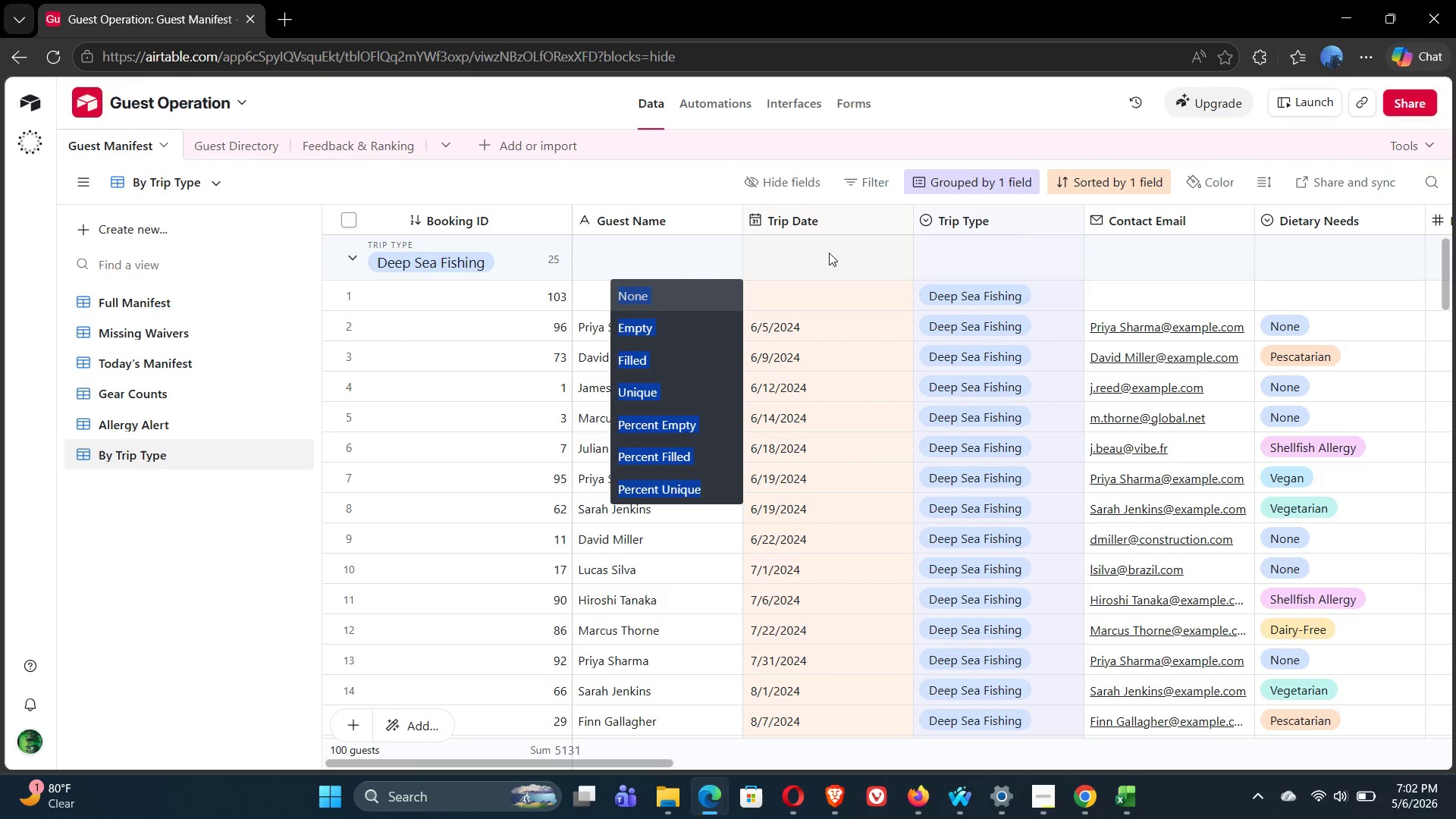 
left_click([854, 256])
 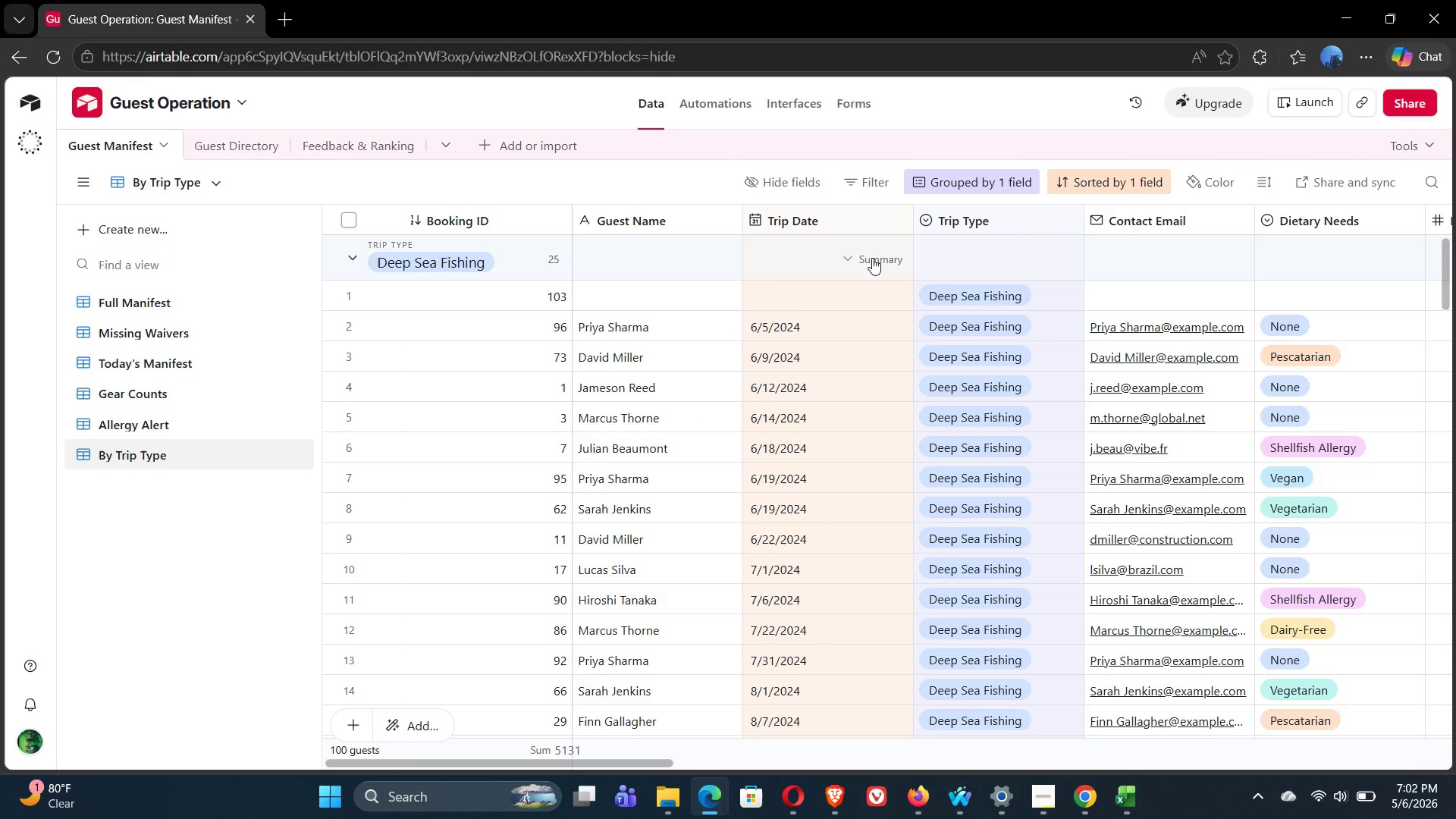 
left_click([872, 258])
 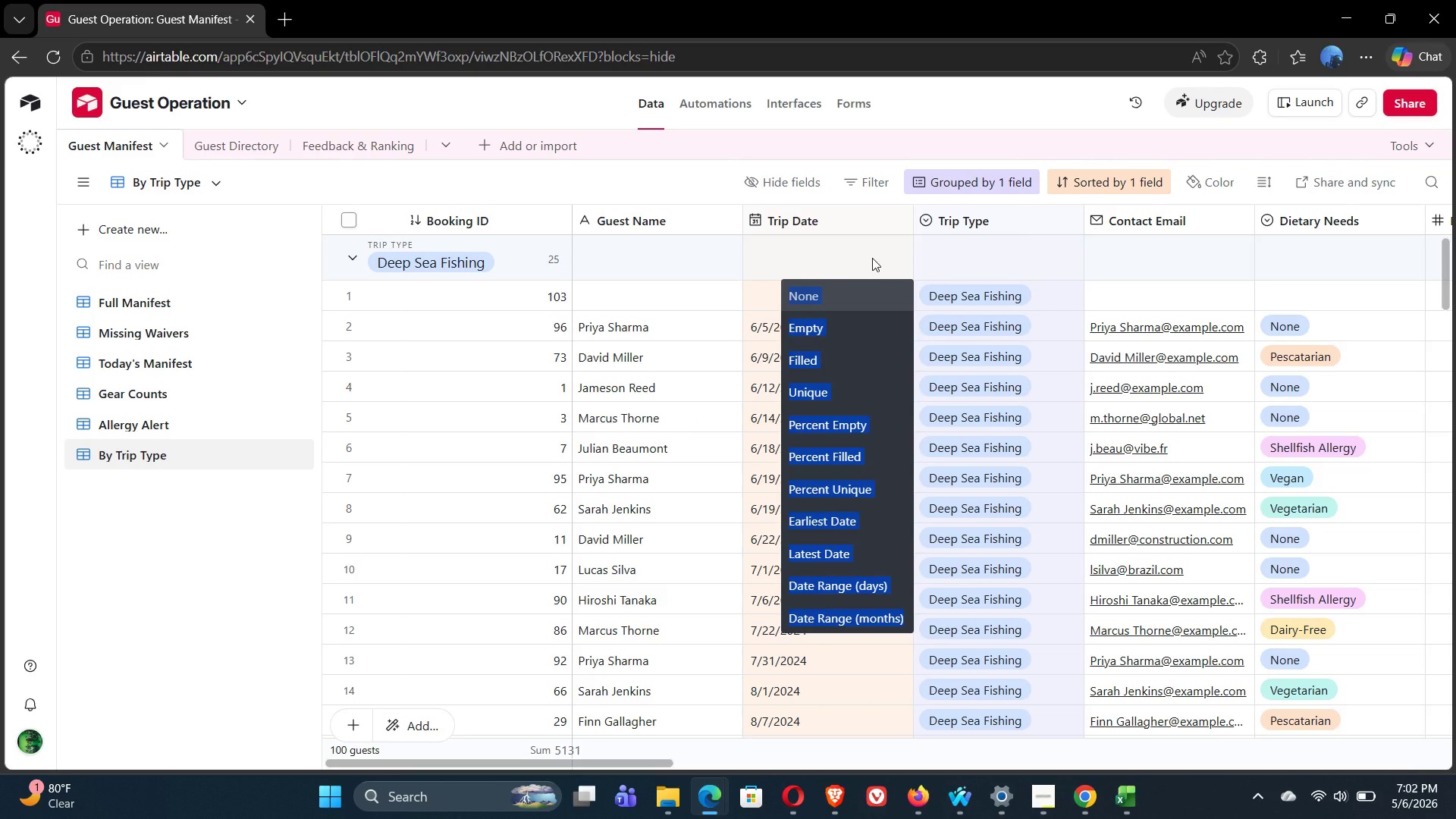 
left_click([872, 258])
 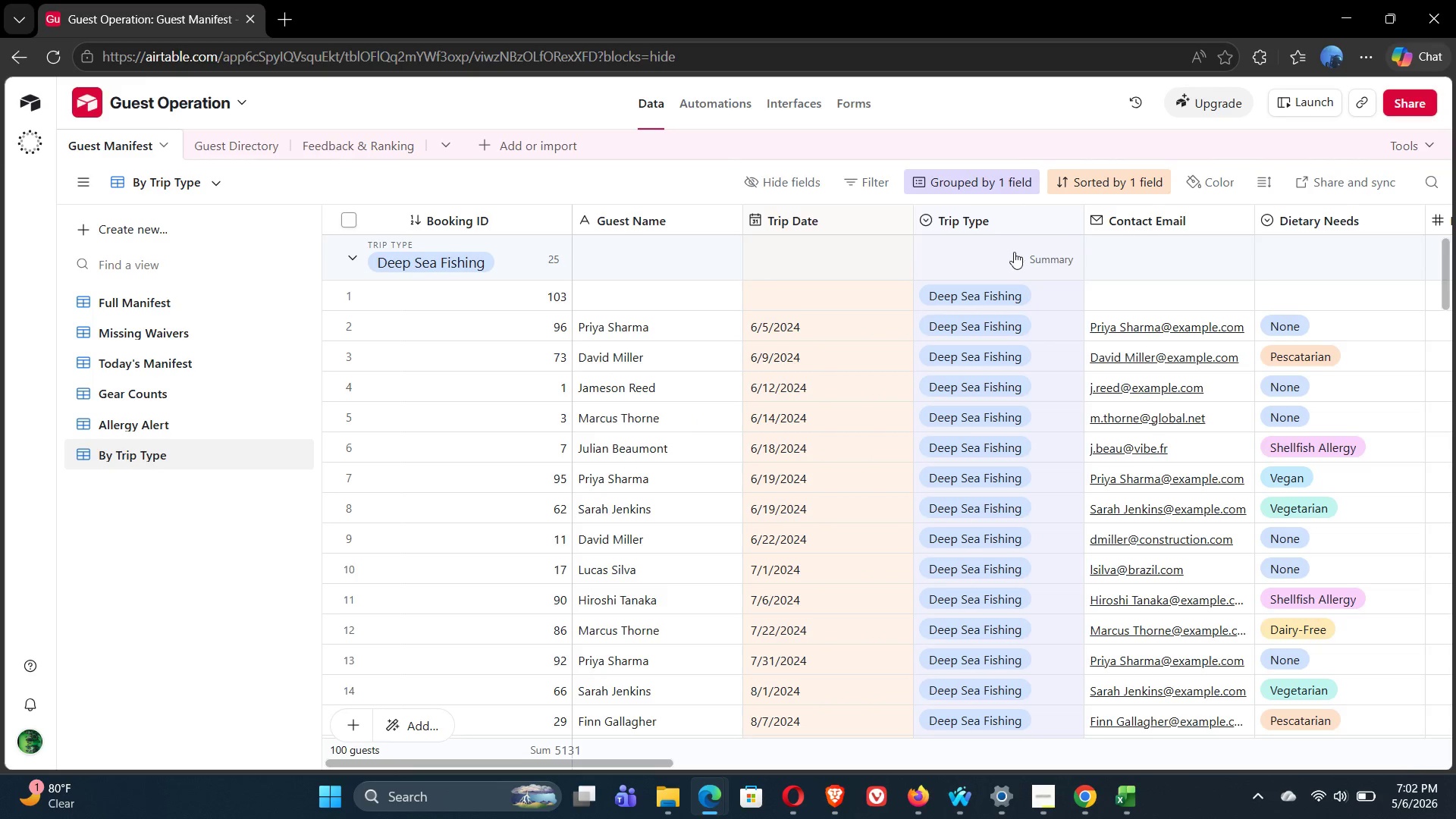 
left_click([1021, 256])
 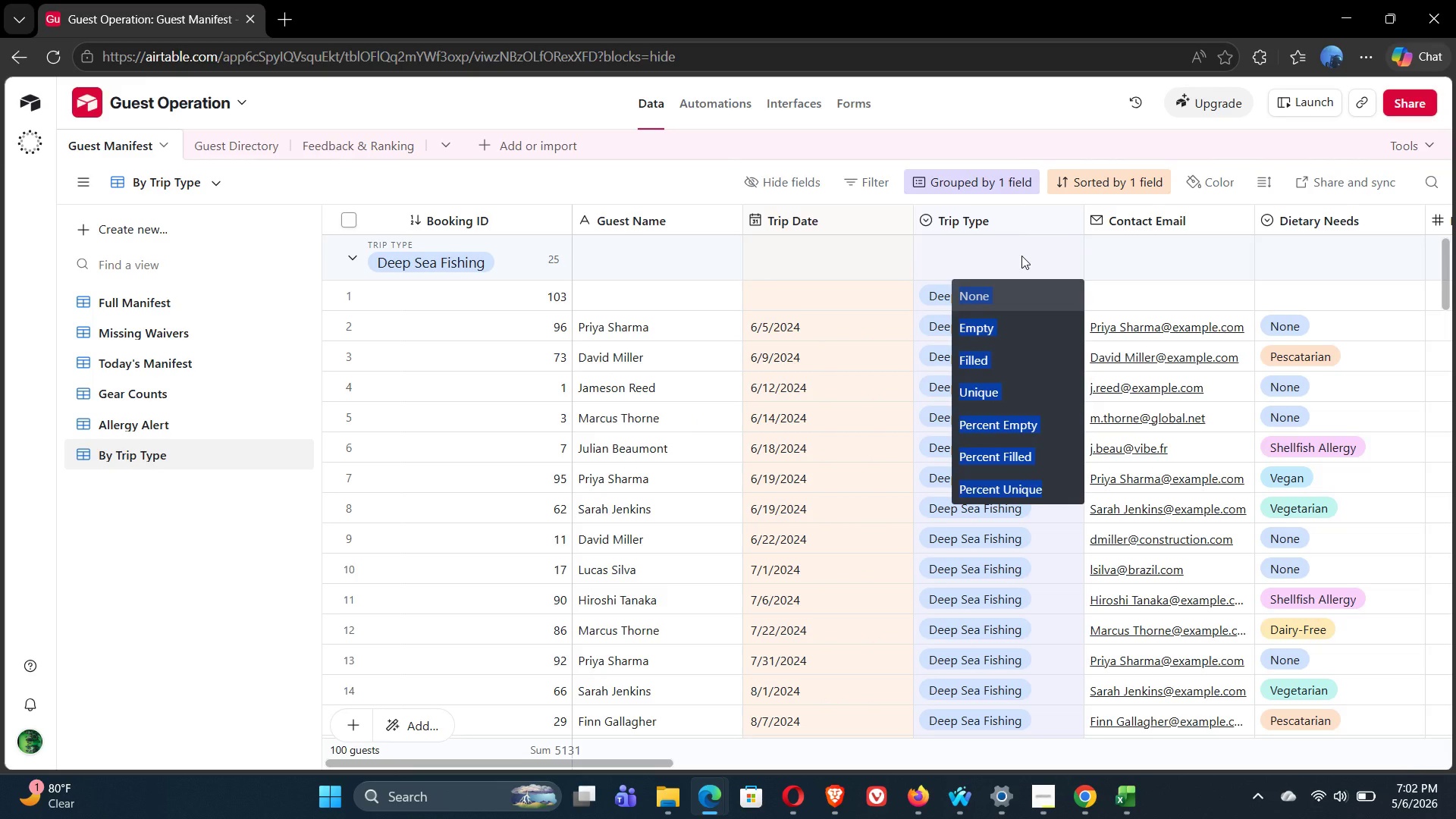 
left_click([1021, 256])
 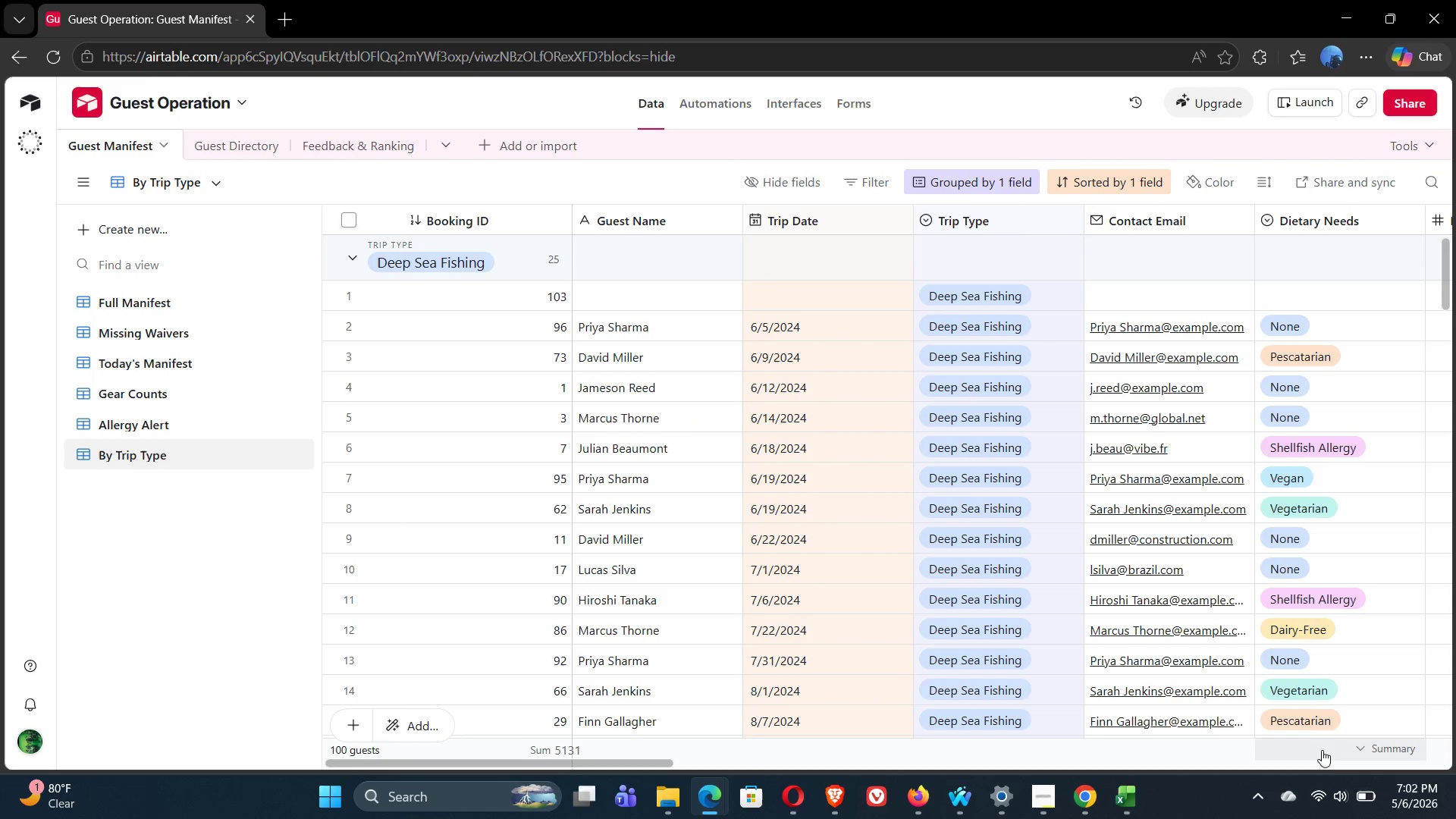 
right_click([1330, 752])
 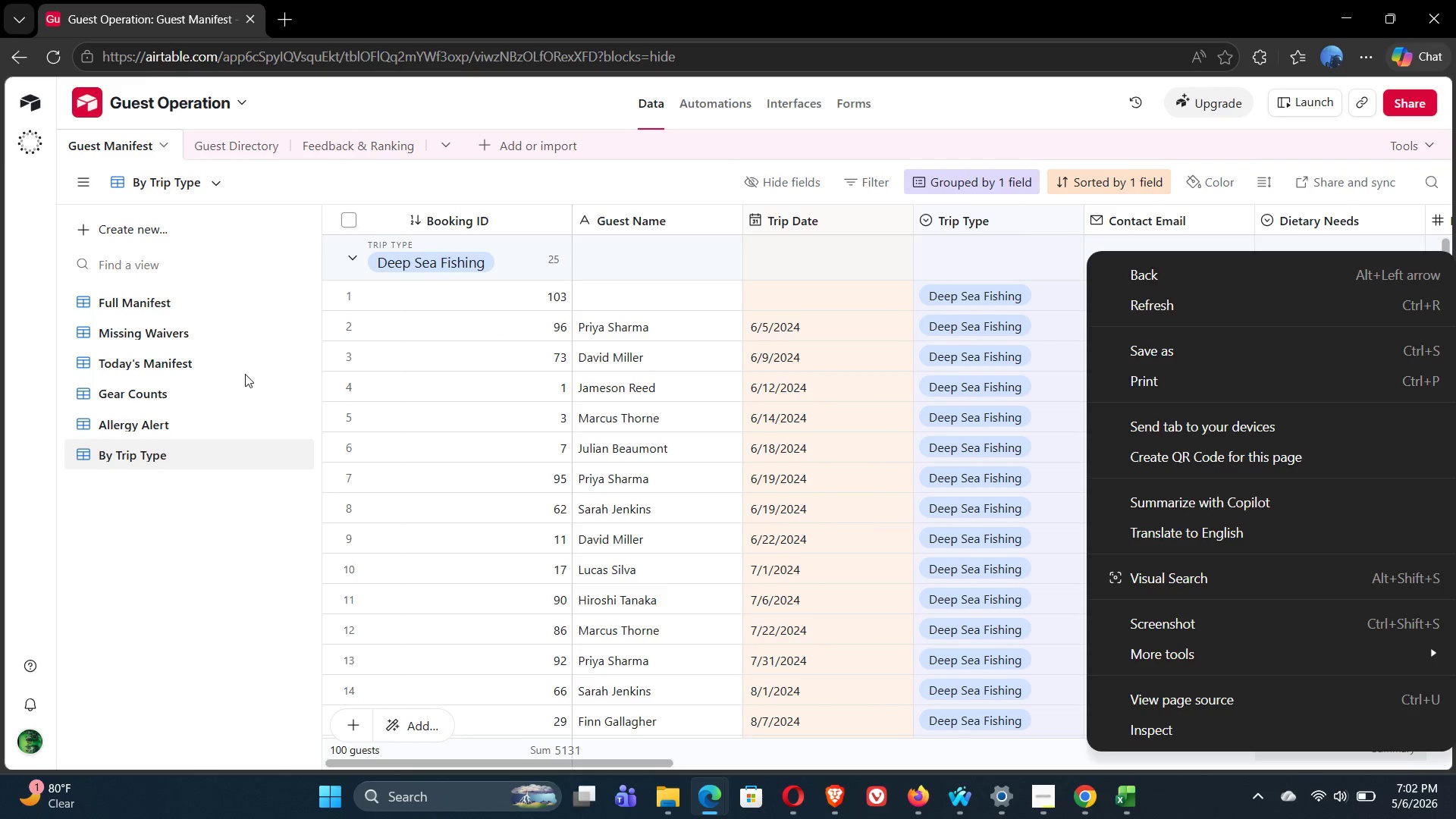 
left_click([256, 497])
 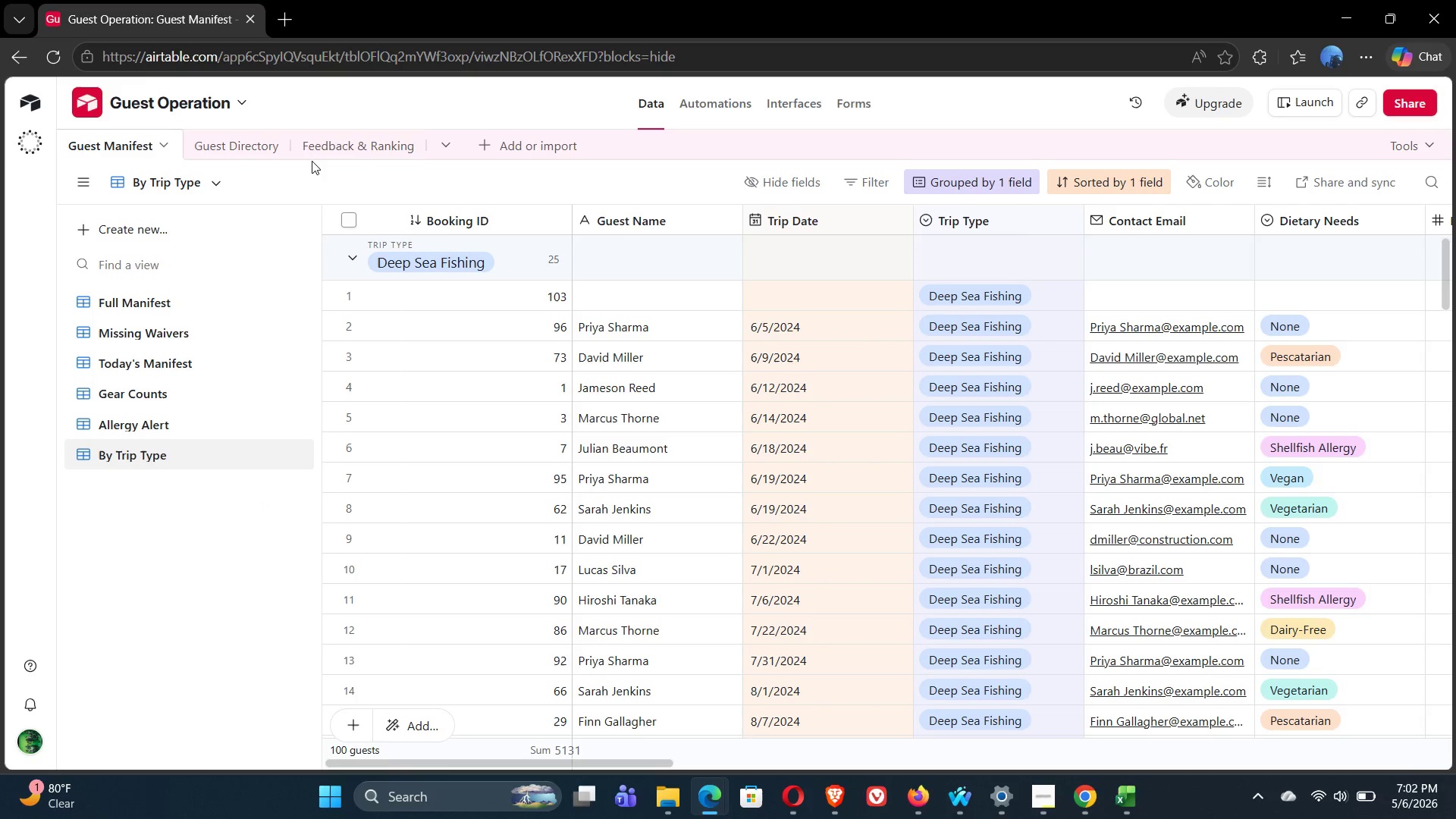 
left_click([340, 148])
 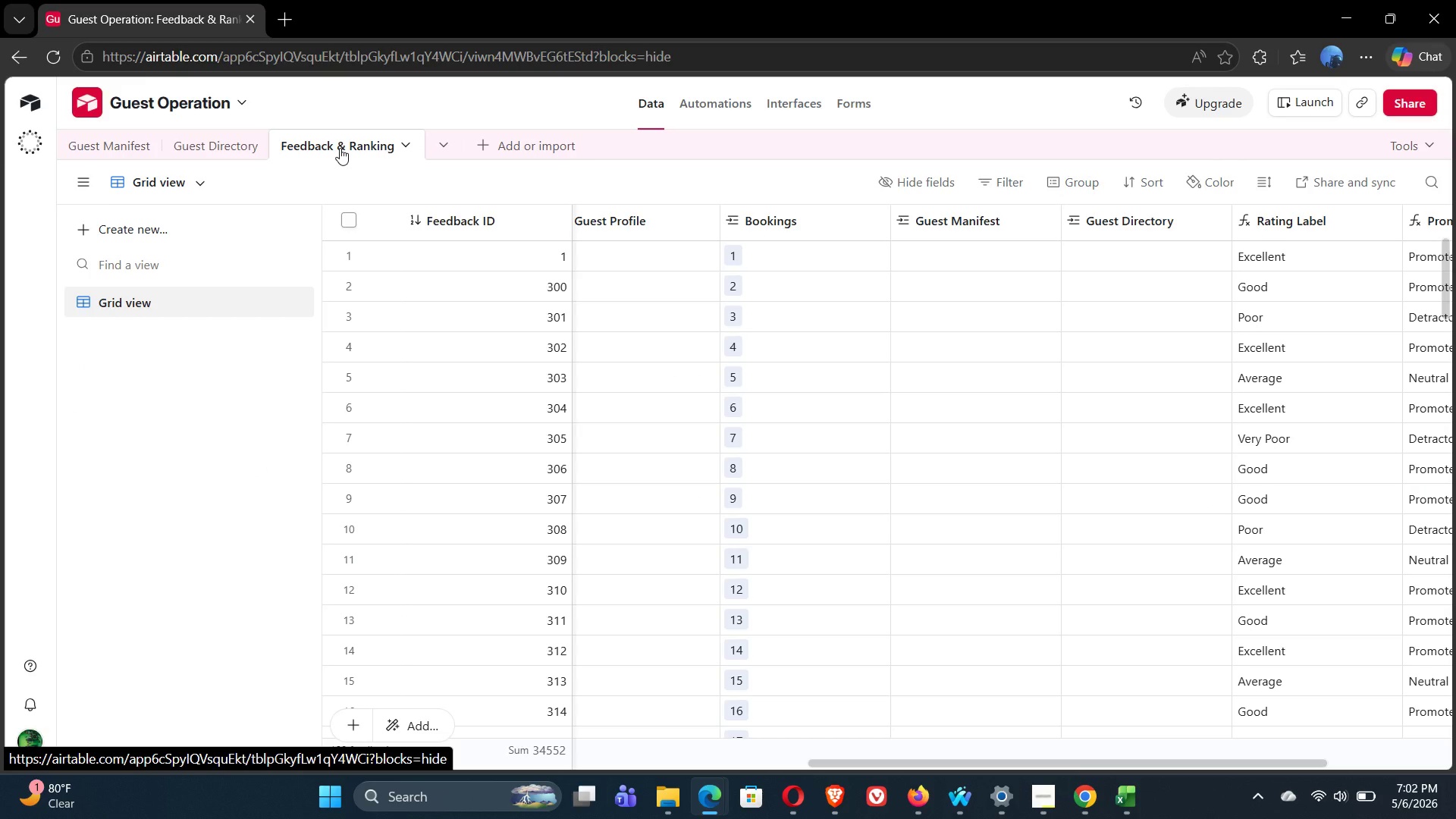 
wait(8.86)
 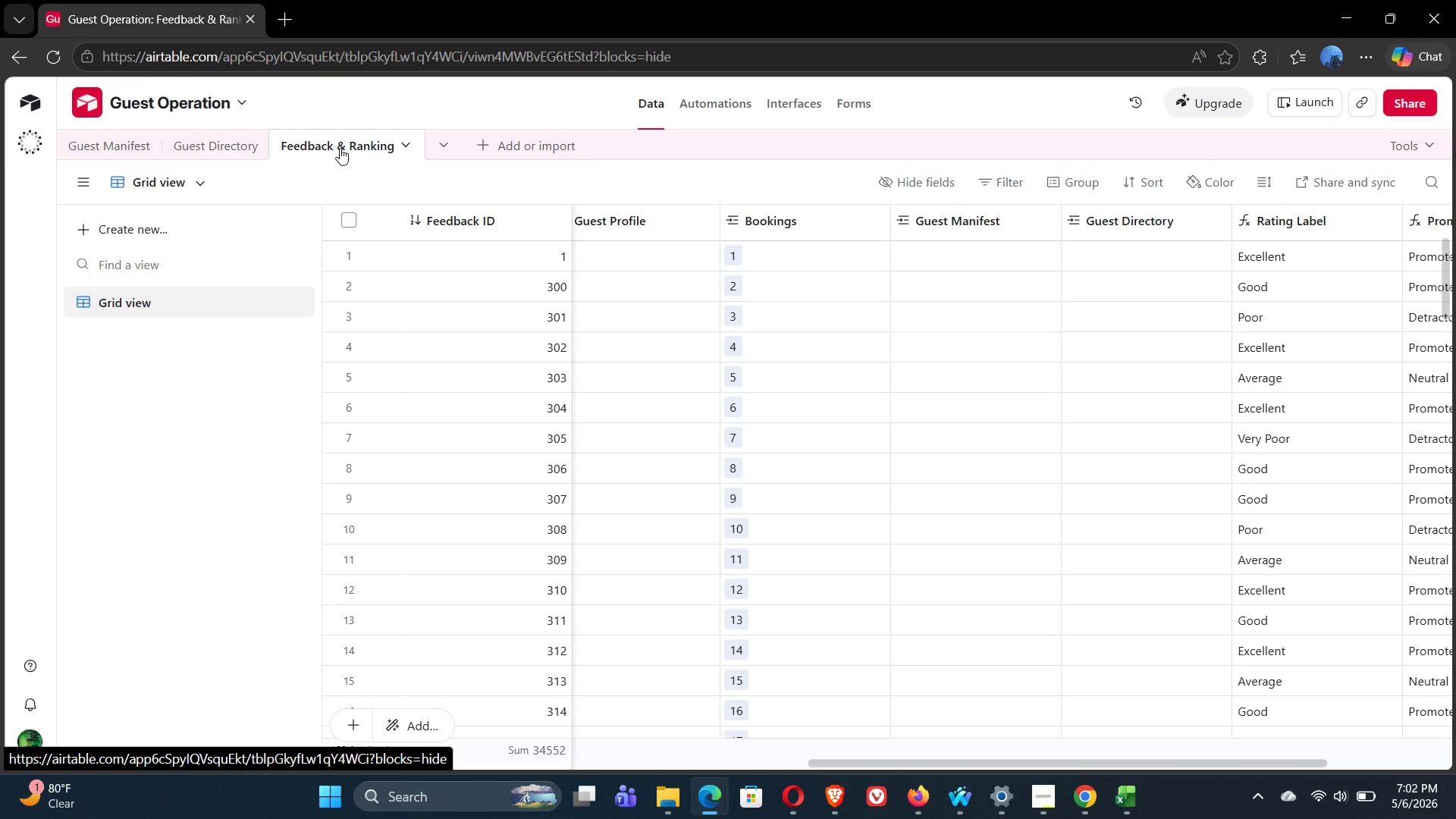 
double_click([151, 179])
 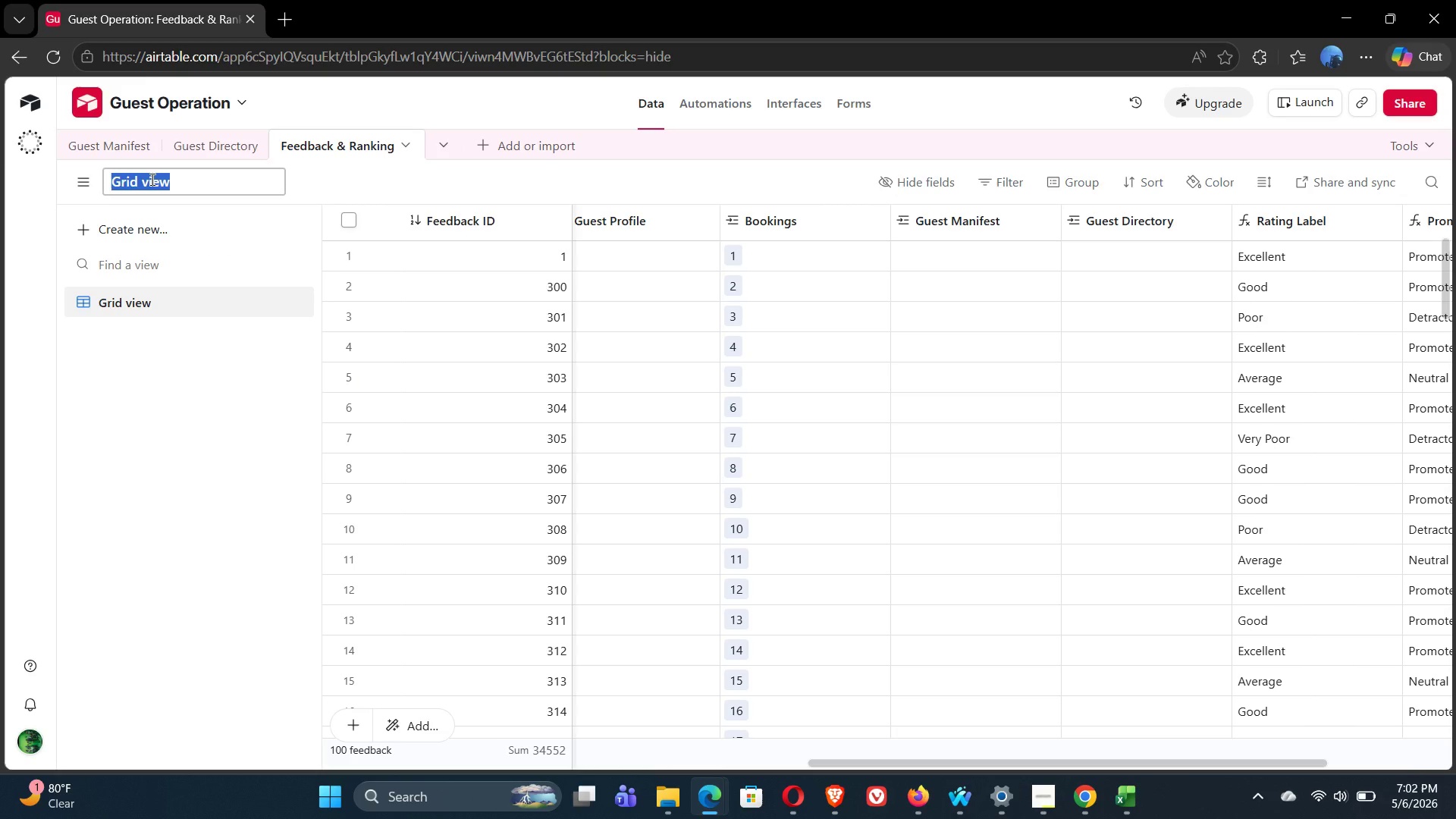 
wait(16.8)
 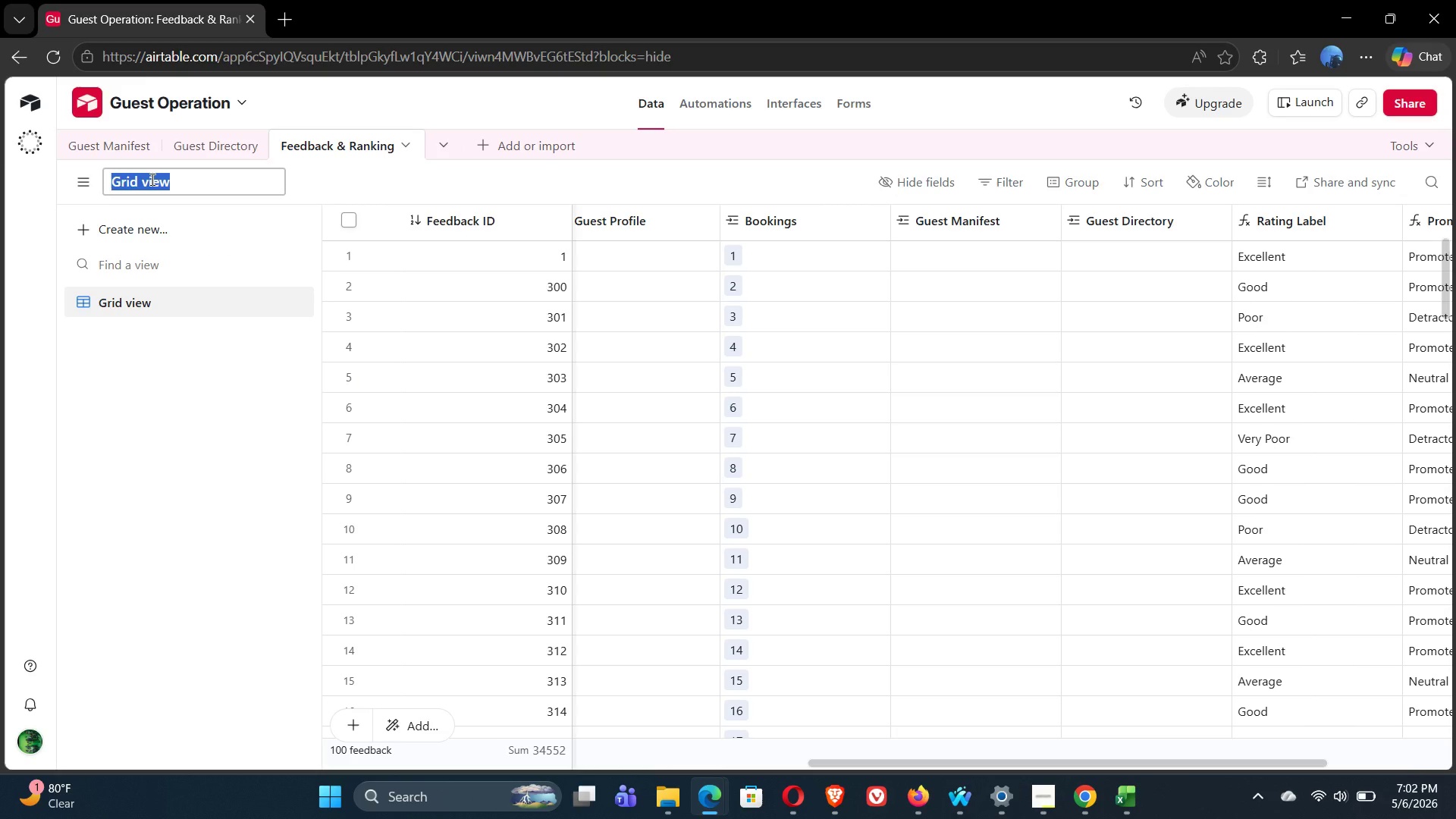 
type(Ratings by Trip Type)
 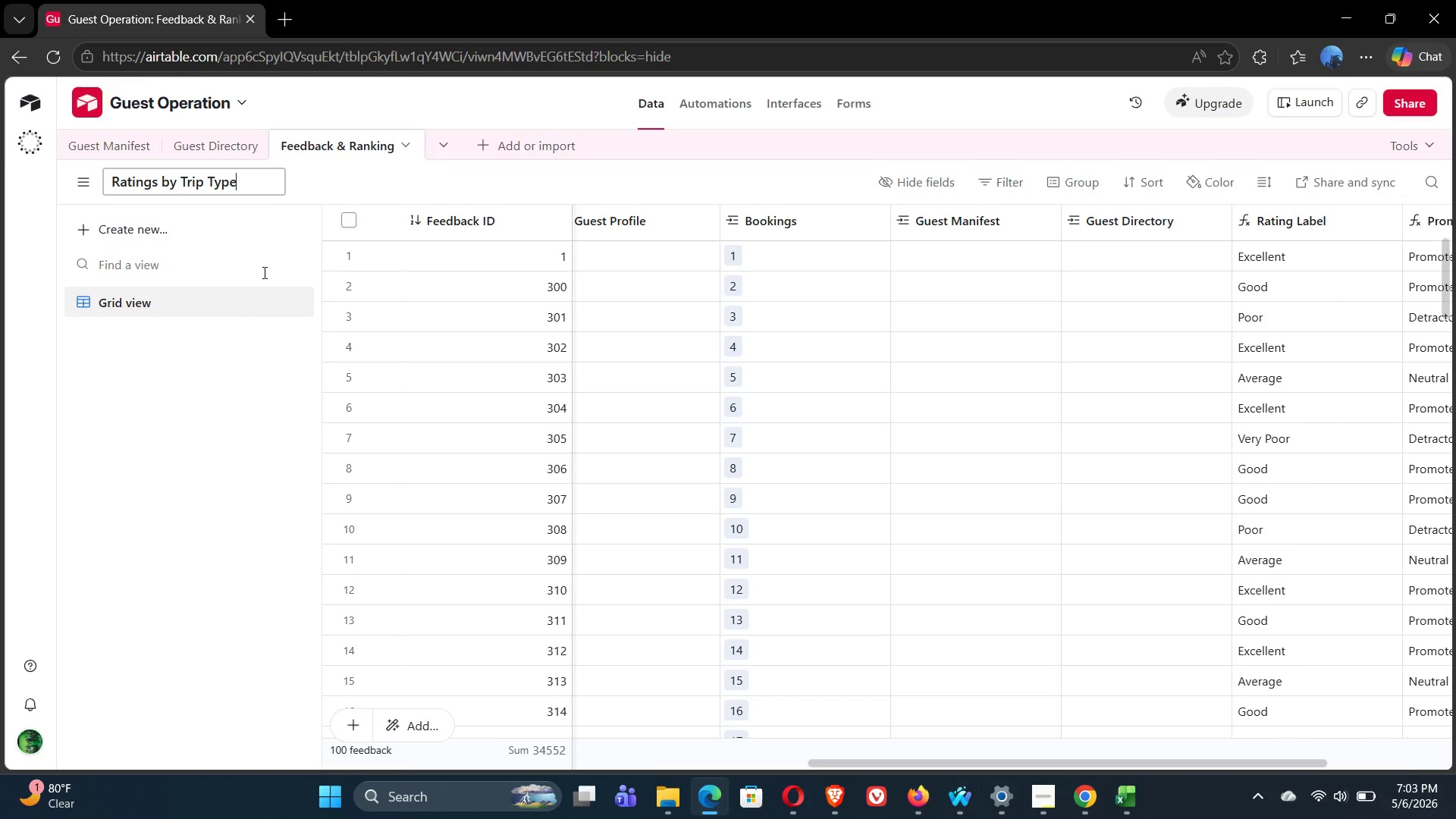 
key(Enter)
 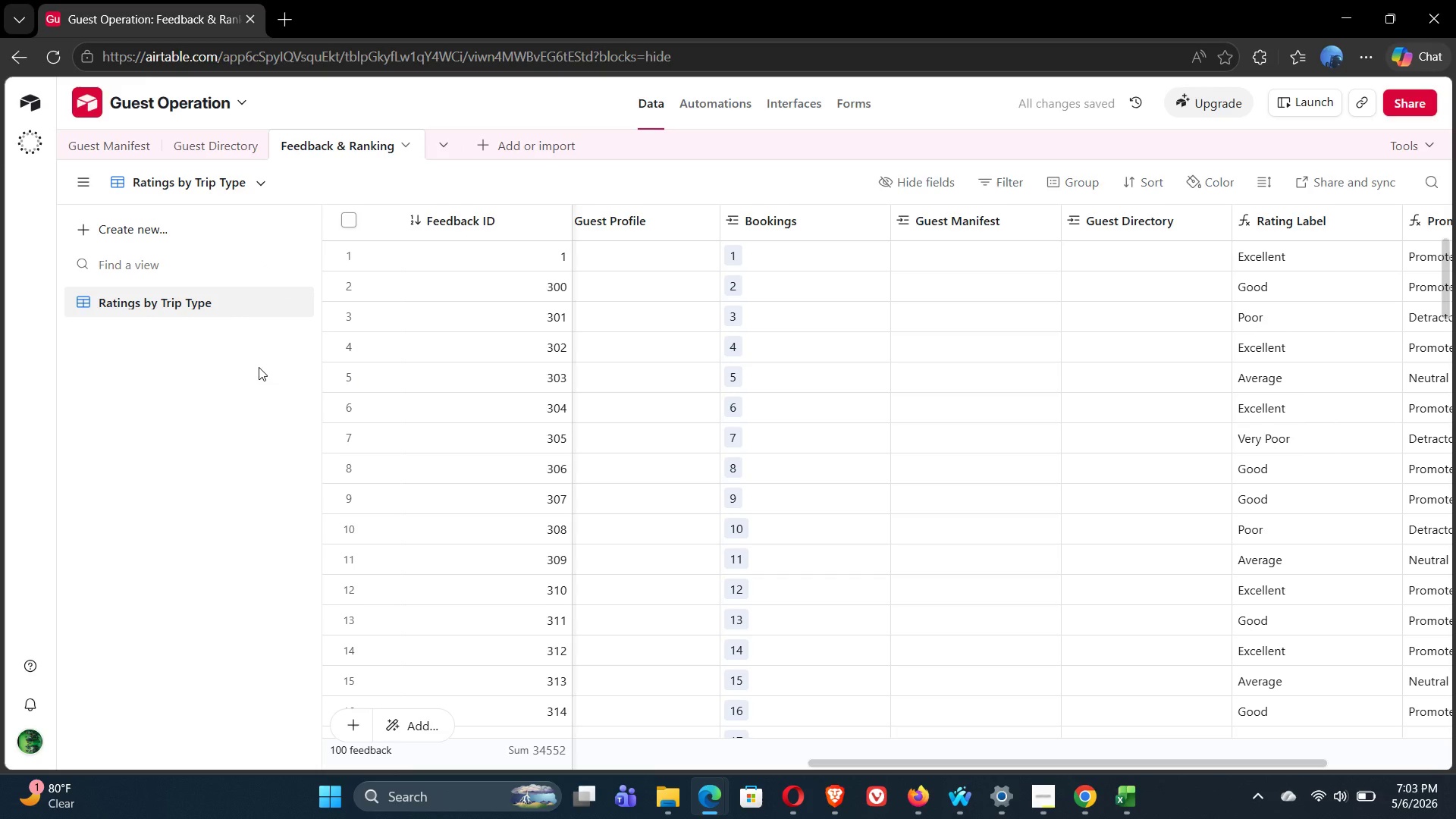 
wait(5.27)
 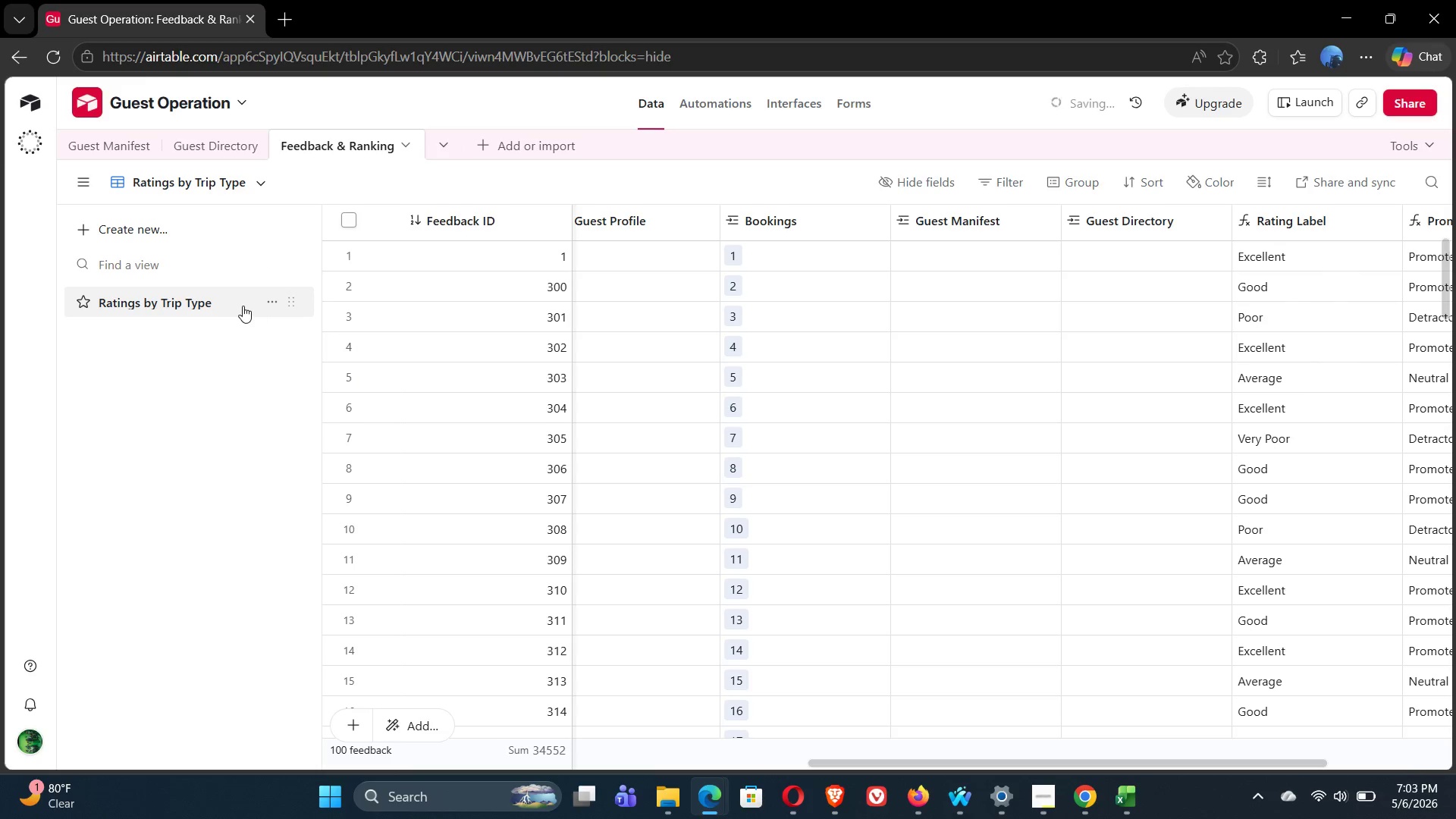 
mouse_move([697, 338])
 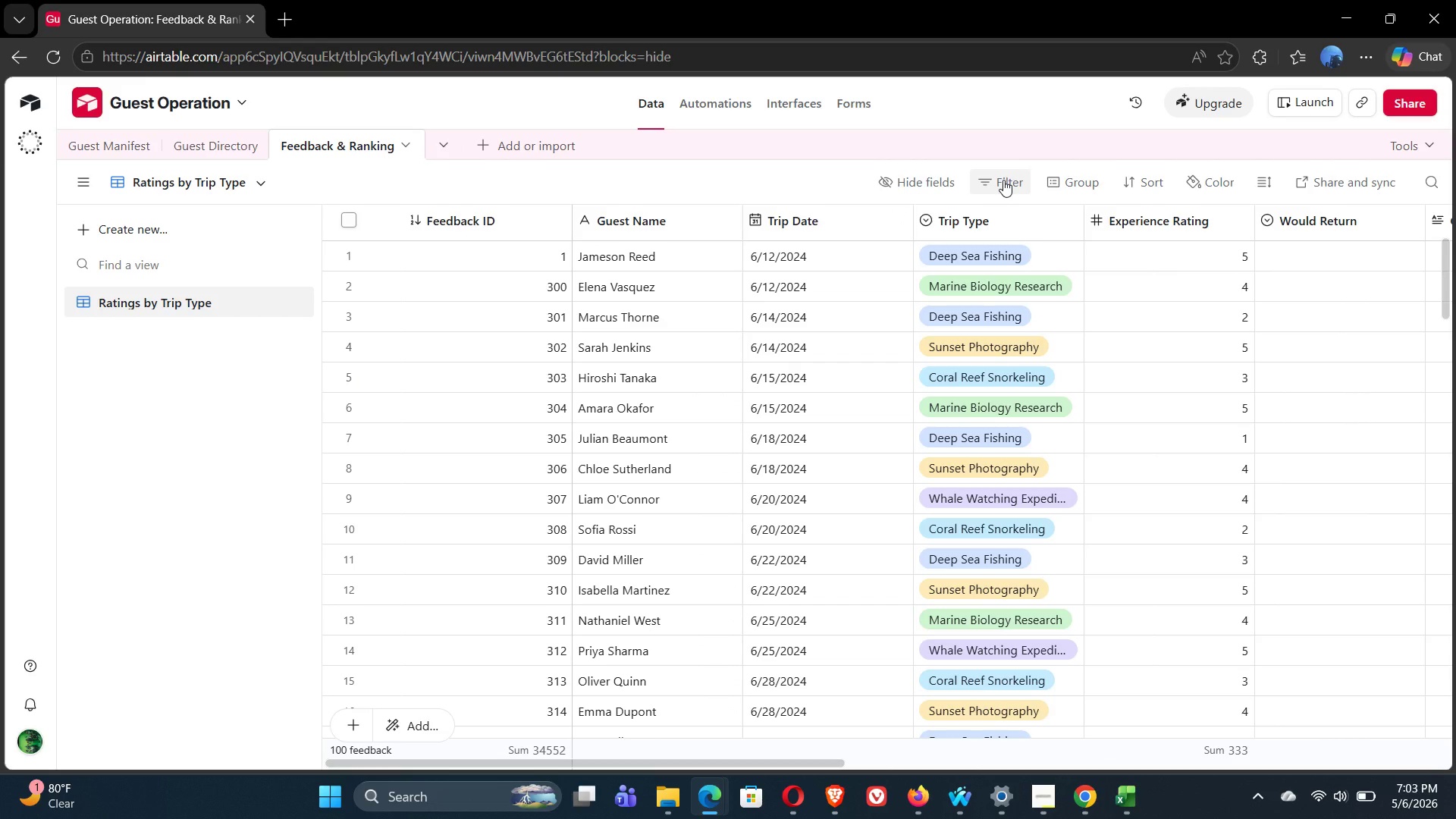 
wait(9.03)
 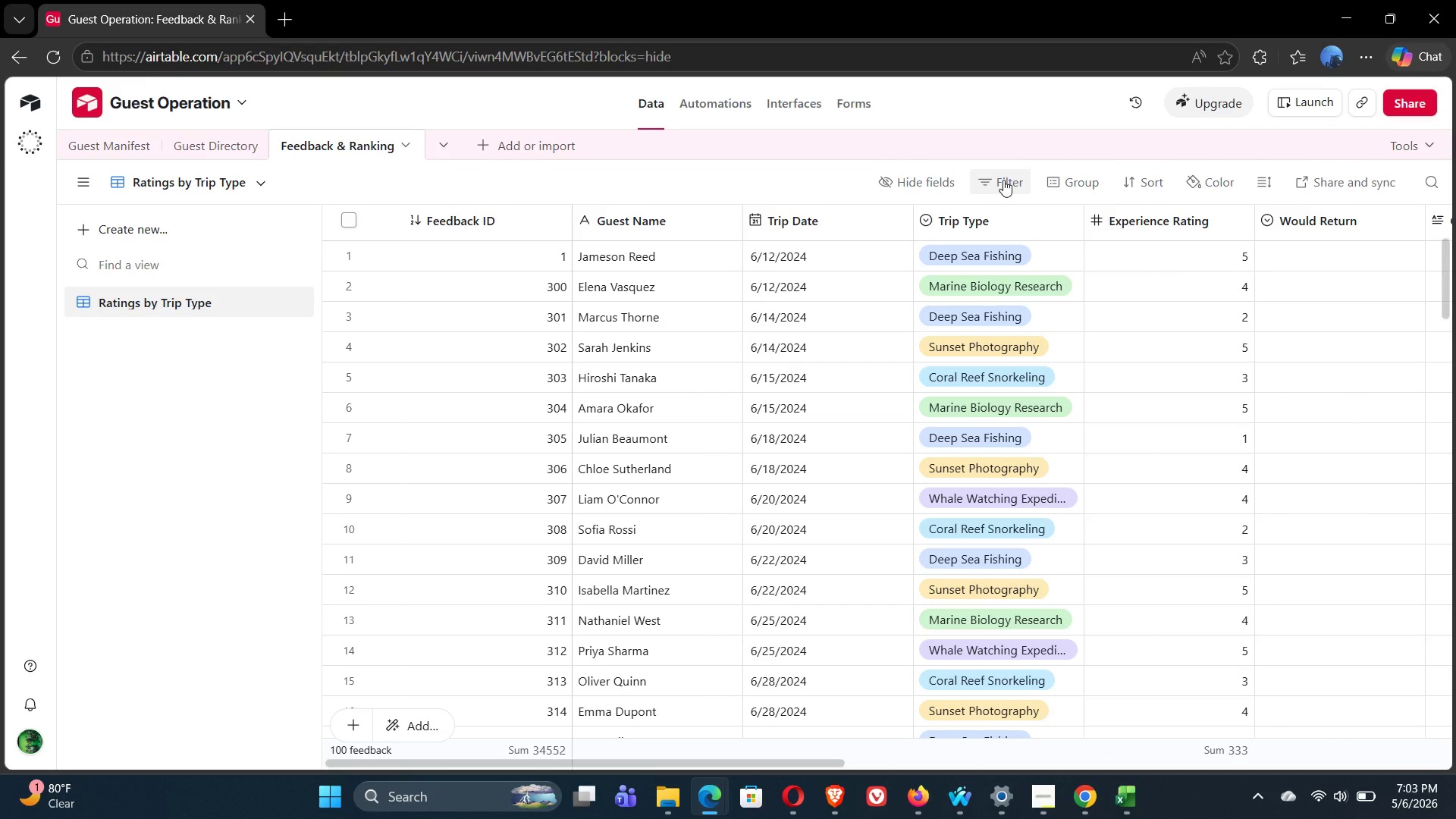 
double_click([1146, 224])
 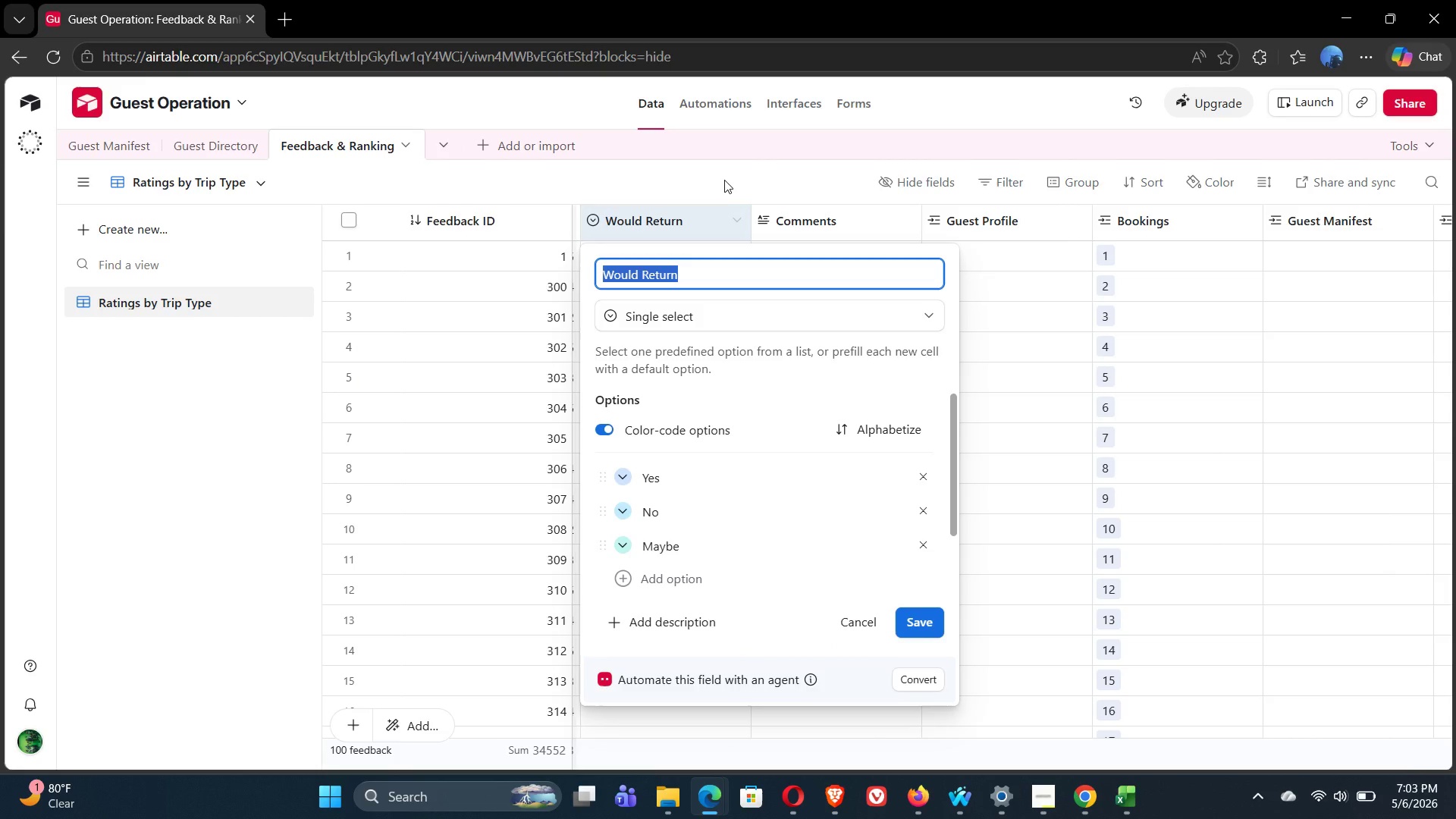 
left_click([724, 180])
 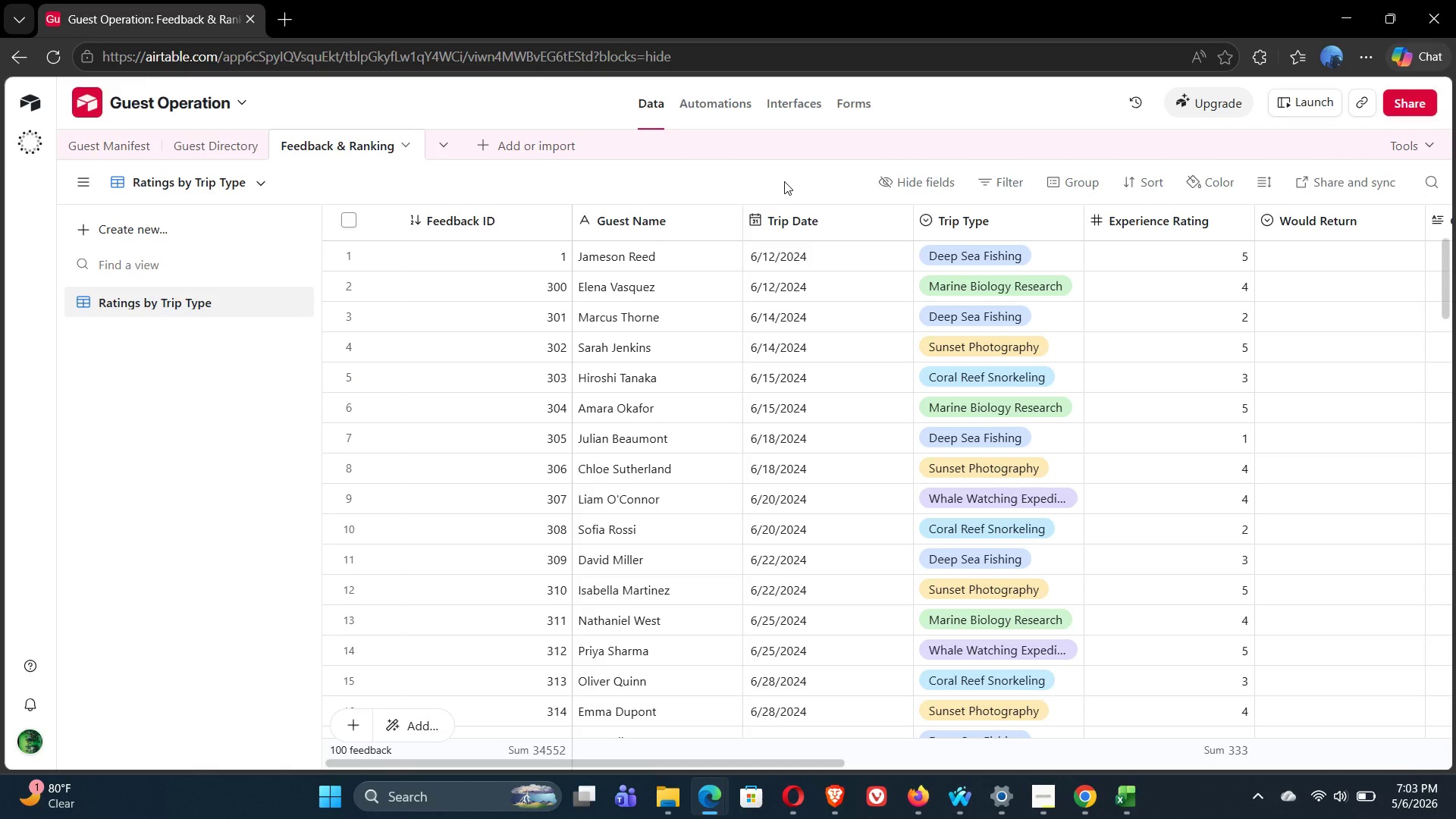 
wait(24.19)
 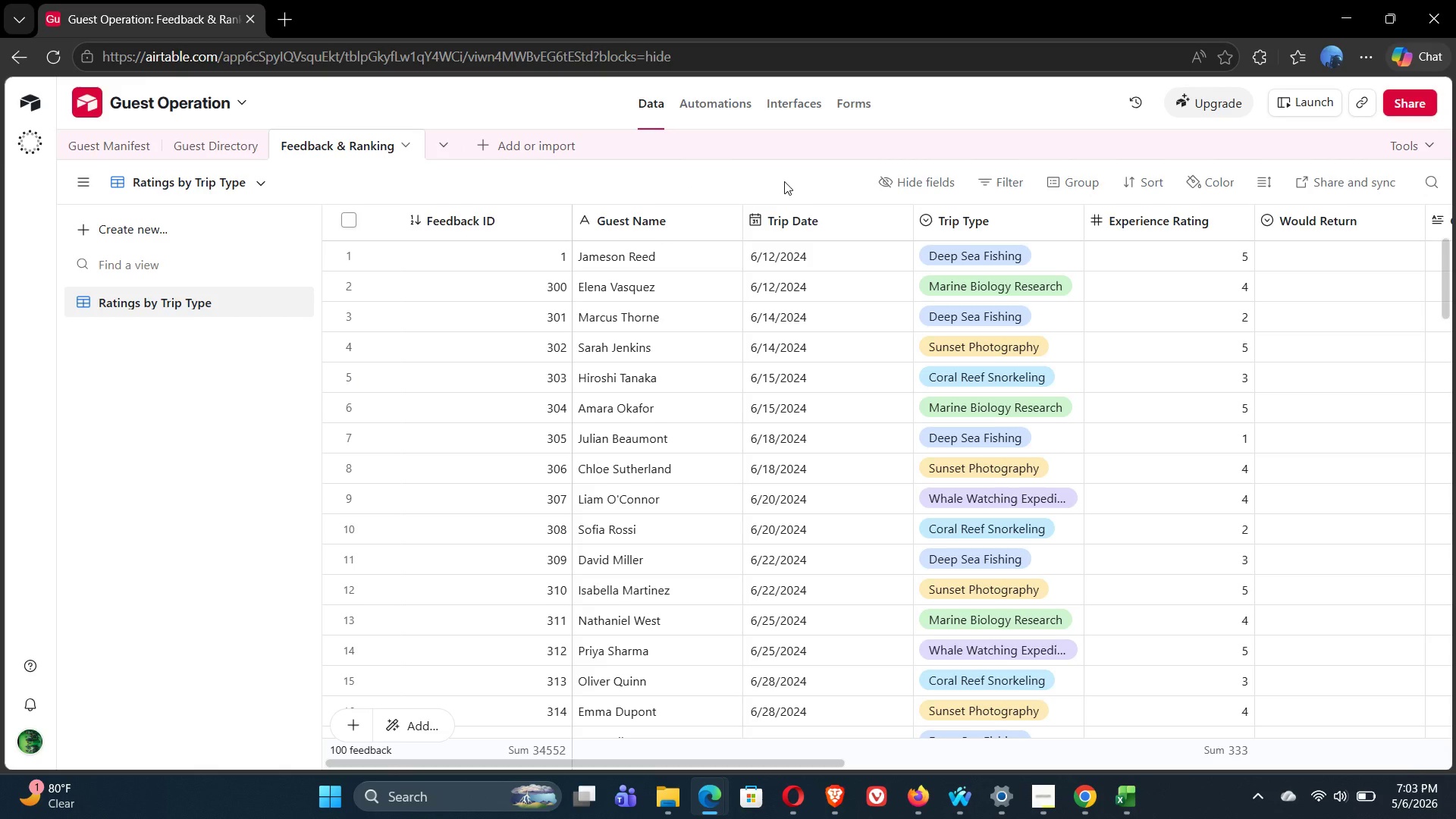 
left_click([1081, 180])
 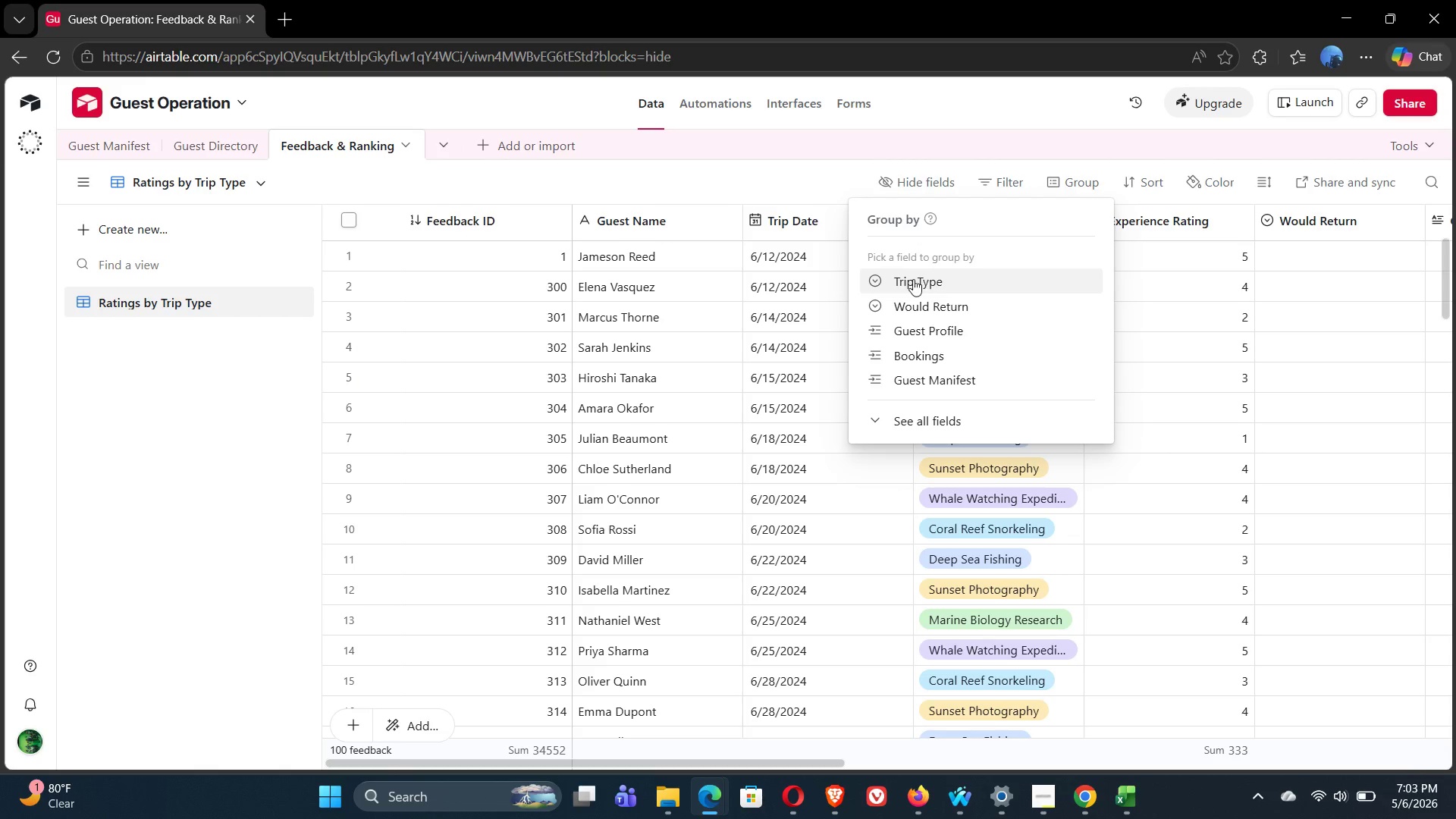 
left_click([908, 281])
 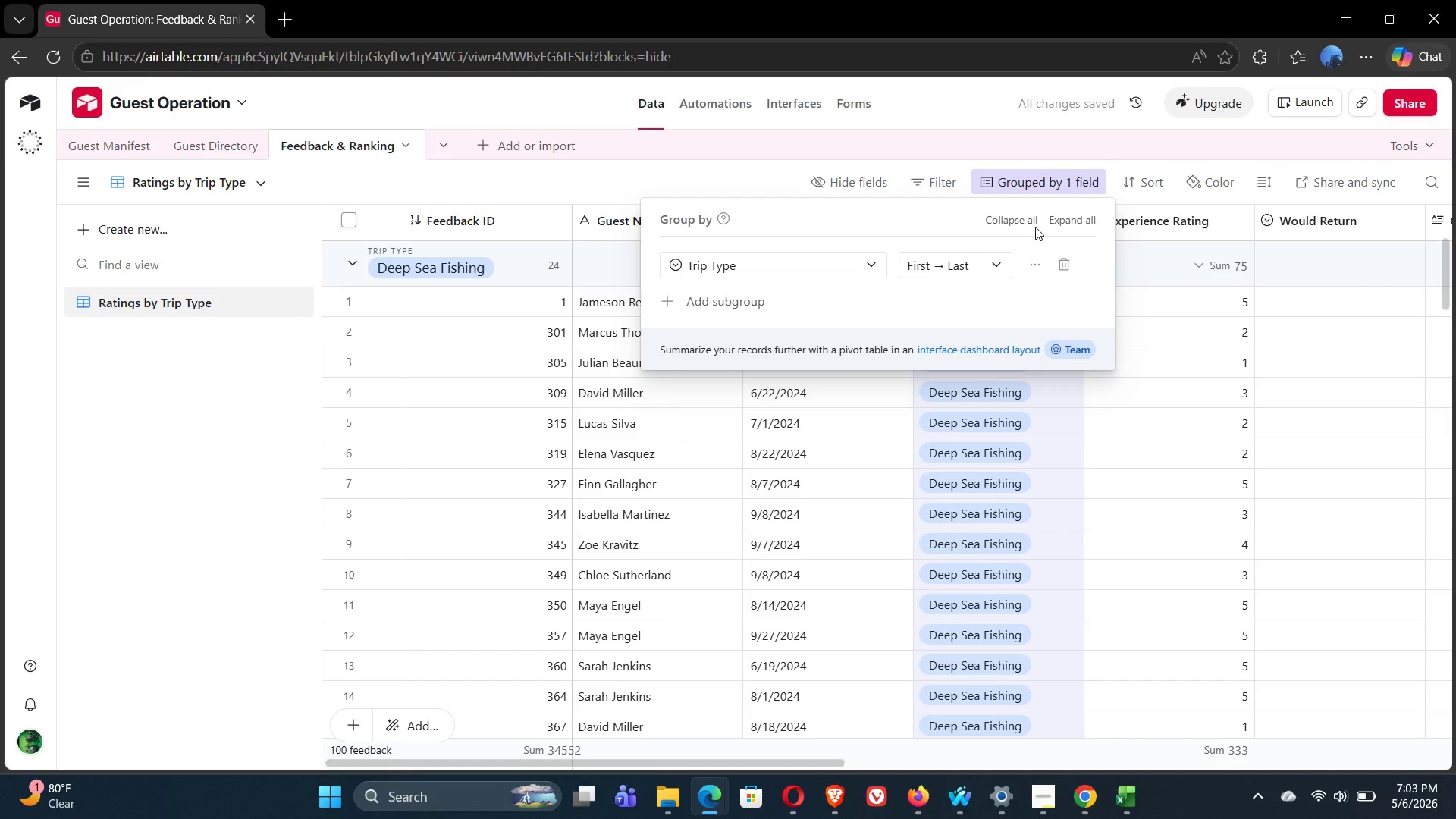 
left_click([1147, 188])
 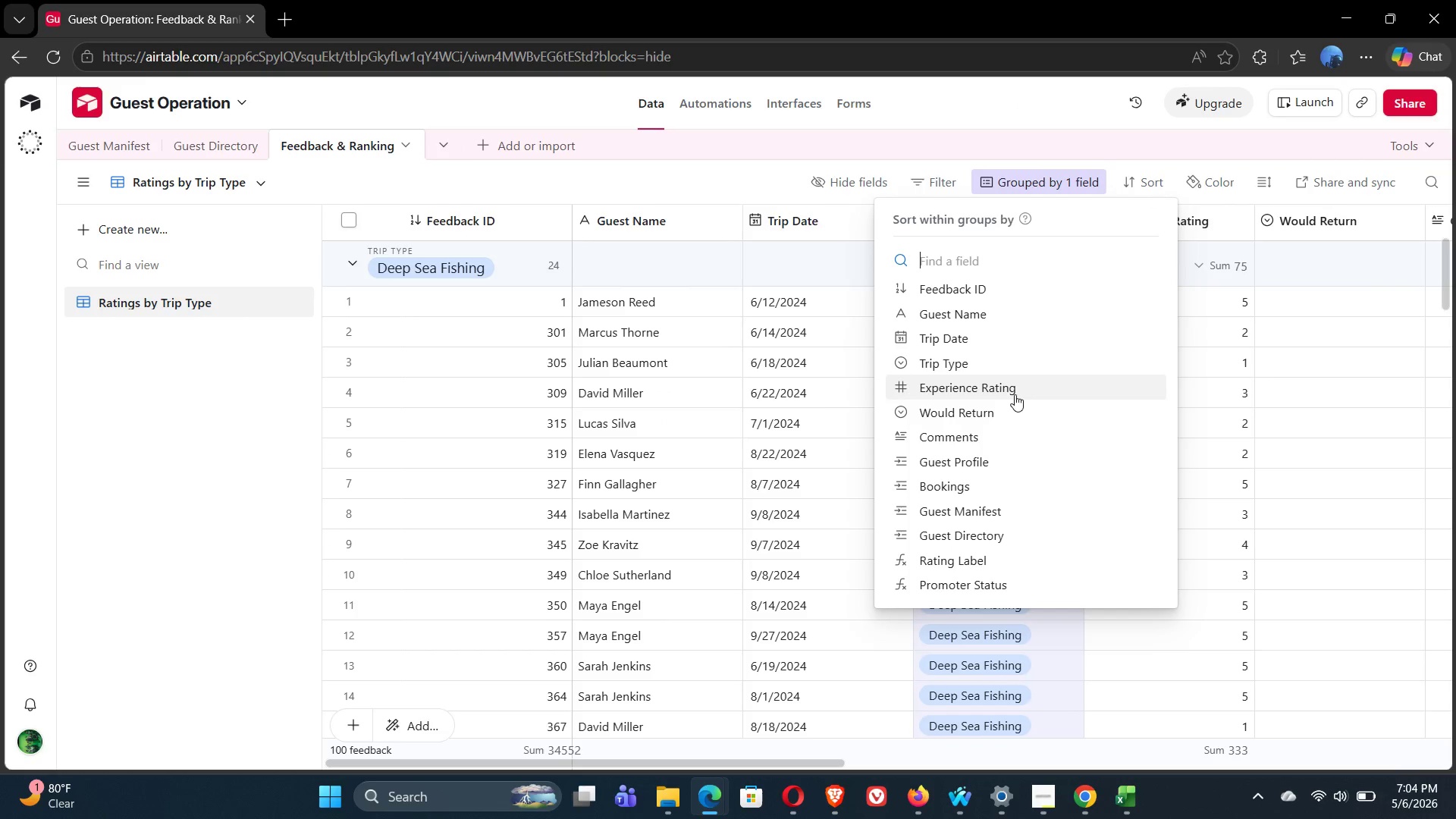 
left_click([1015, 394])
 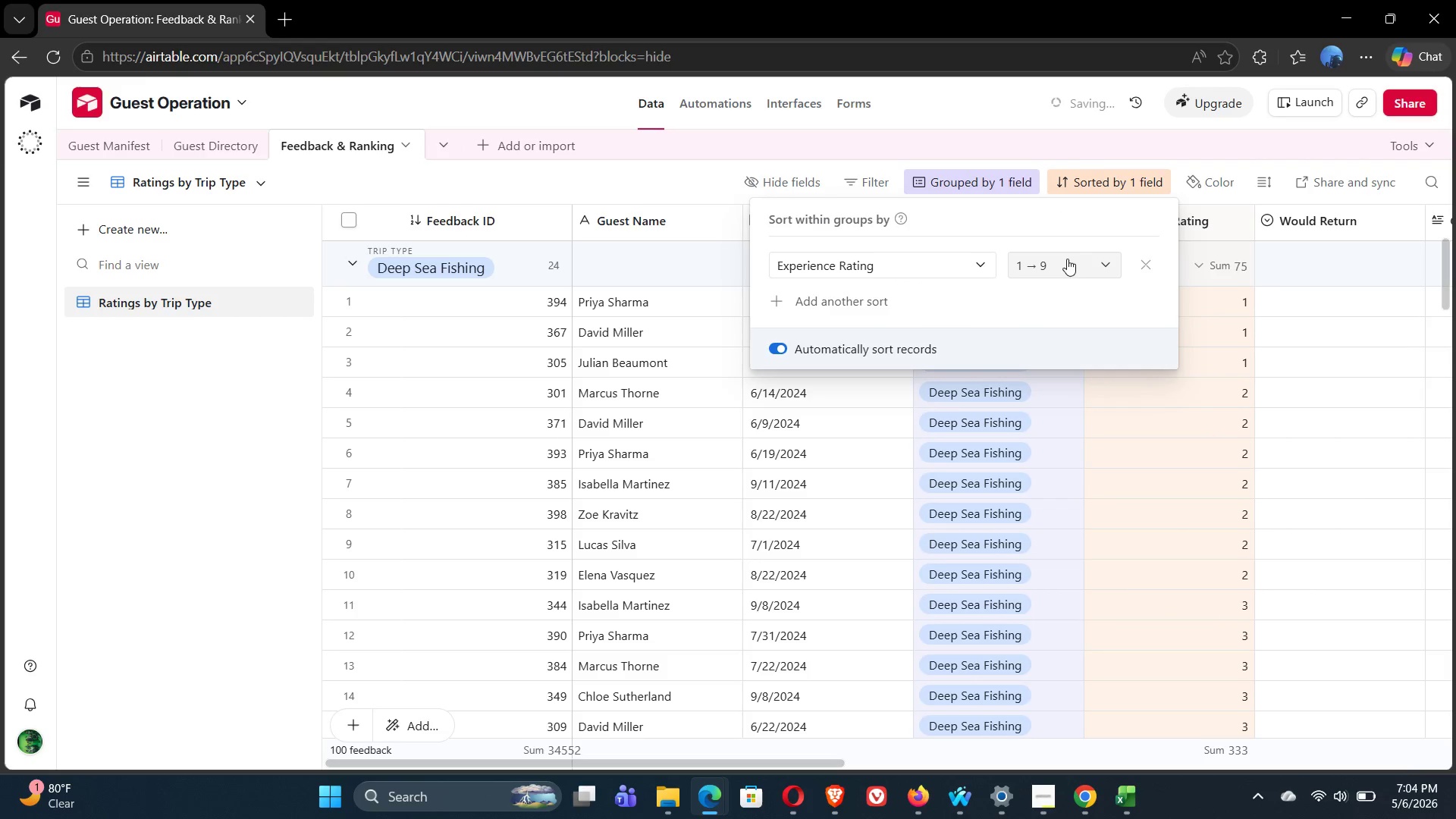 
left_click([1087, 263])
 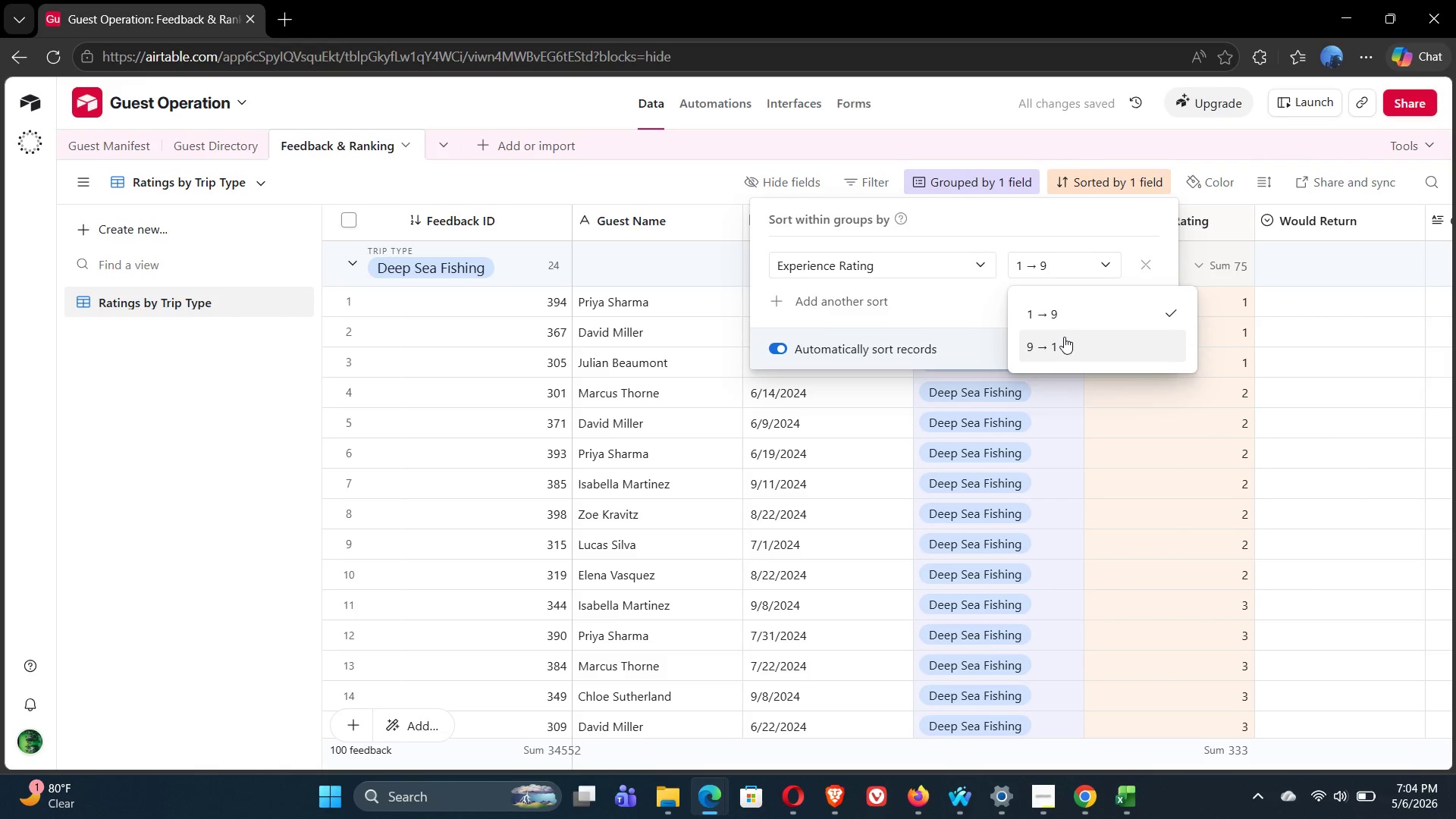 
left_click([1064, 337])
 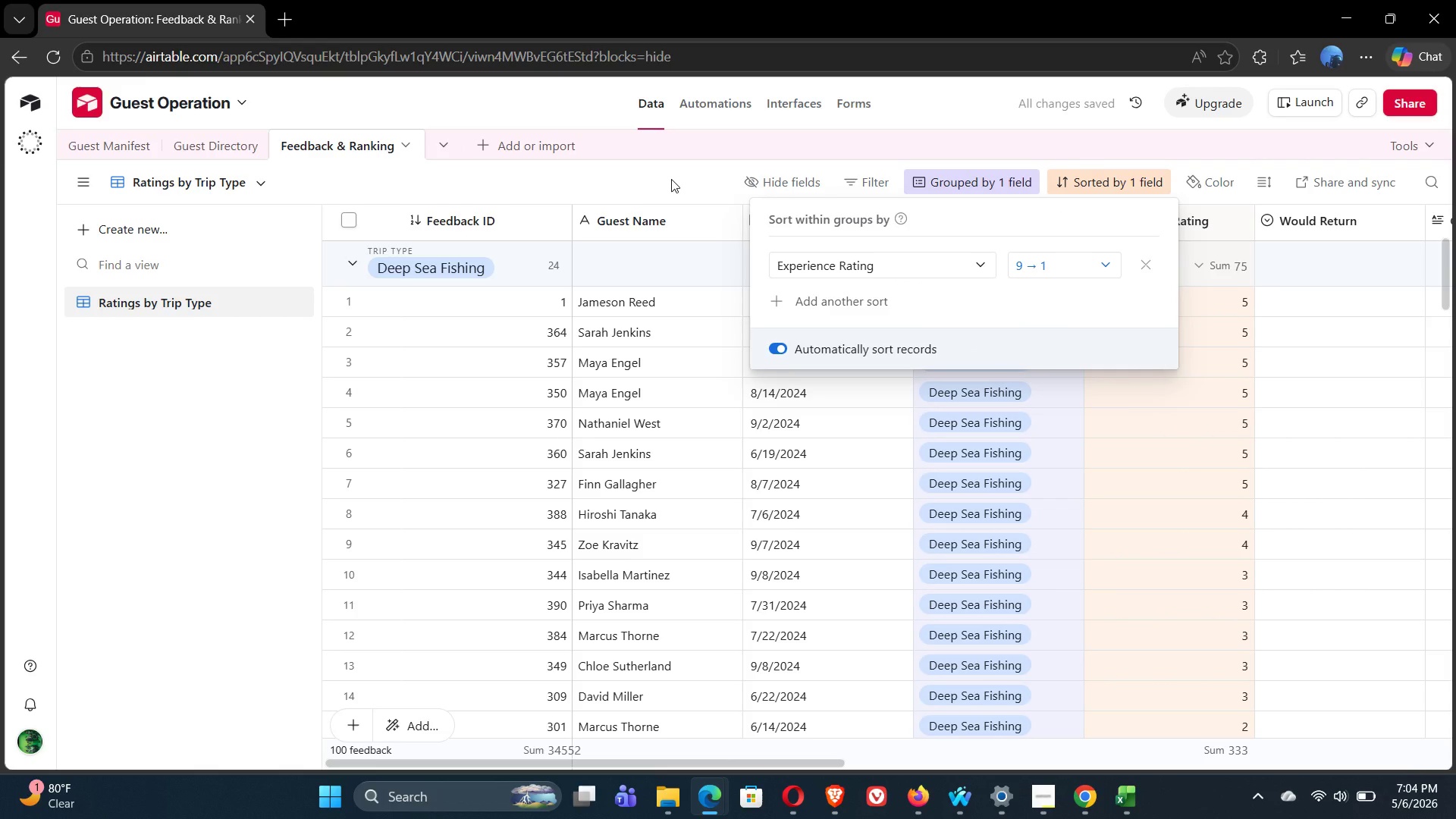 
wait(9.86)
 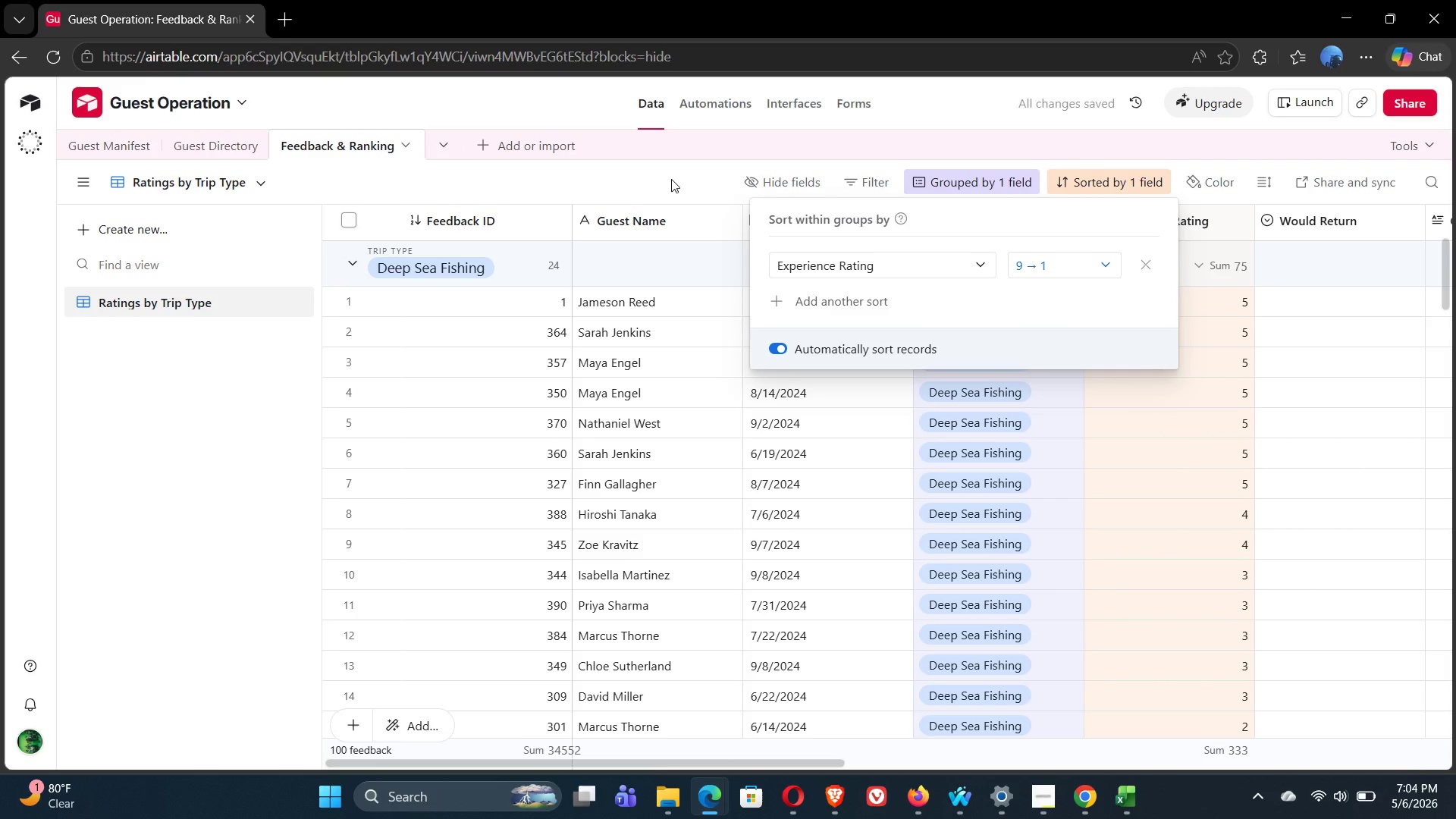 
left_click([671, 179])
 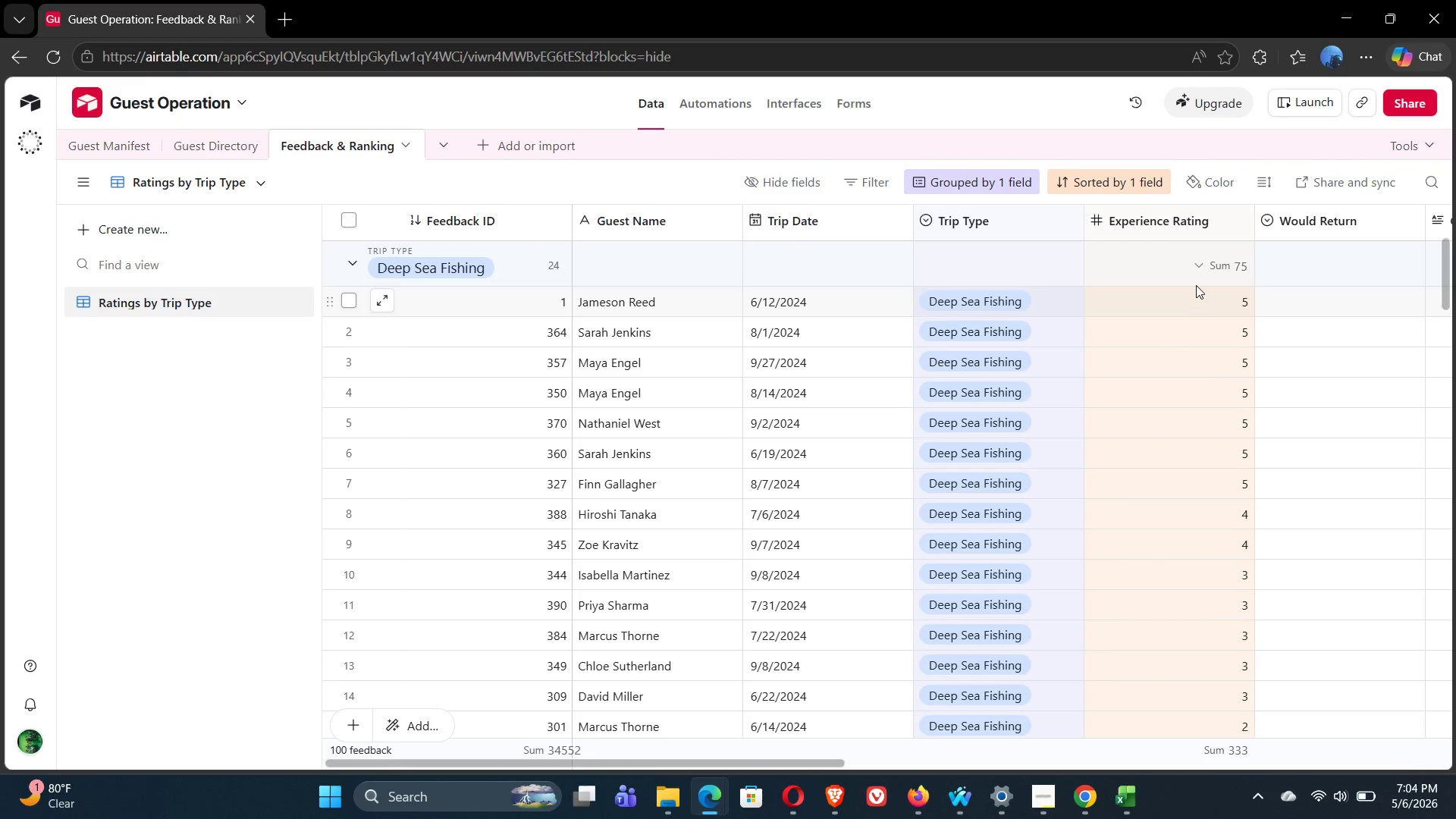 
left_click([1204, 260])
 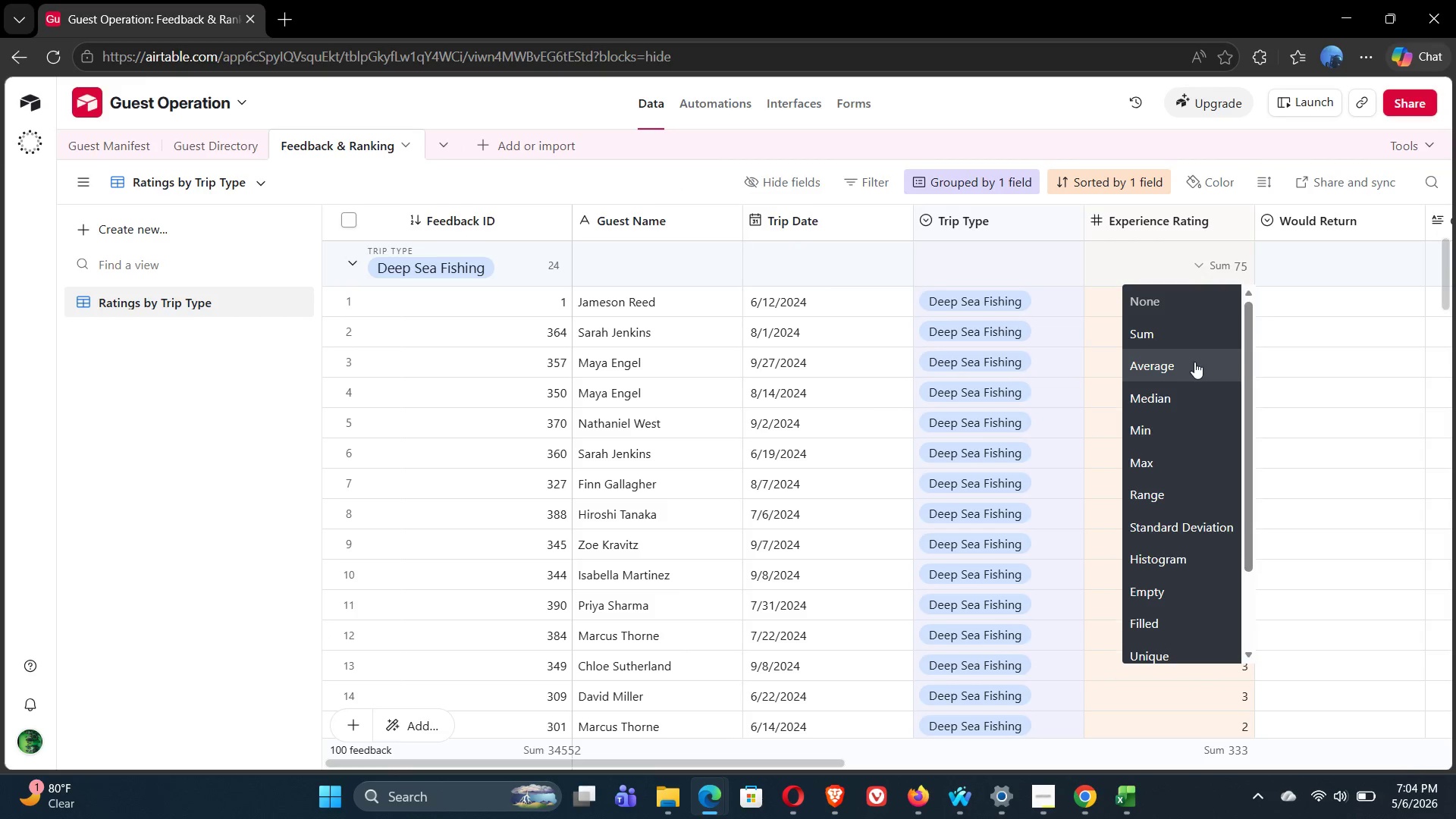 
left_click([1187, 362])
 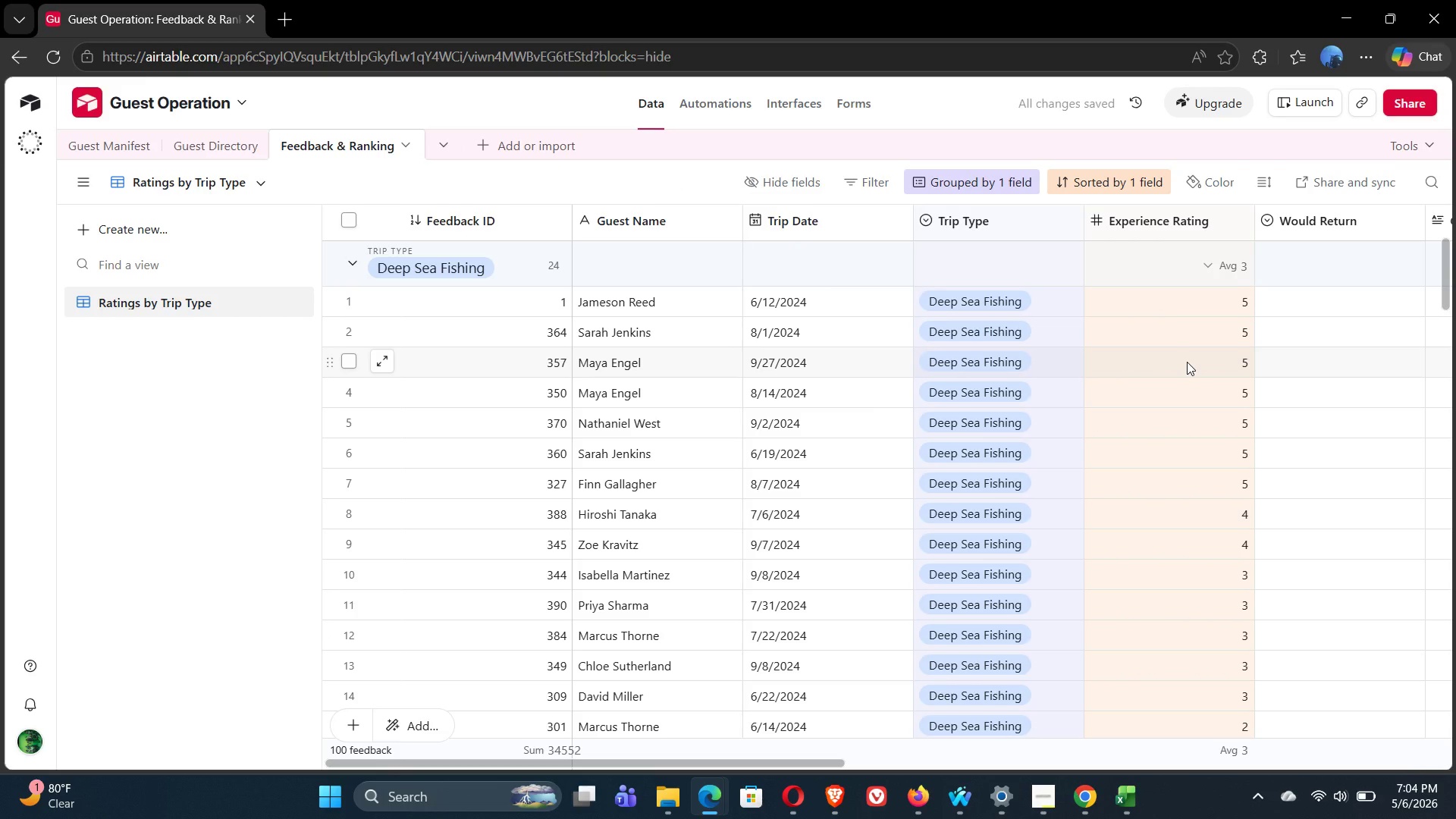 
wait(8.7)
 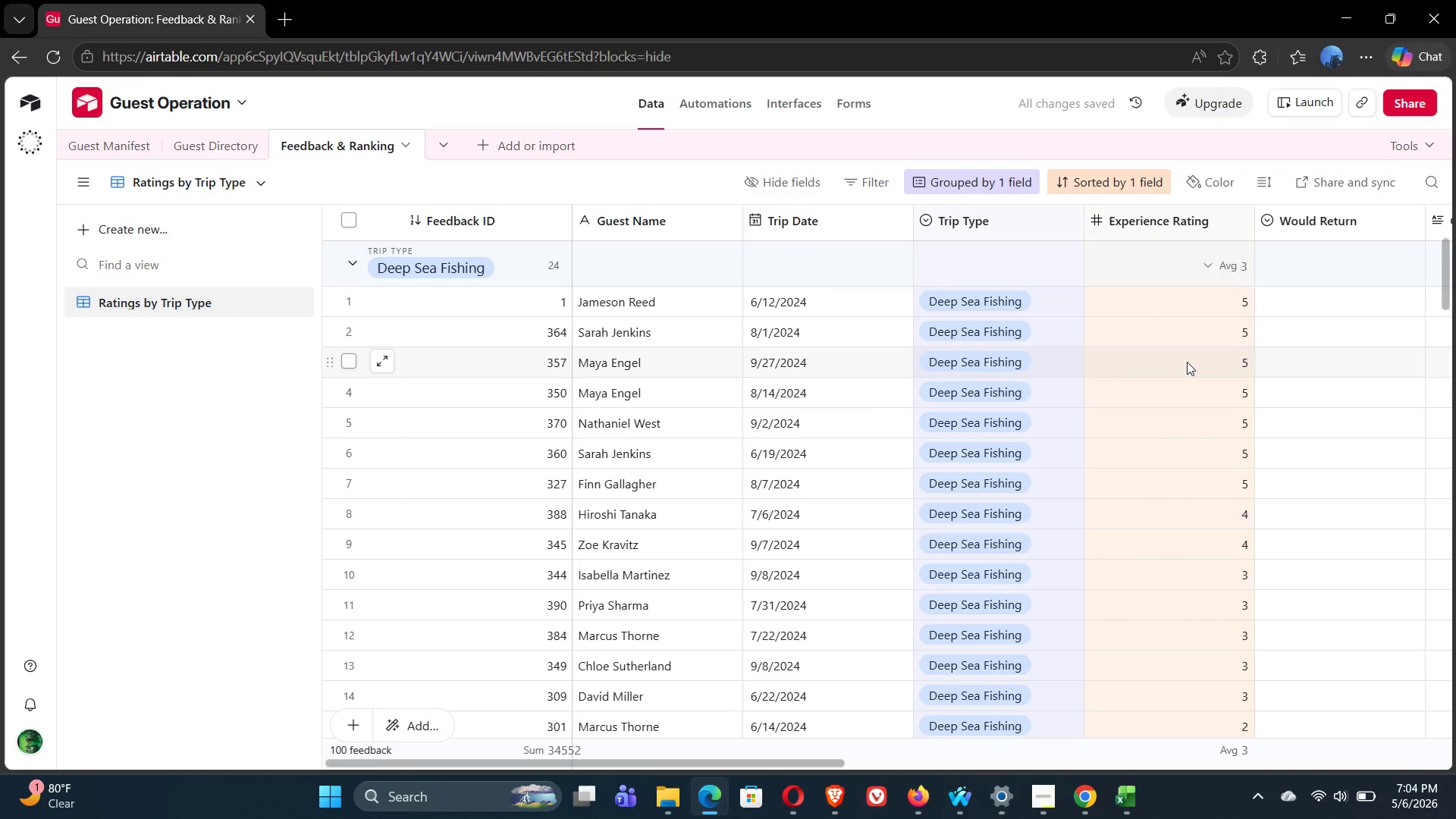 
left_click([1222, 262])
 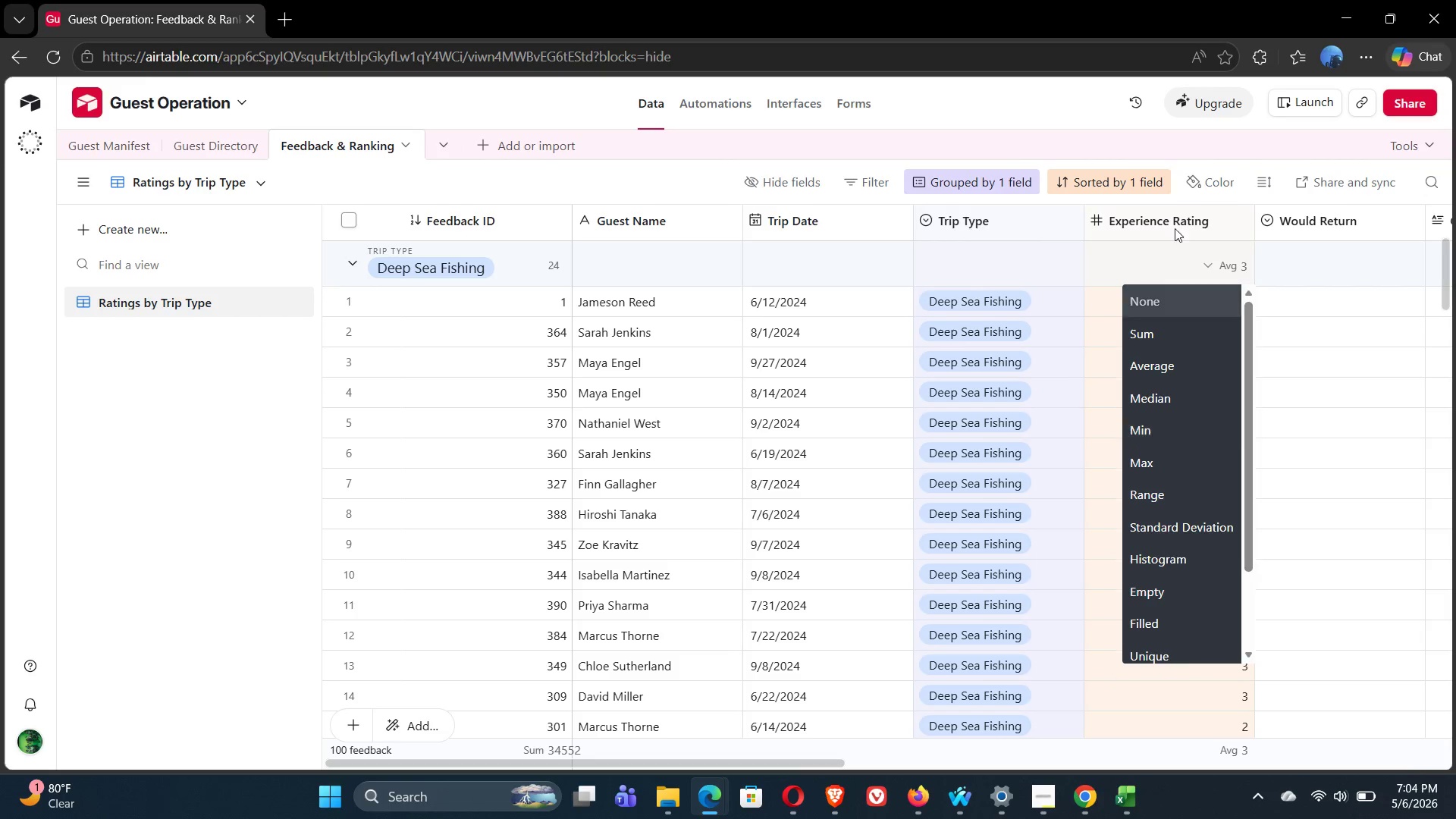 
left_click([1139, 146])
 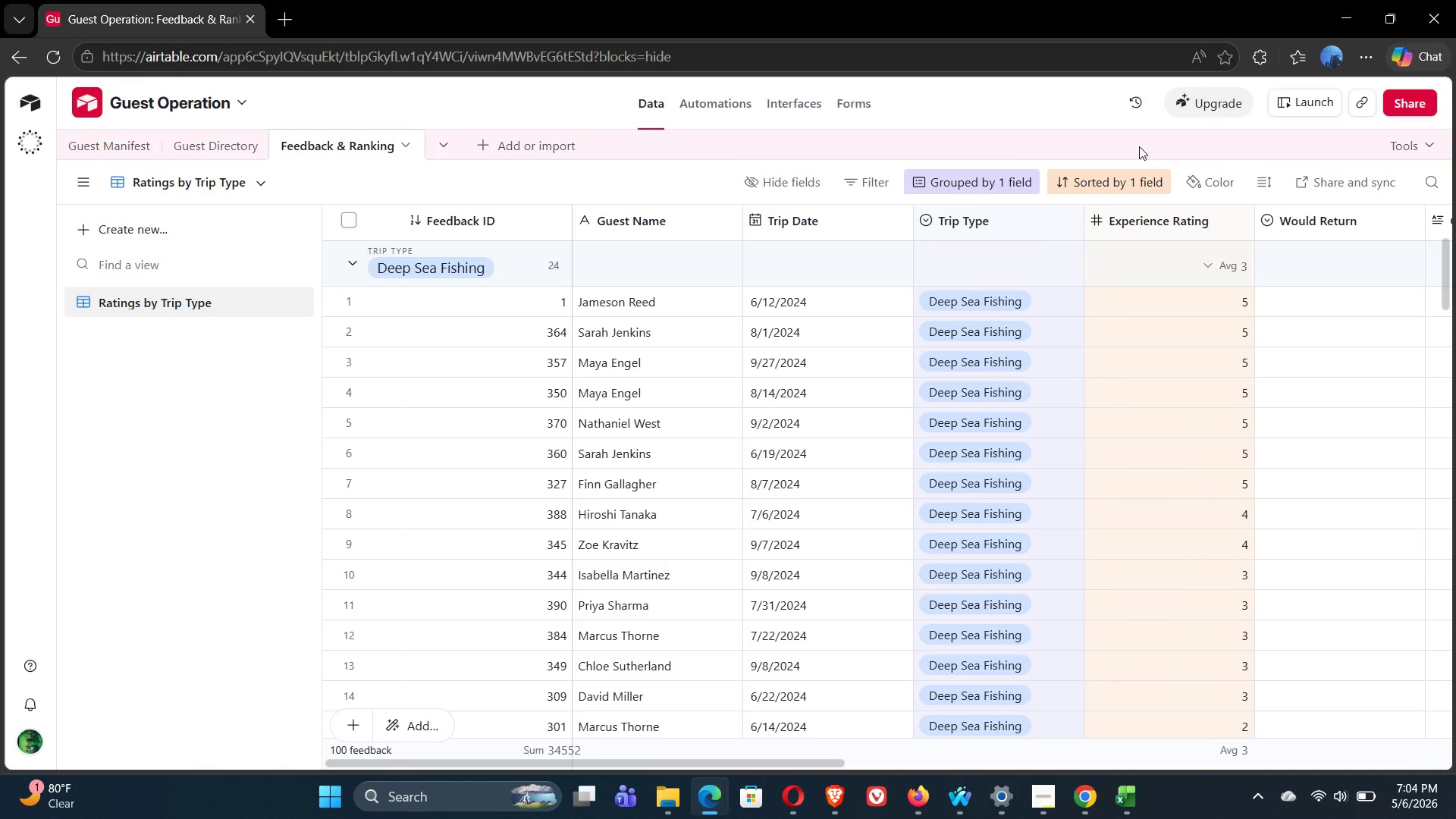 
wait(32.67)
 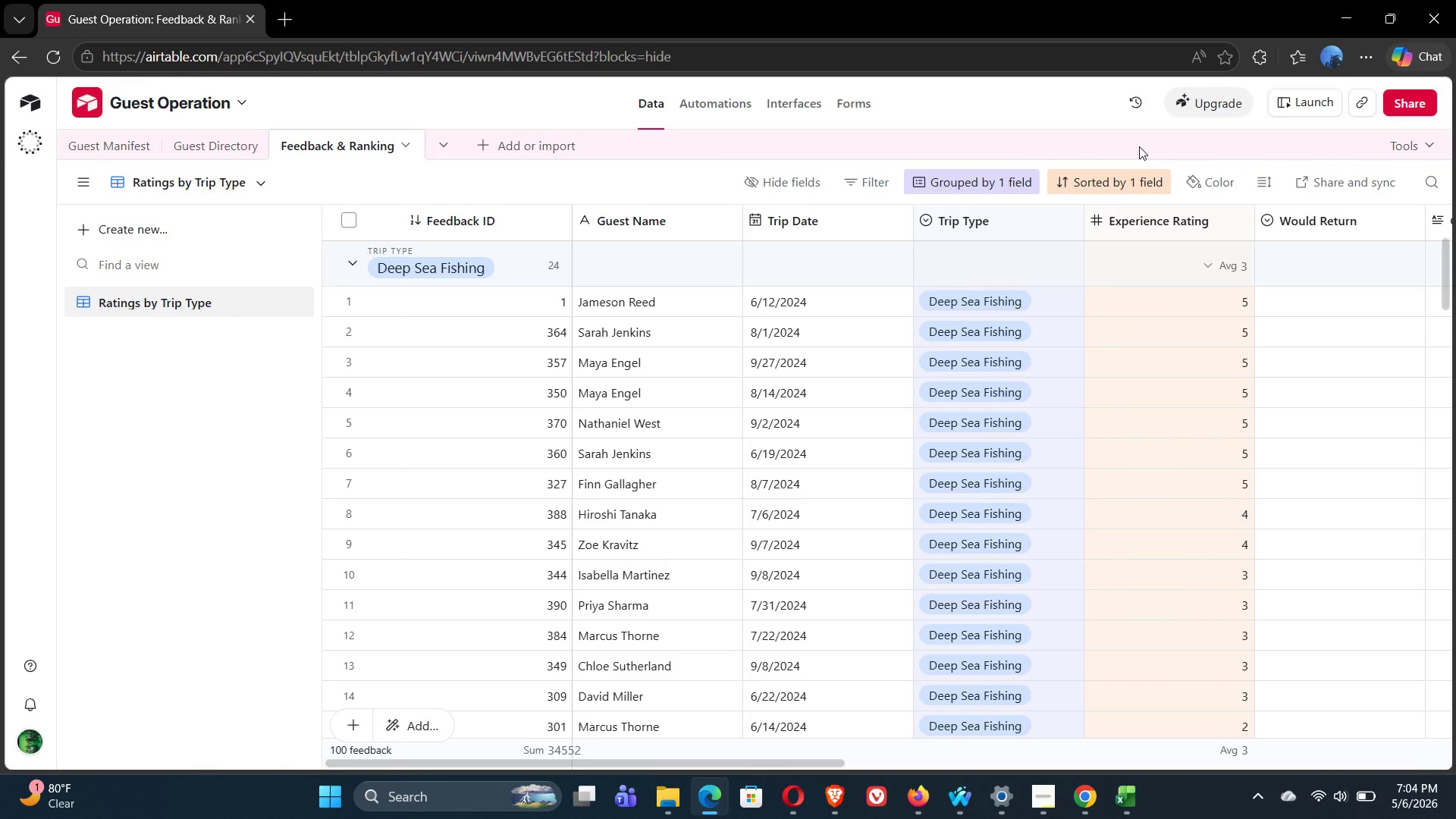 
left_click([131, 309])
 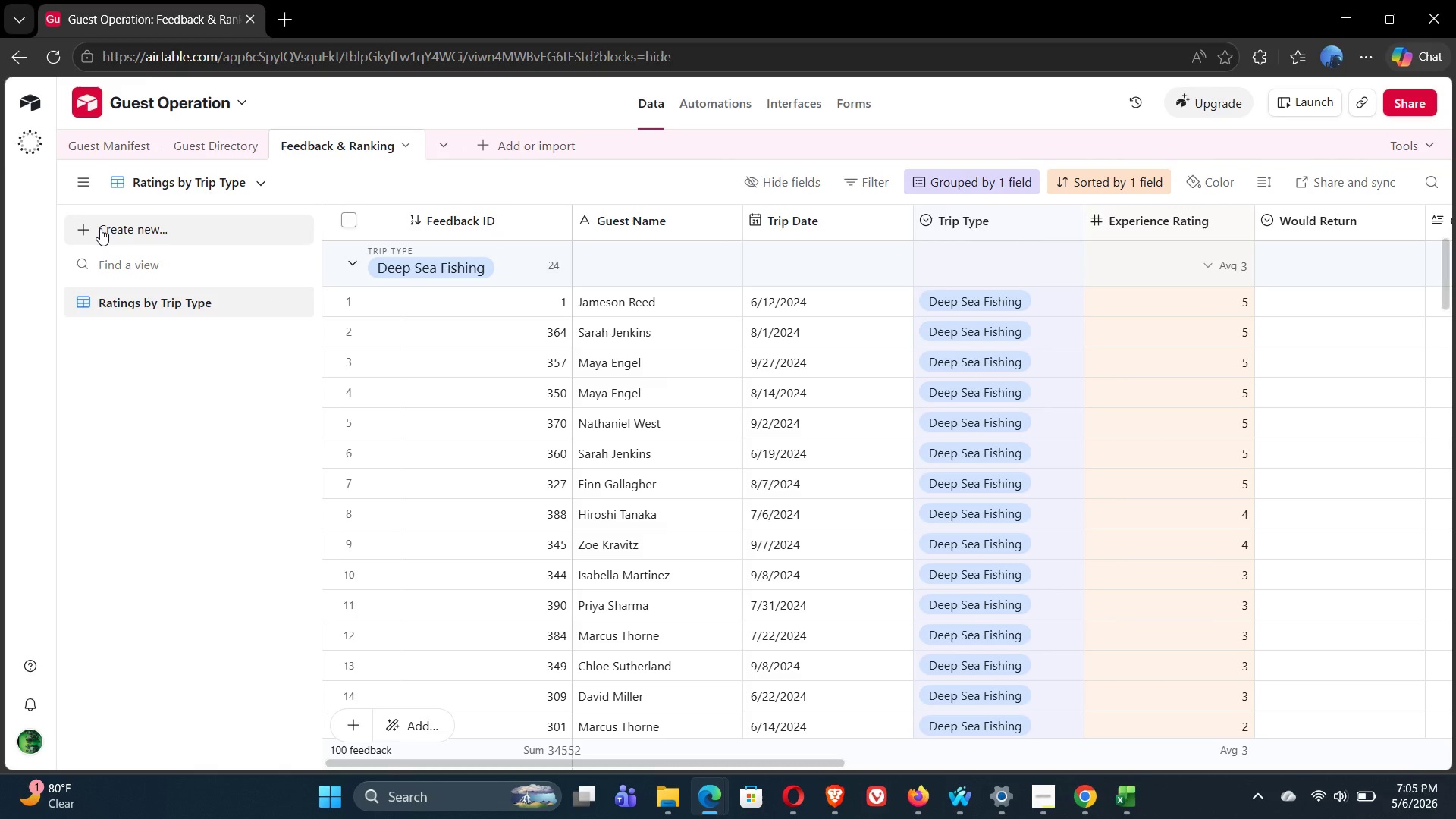 
left_click([93, 229])
 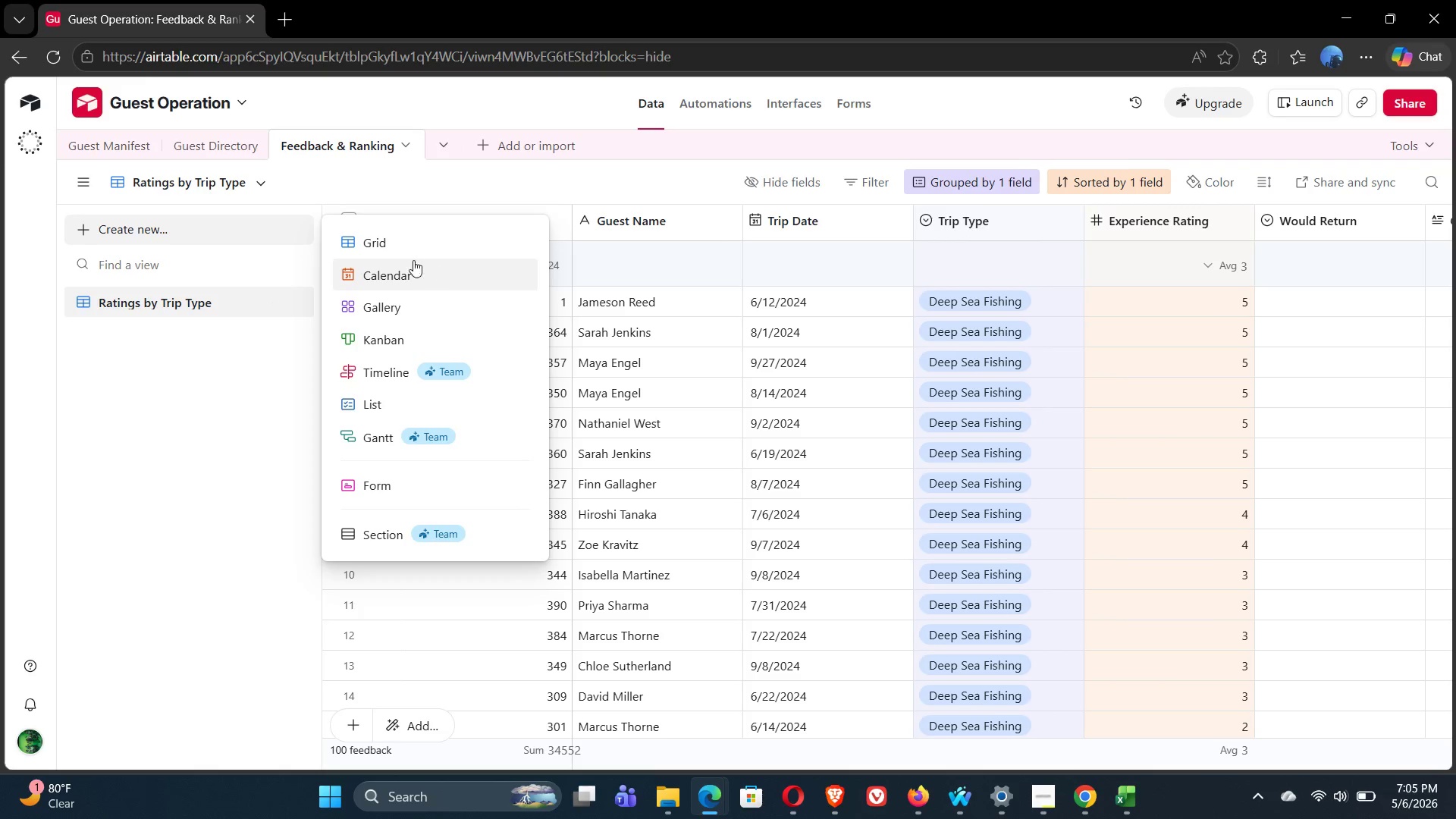 
left_click([392, 253])
 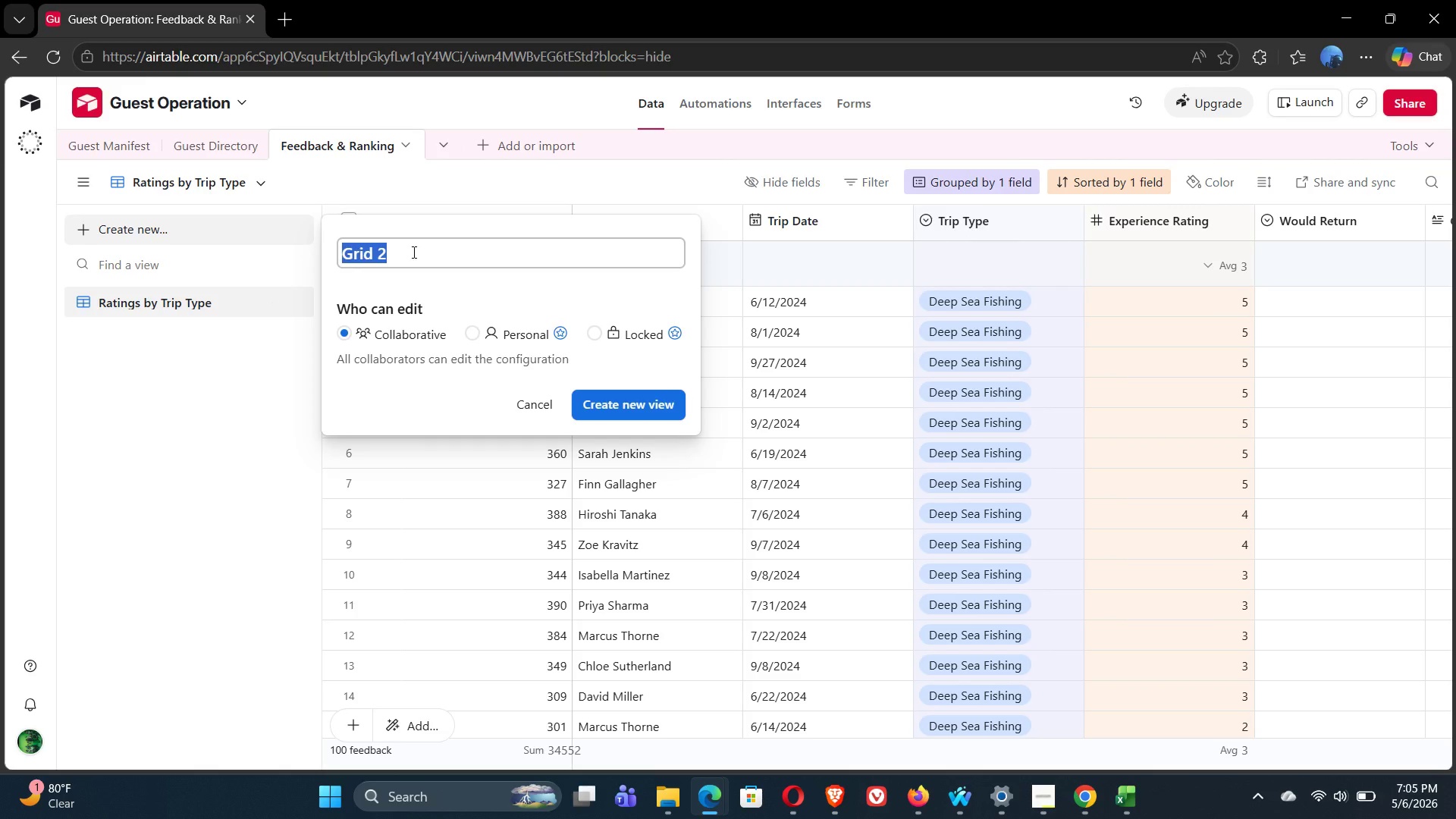 
wait(29.3)
 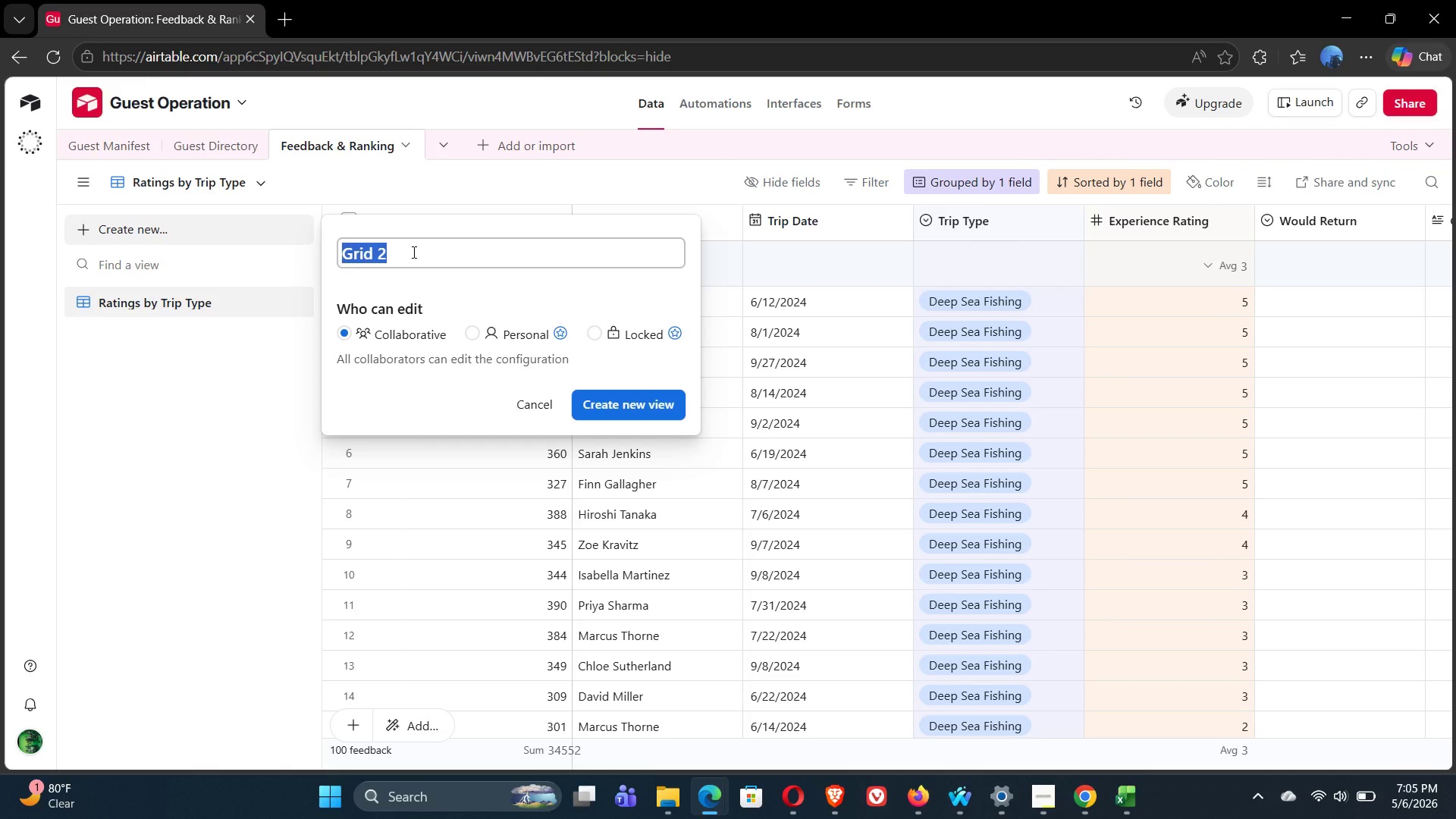 
type(Poor Rating )
key(Backspace)
 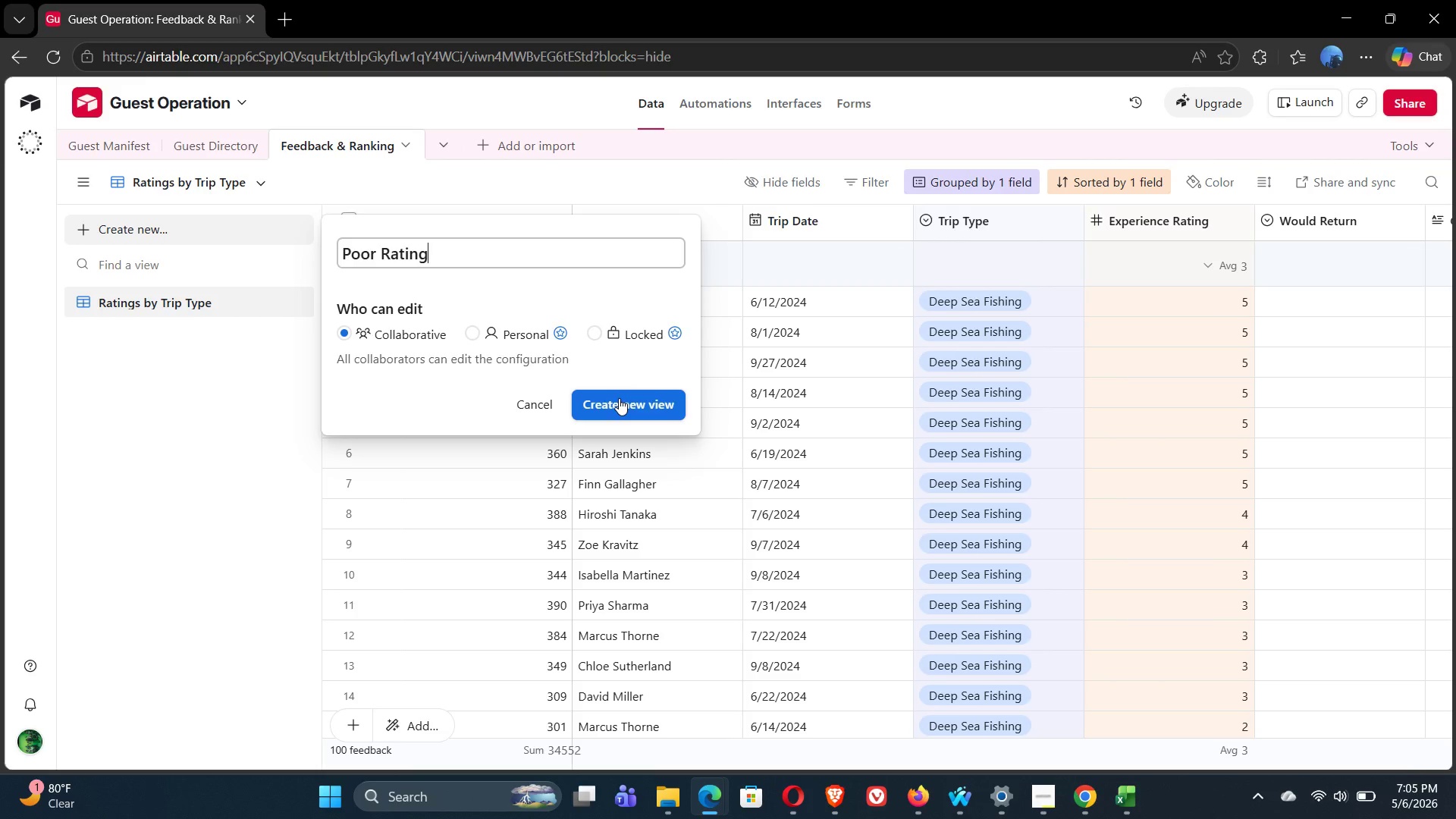 
left_click([619, 398])
 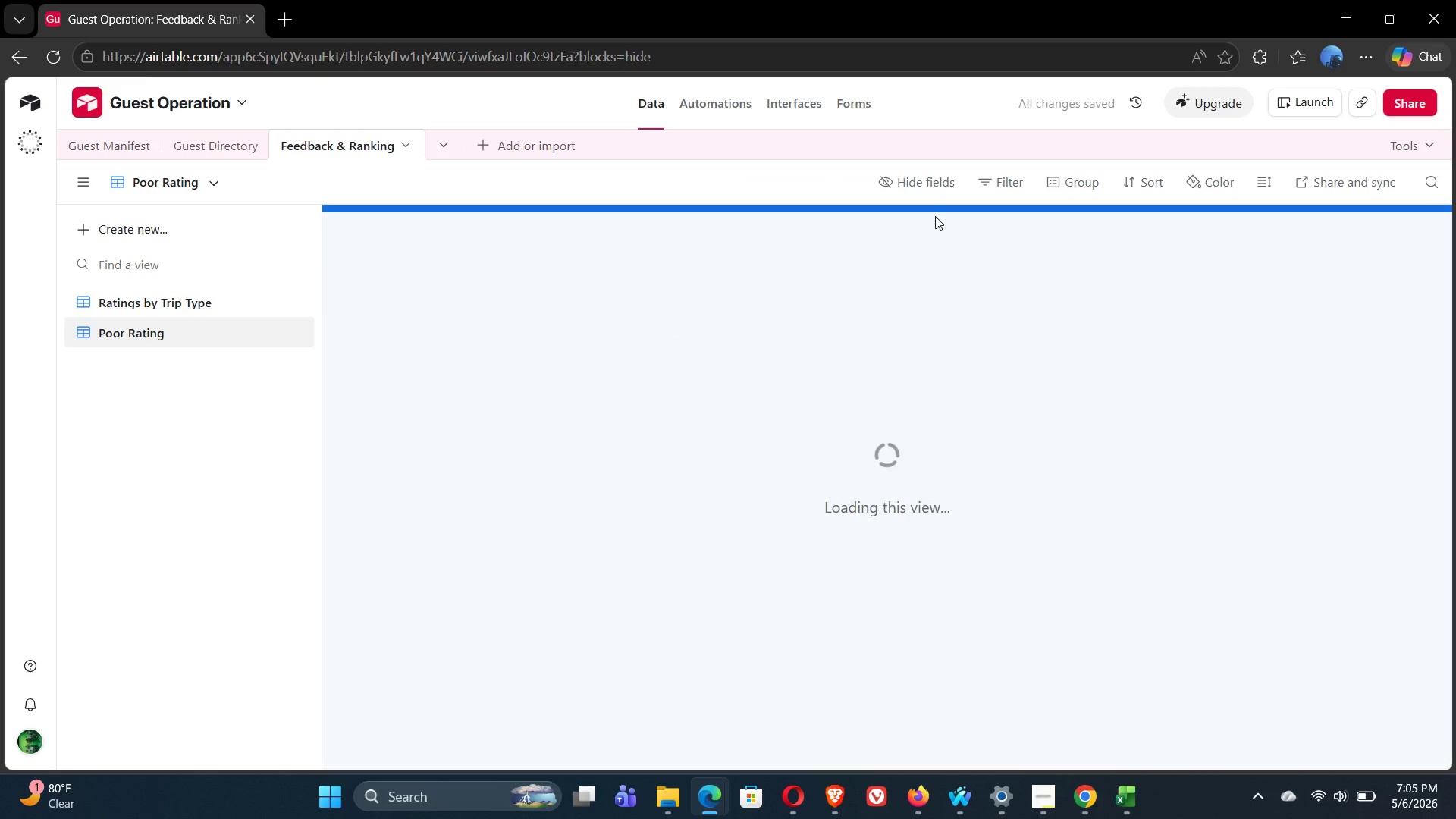 
left_click([1008, 182])
 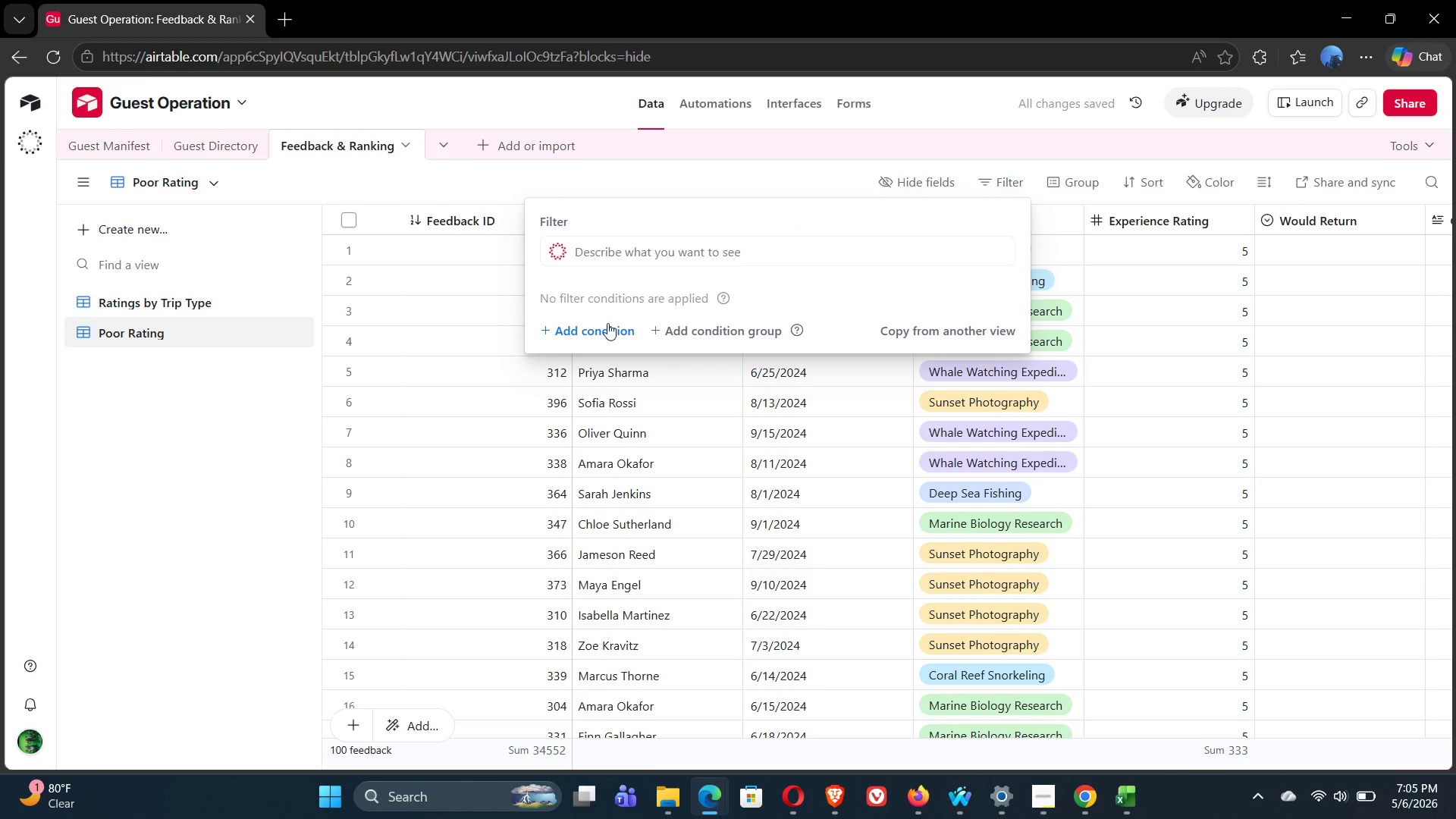 
left_click([578, 331])
 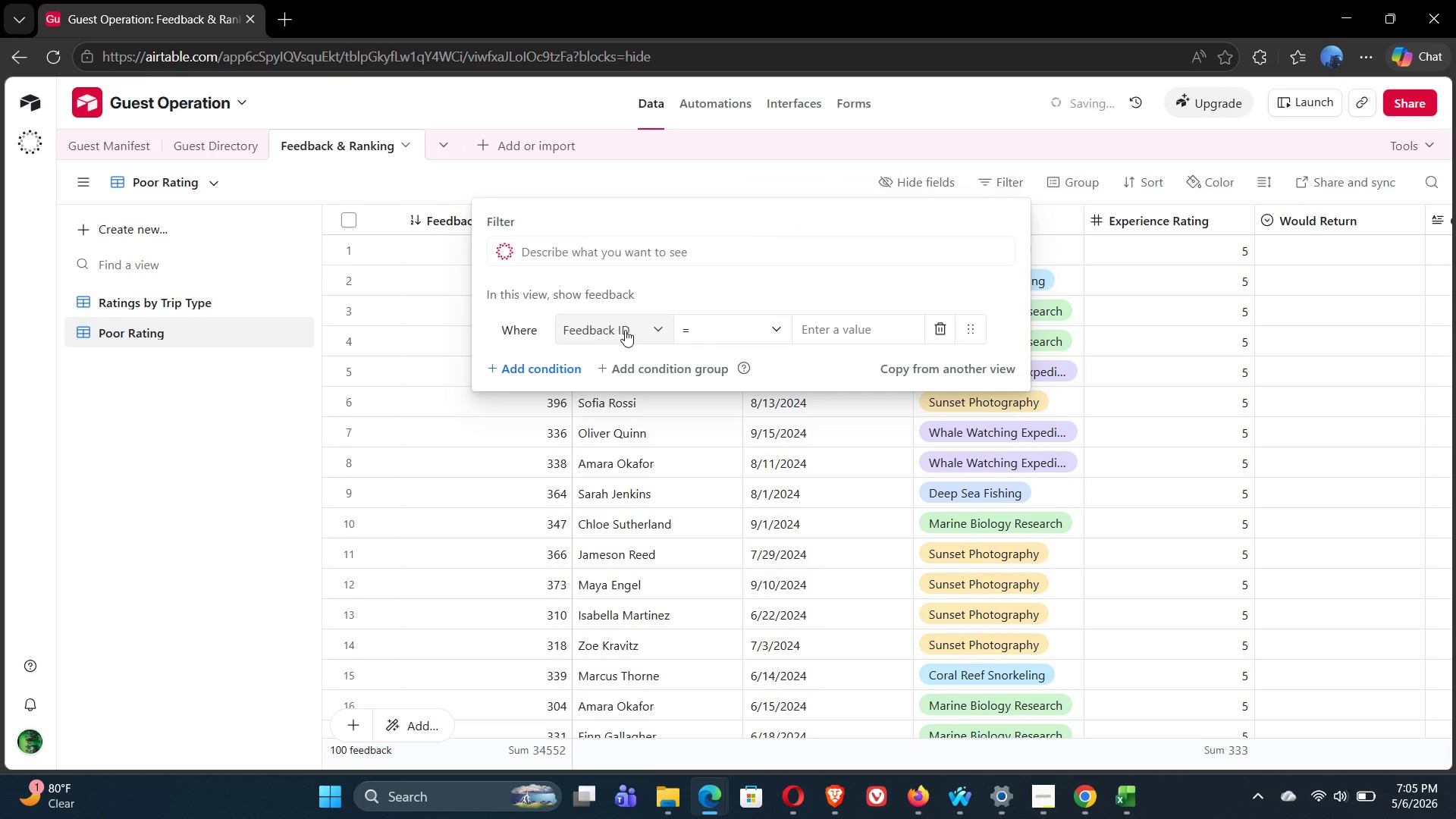 
left_click([625, 330])
 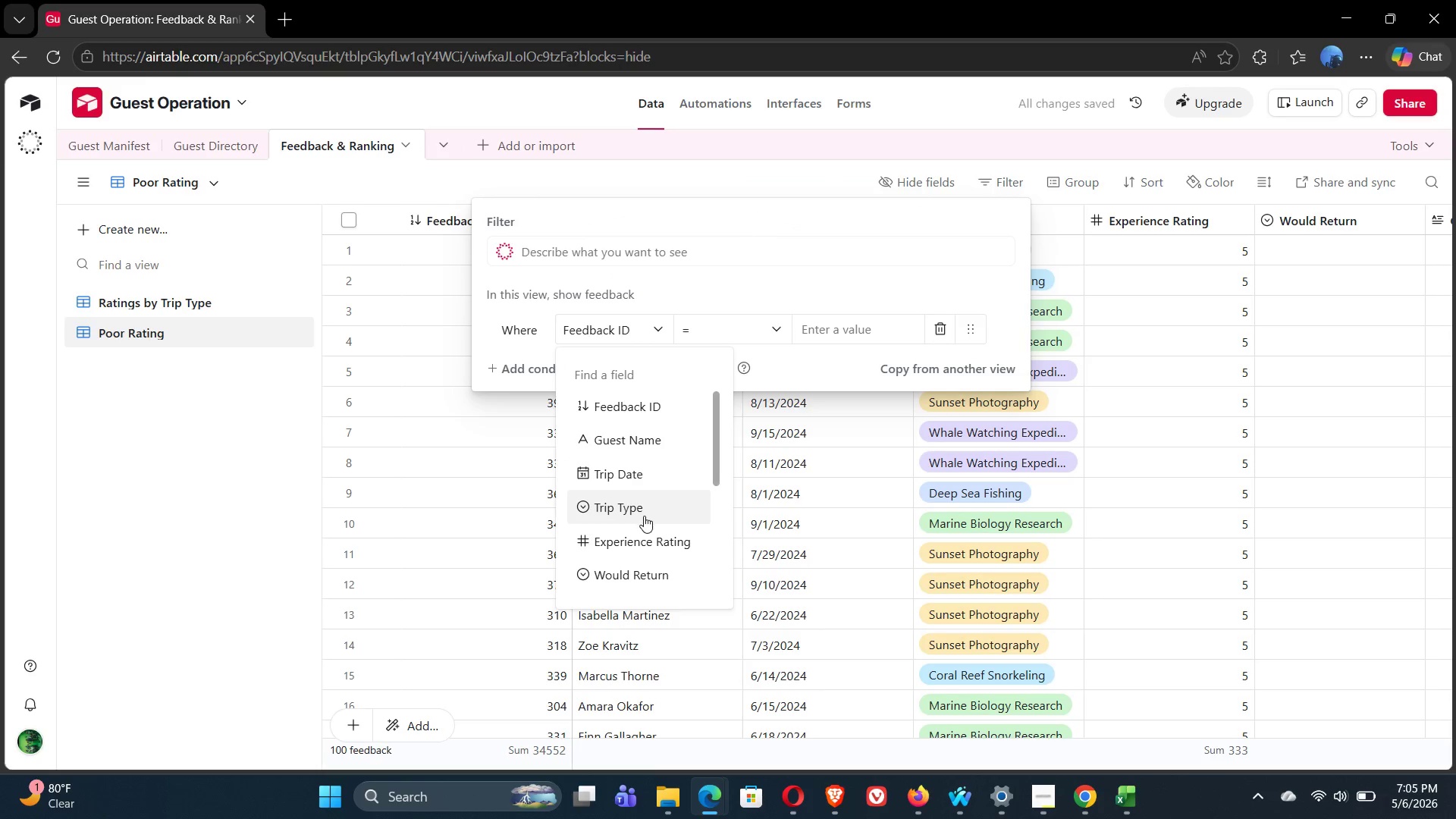 
left_click([642, 535])
 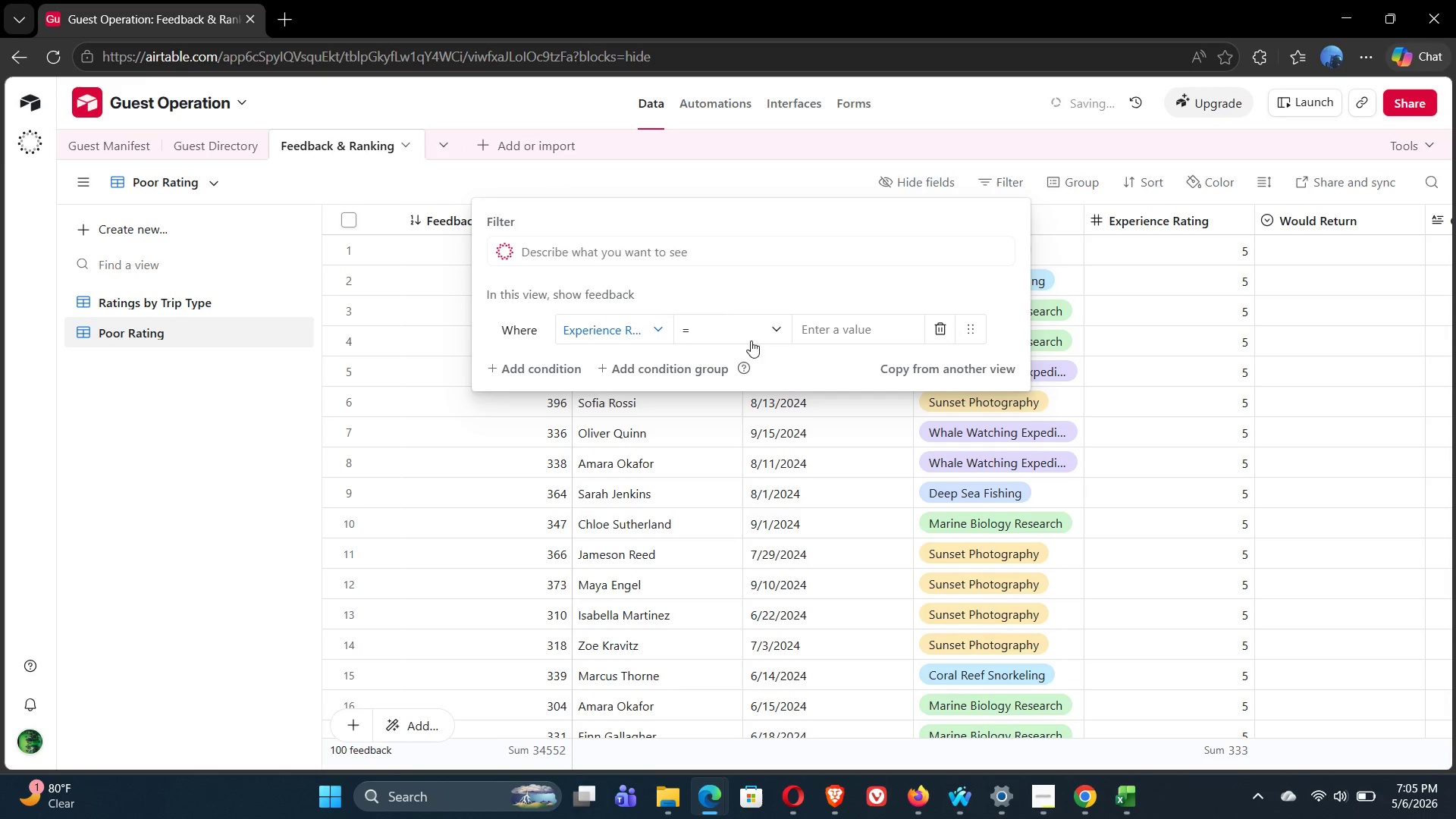 
left_click([761, 329])
 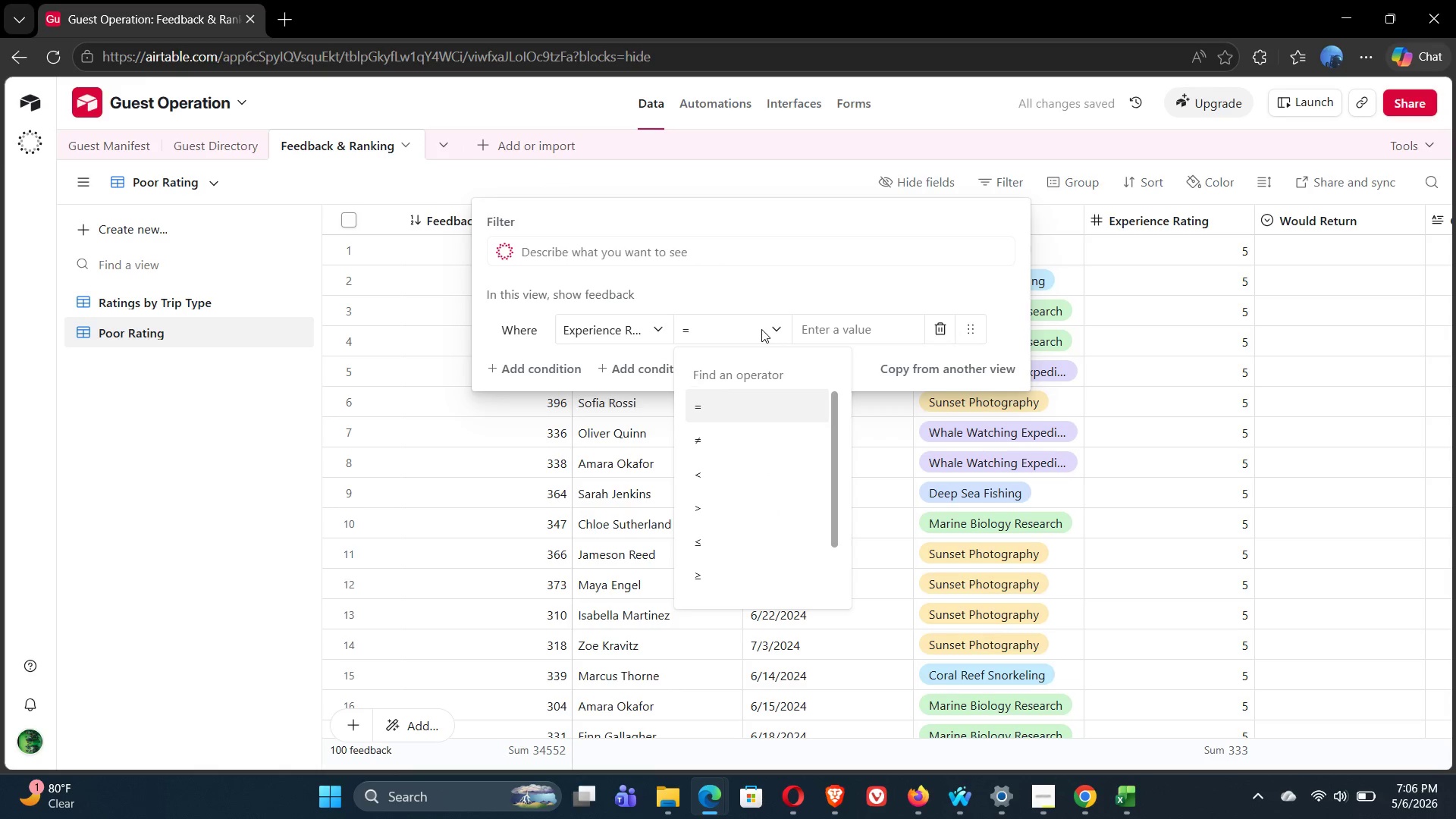 
wait(5.38)
 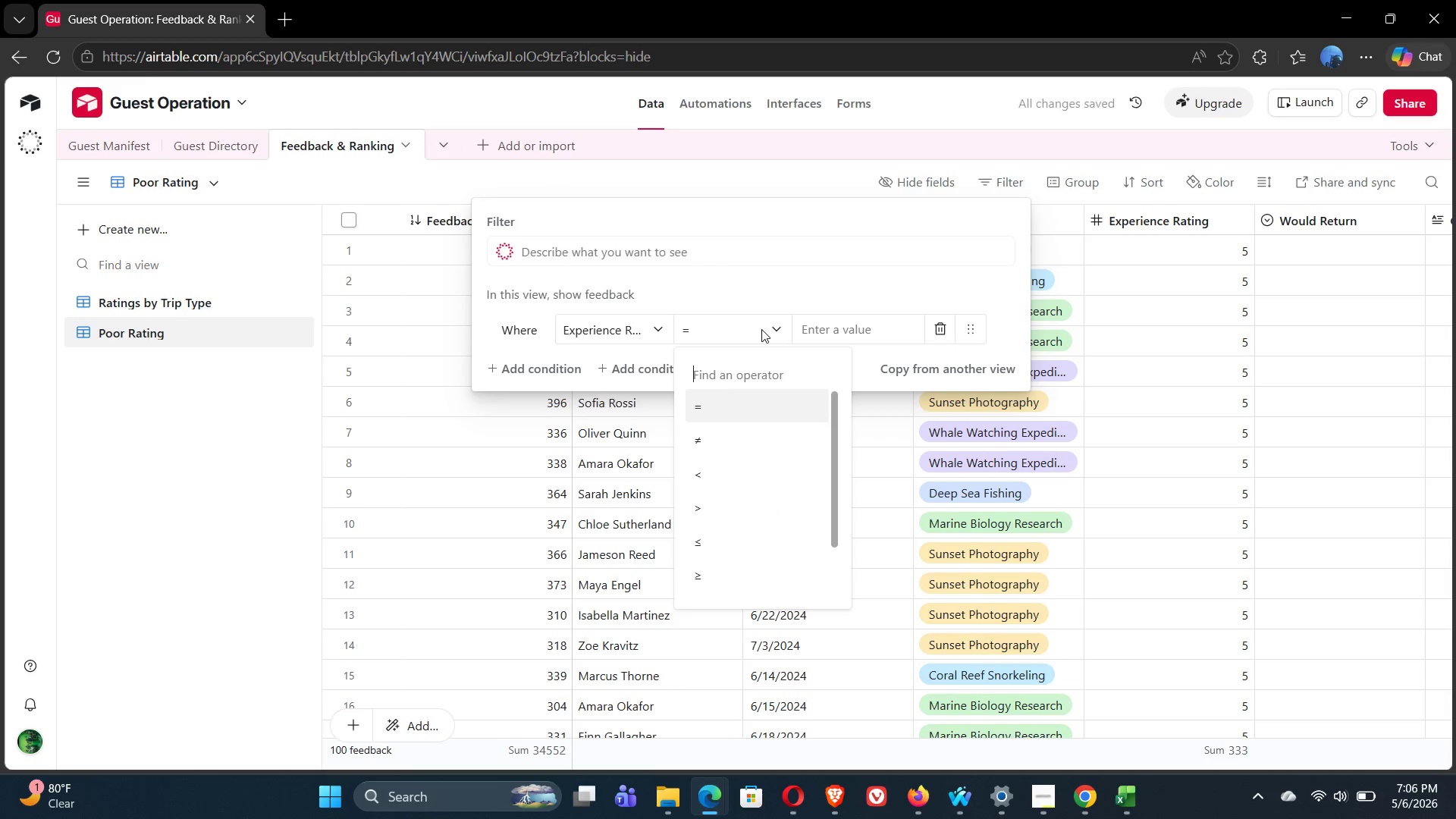 
left_click([722, 474])
 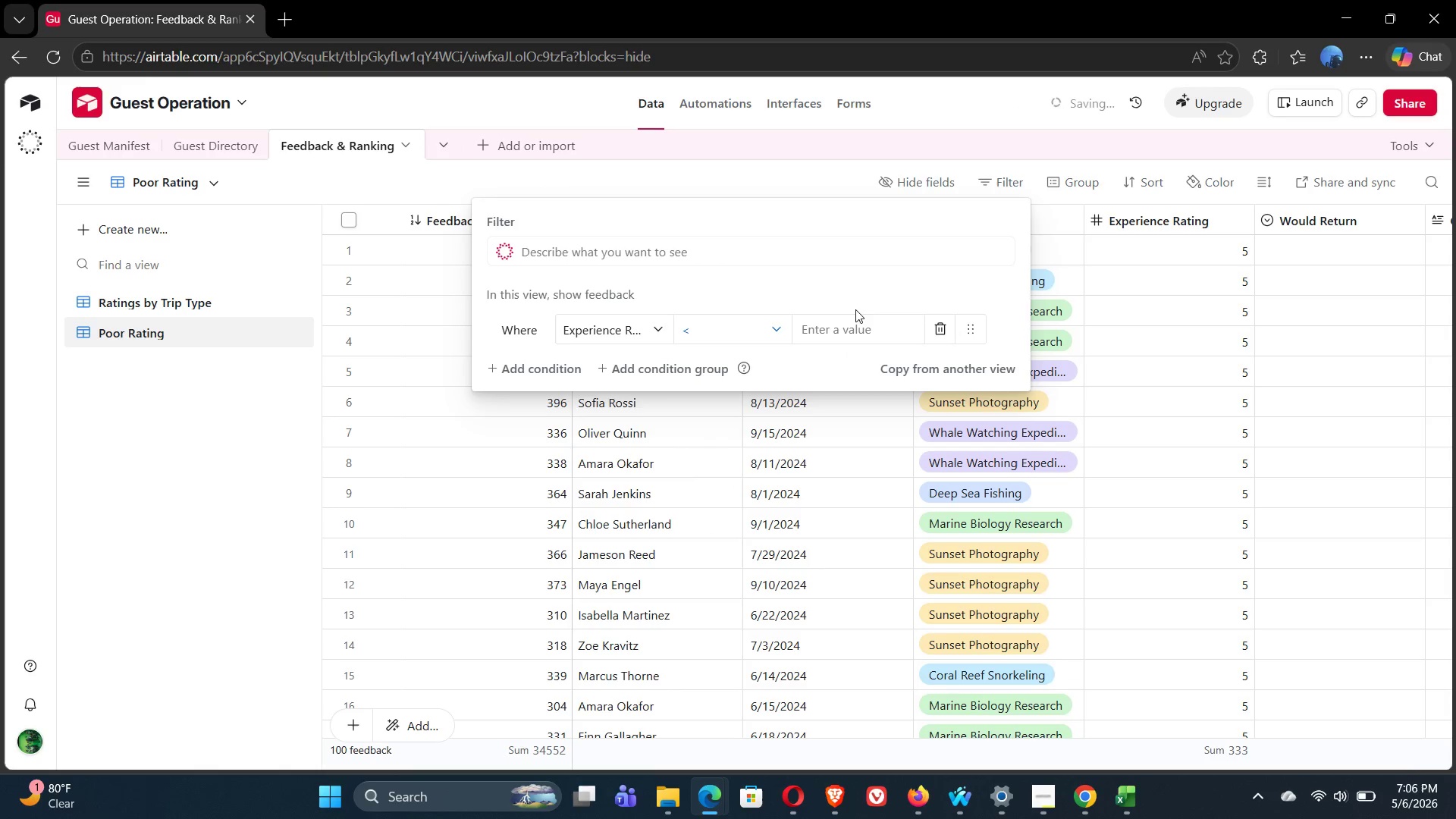 
left_click([852, 330])
 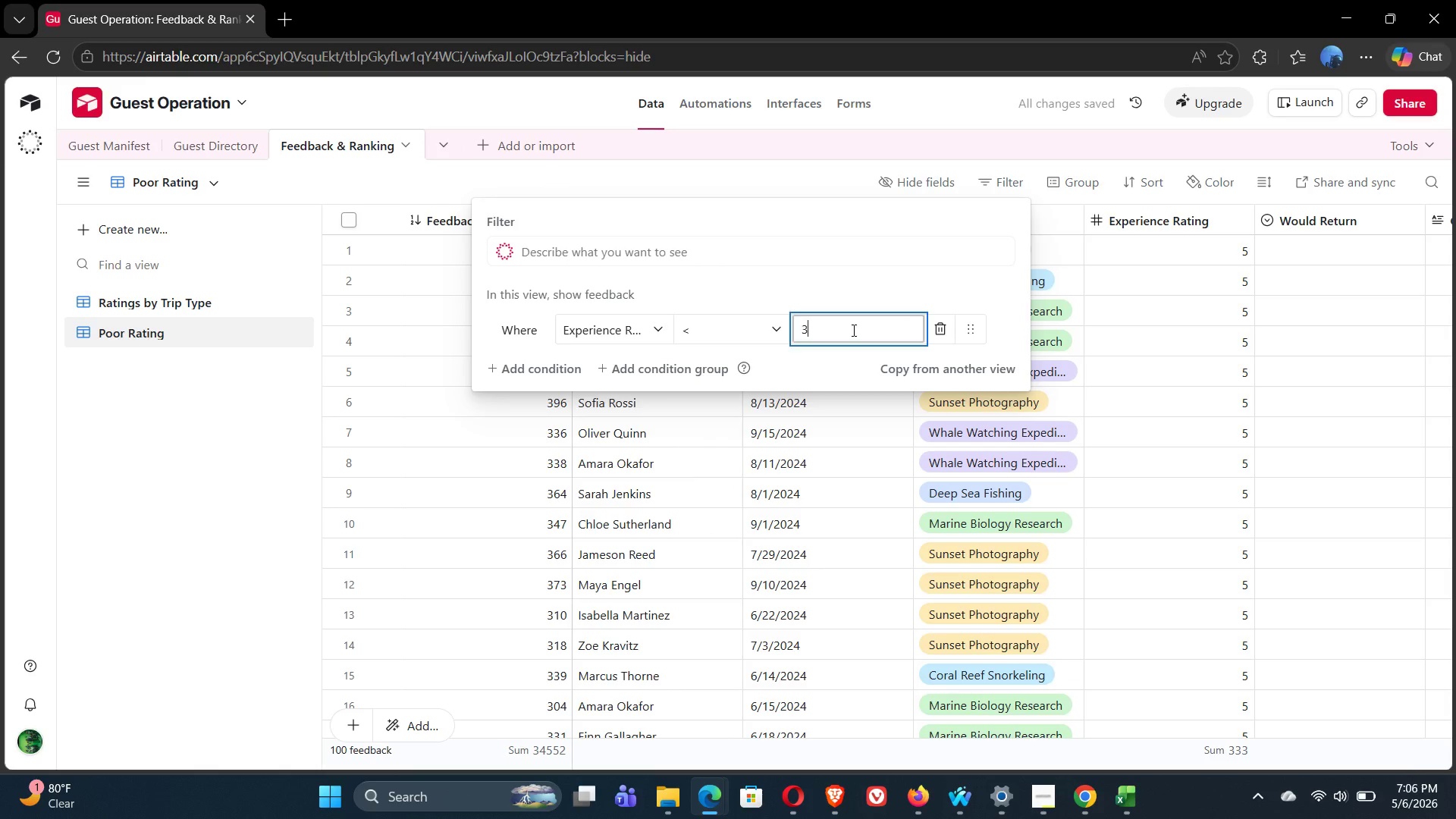 
key(3)
 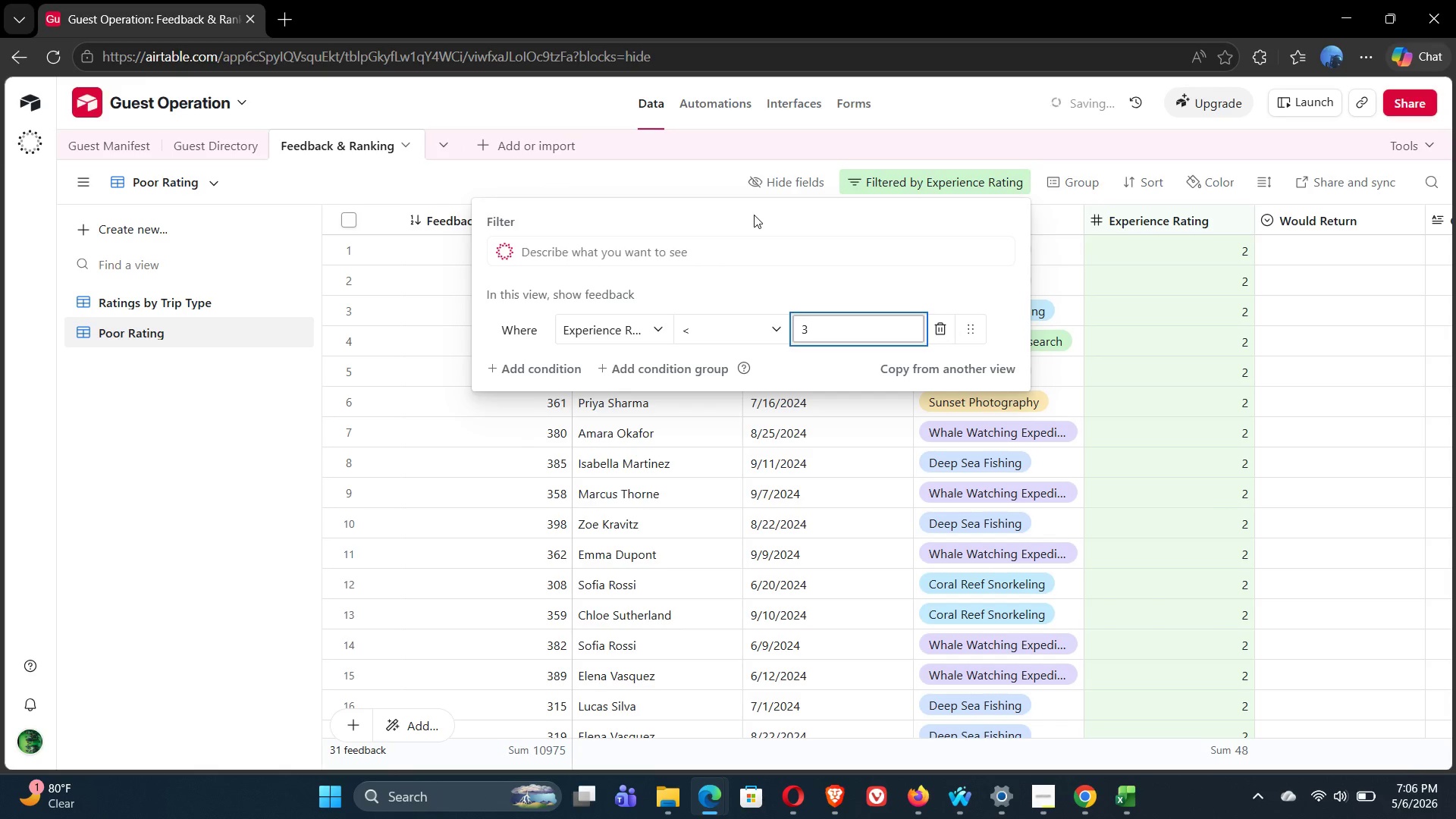 
left_click([629, 173])
 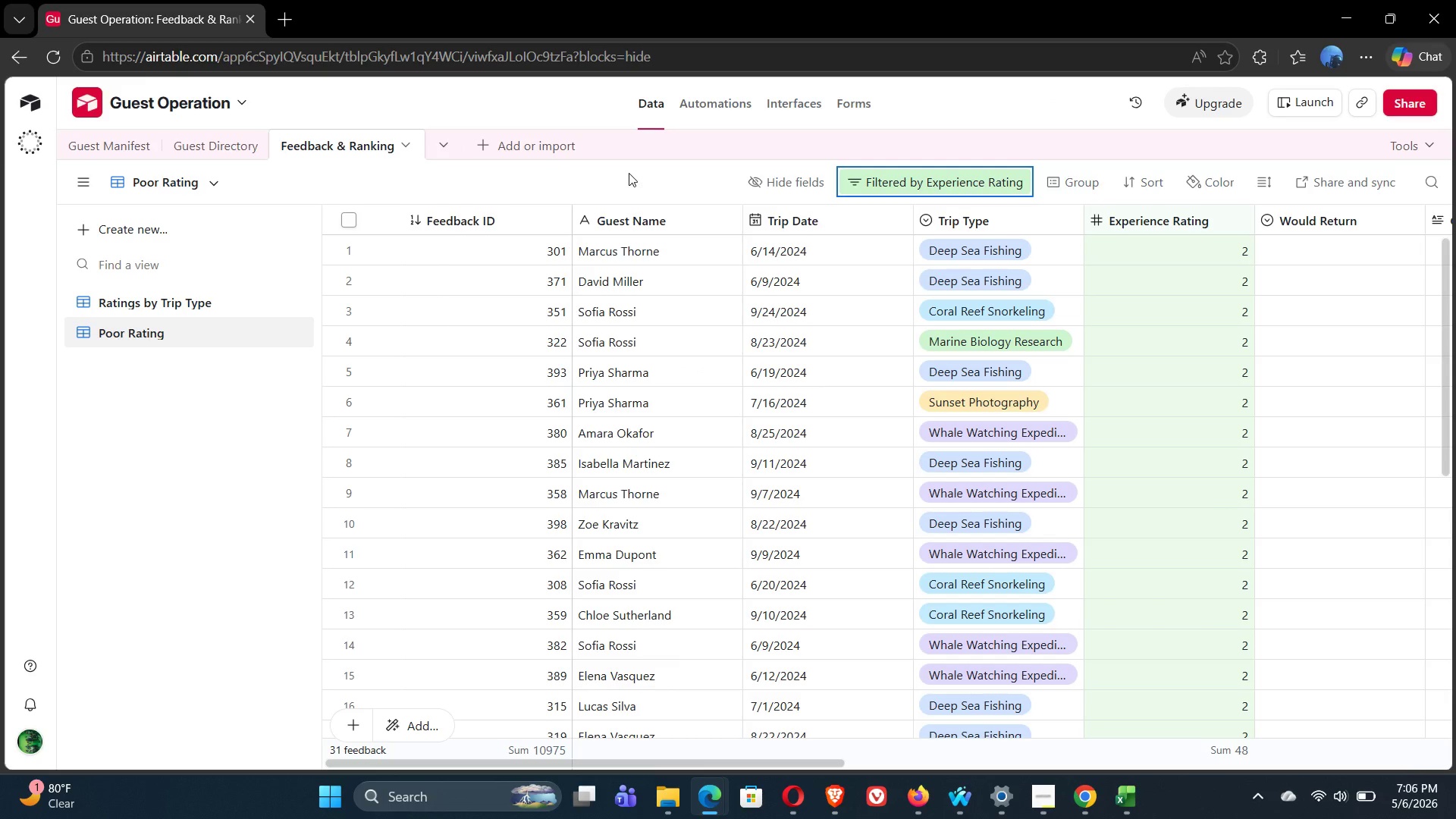 
wait(6.58)
 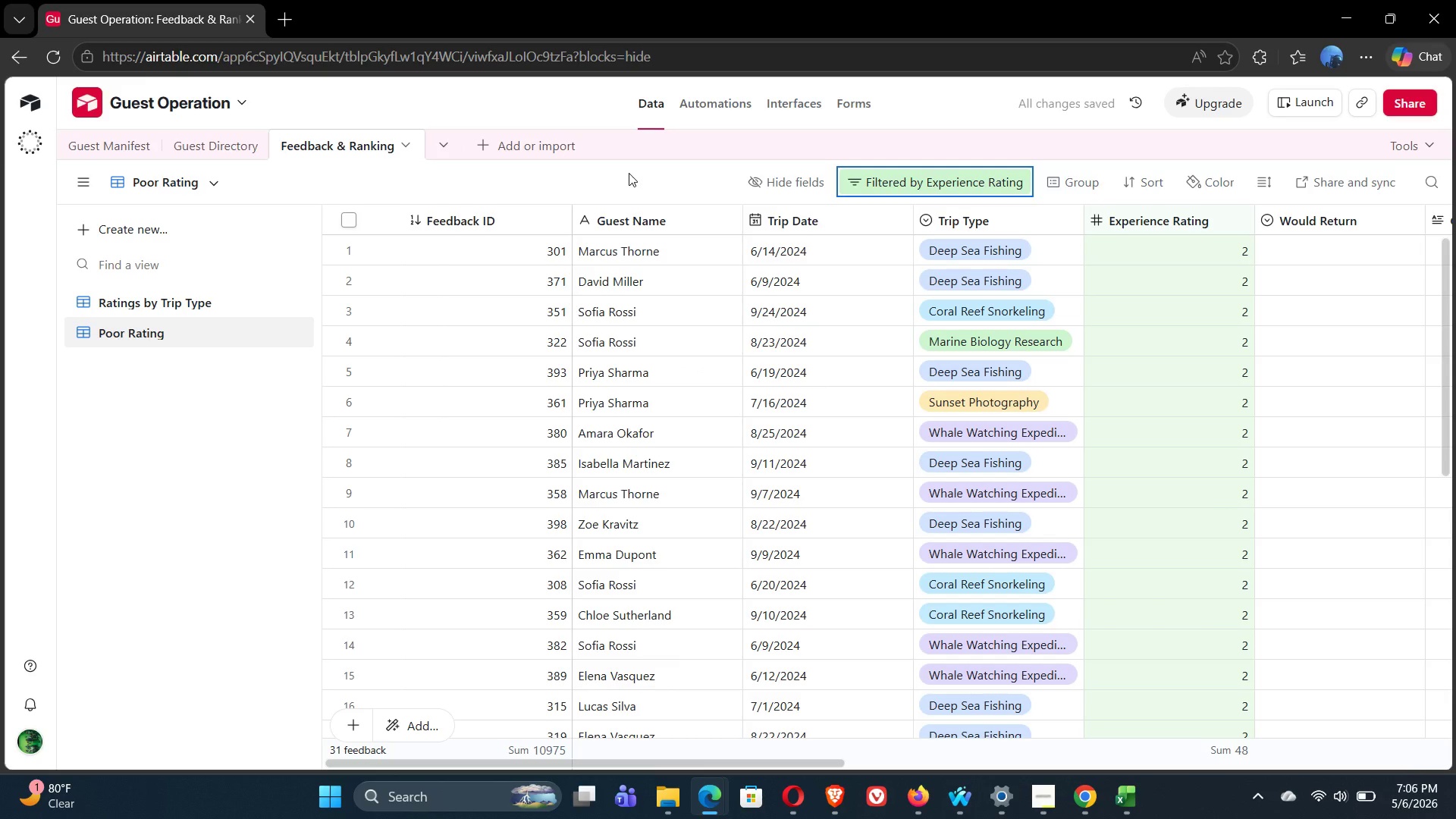 
left_click([1149, 188])
 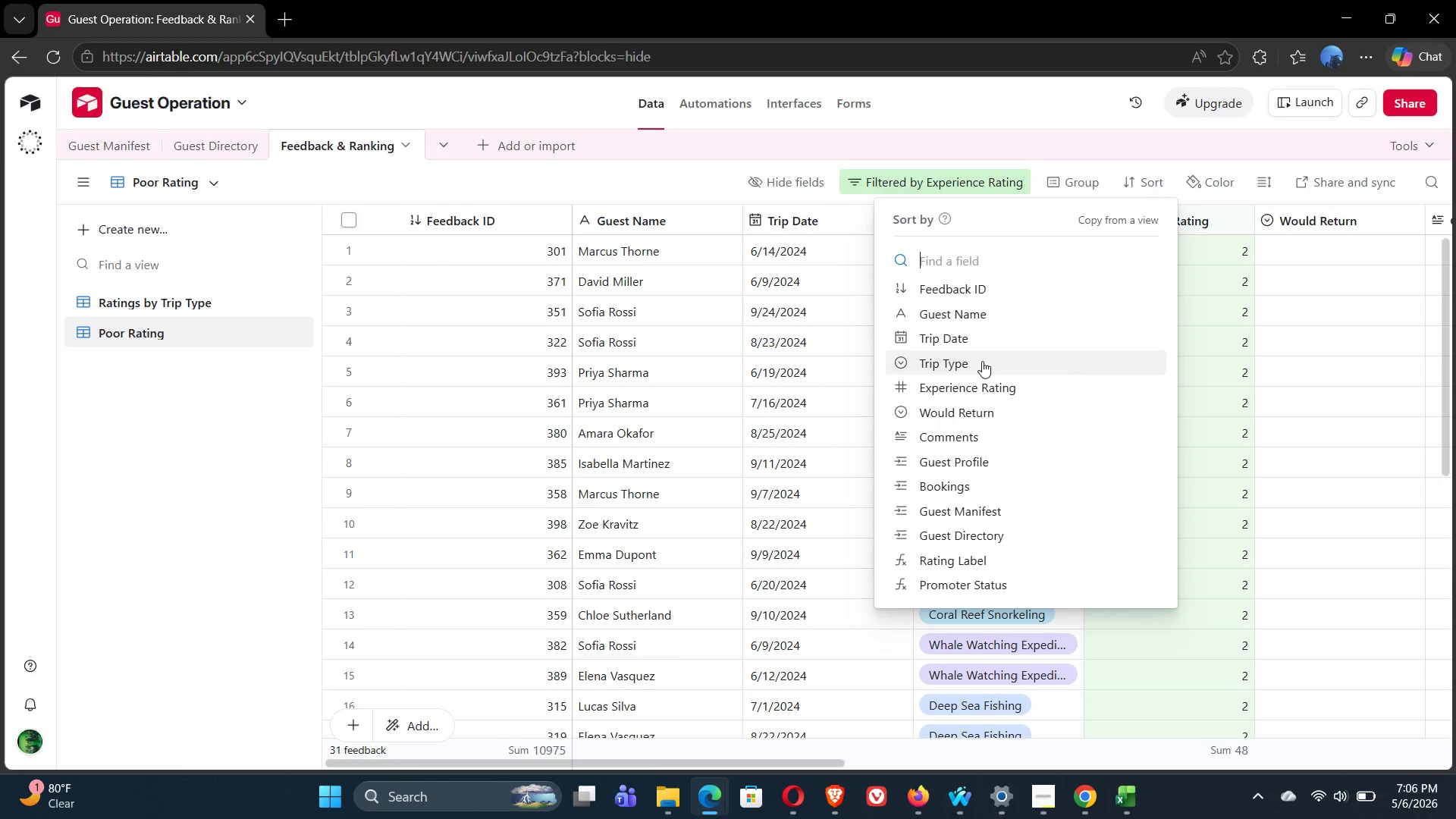 
left_click([984, 386])
 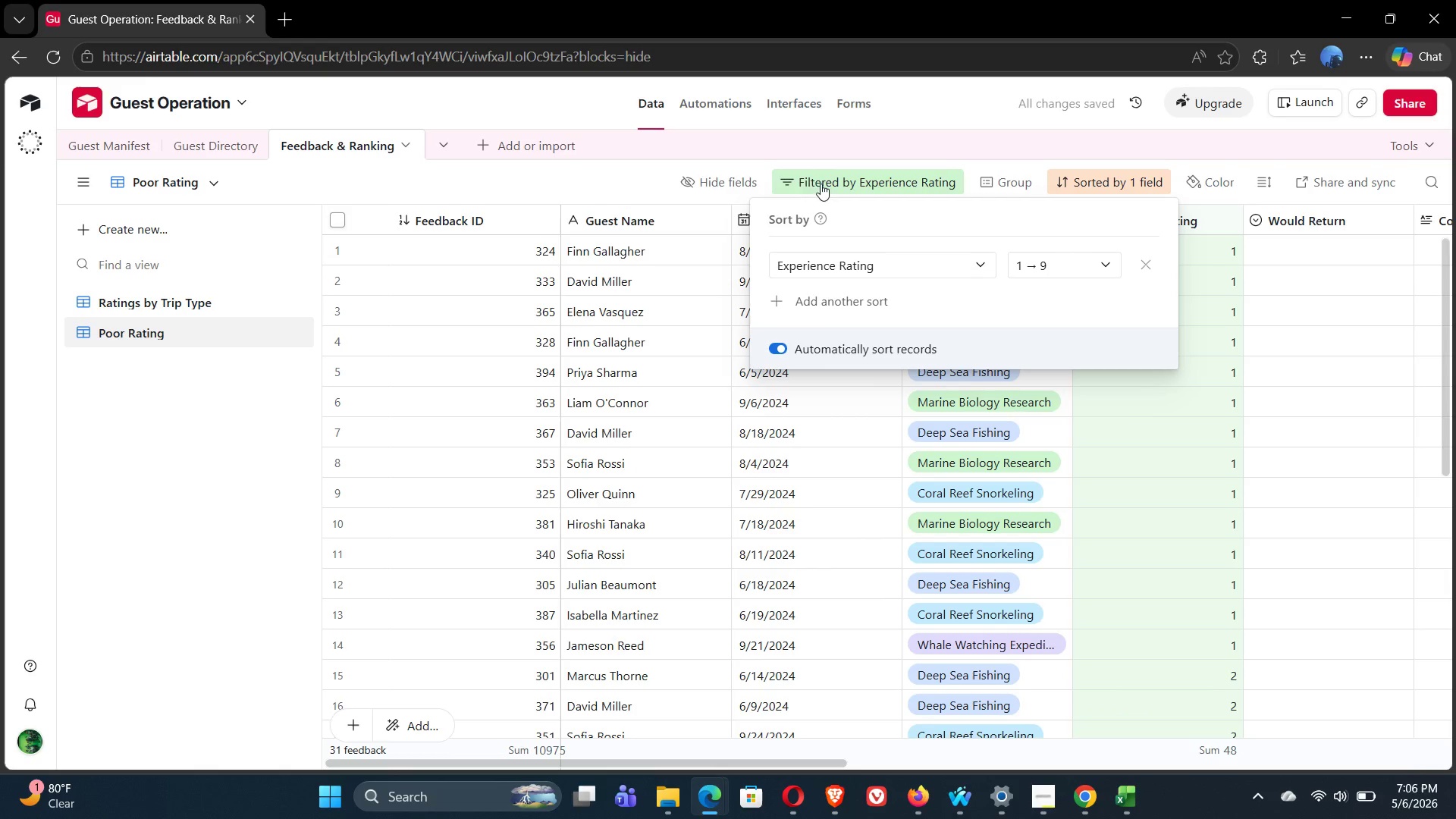 
wait(5.14)
 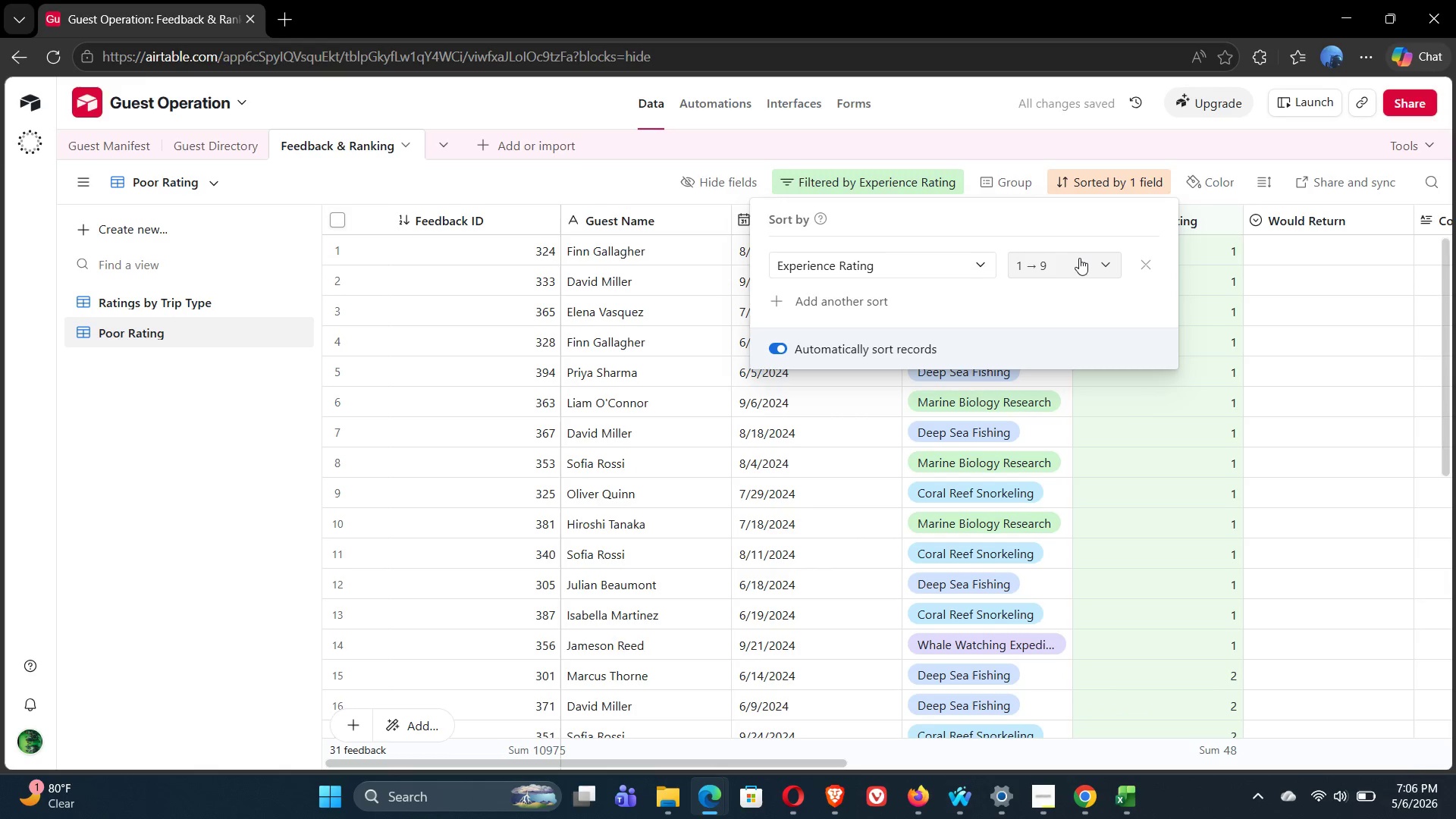 
left_click([558, 178])
 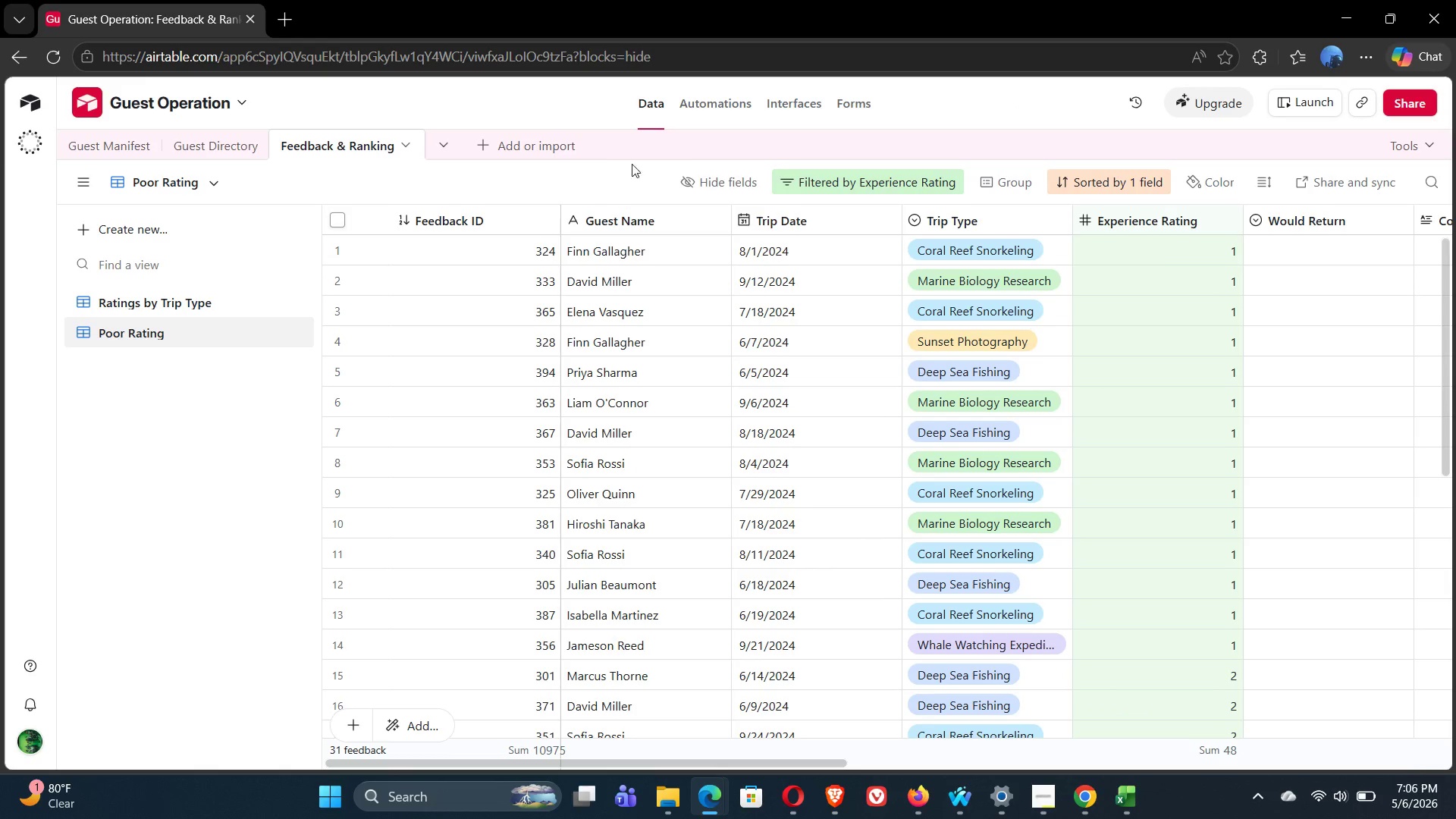 
left_click([718, 180])
 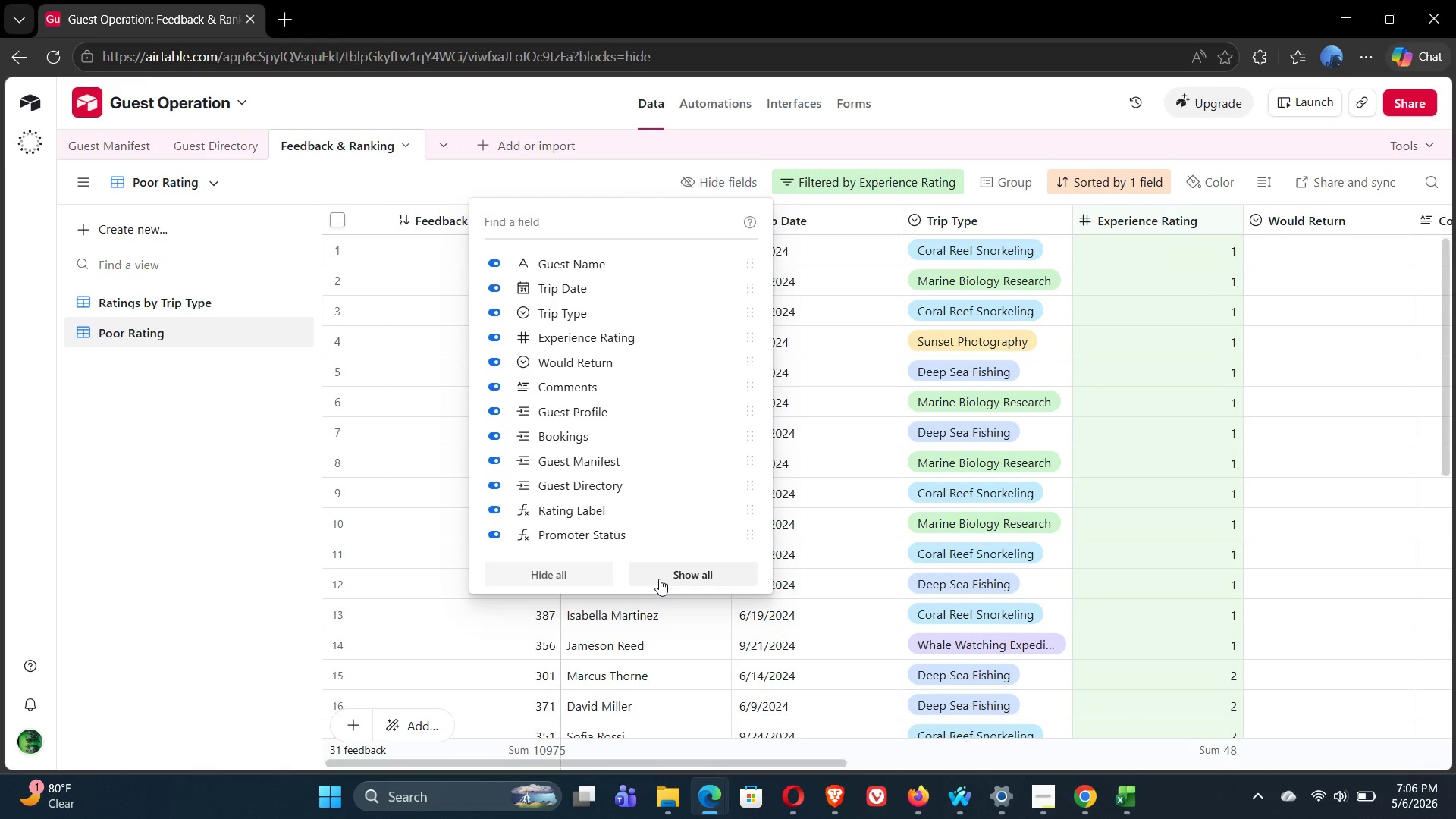 
left_click([563, 574])
 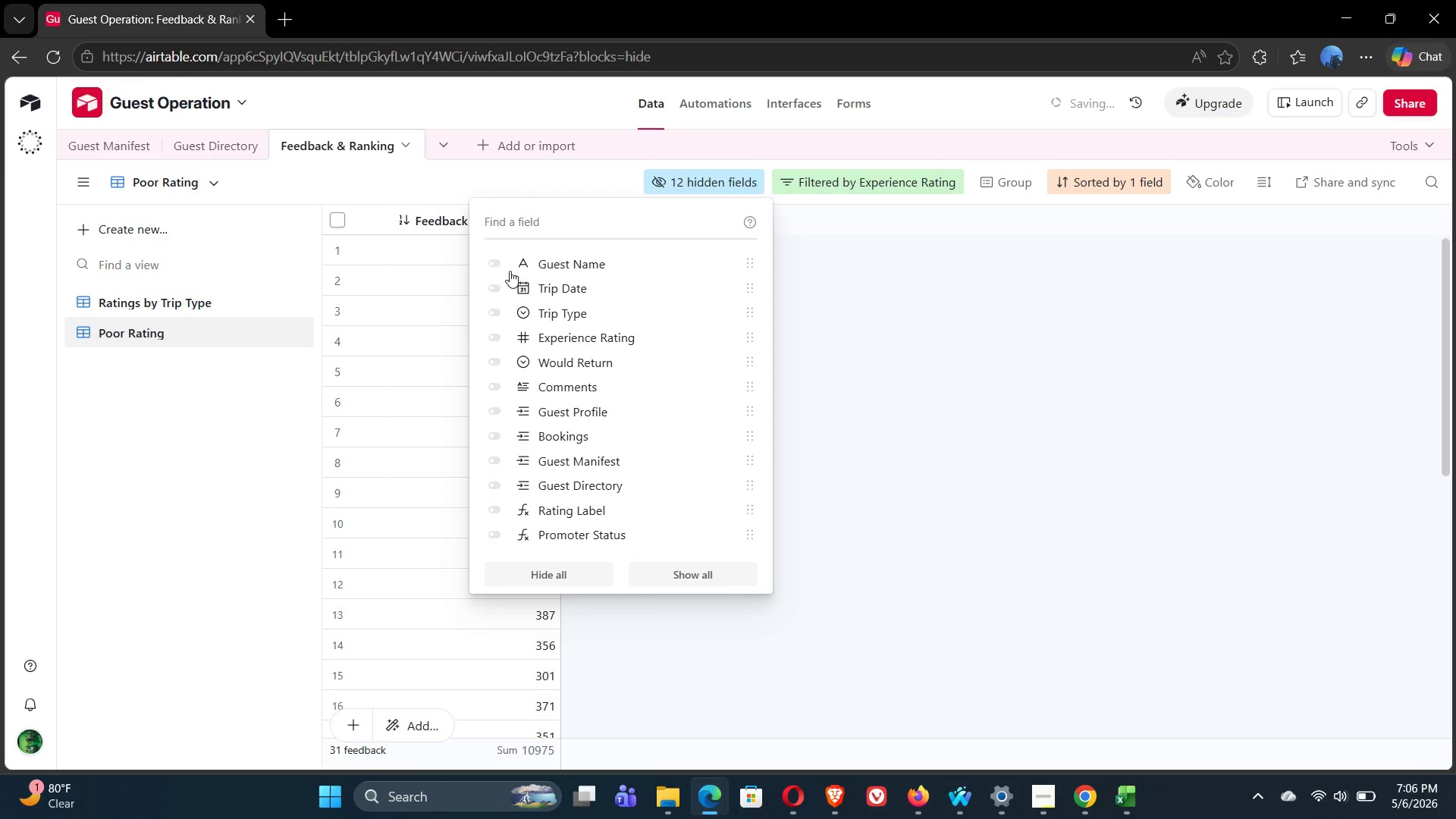 
left_click([494, 260])
 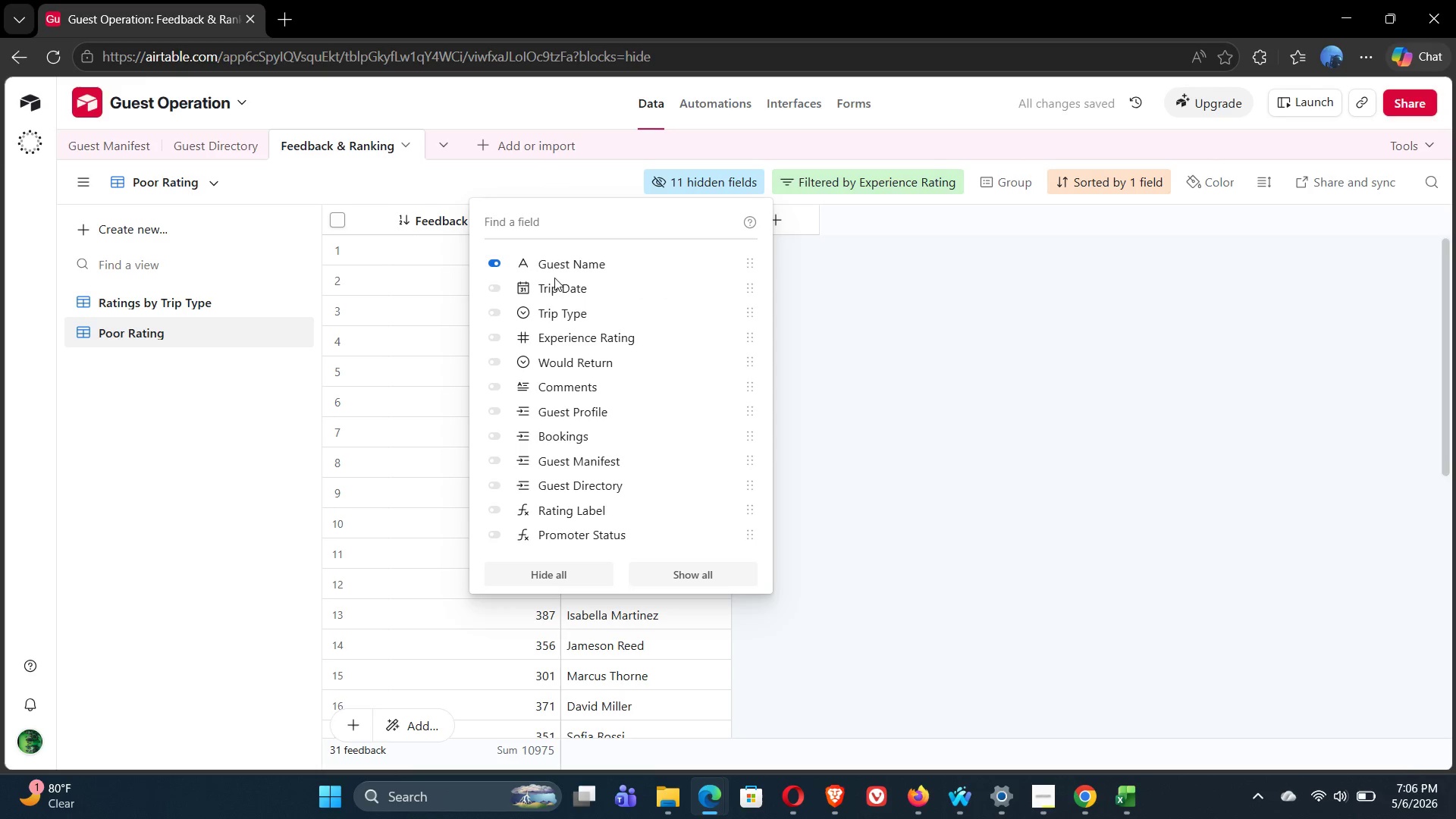 
left_click([495, 286])
 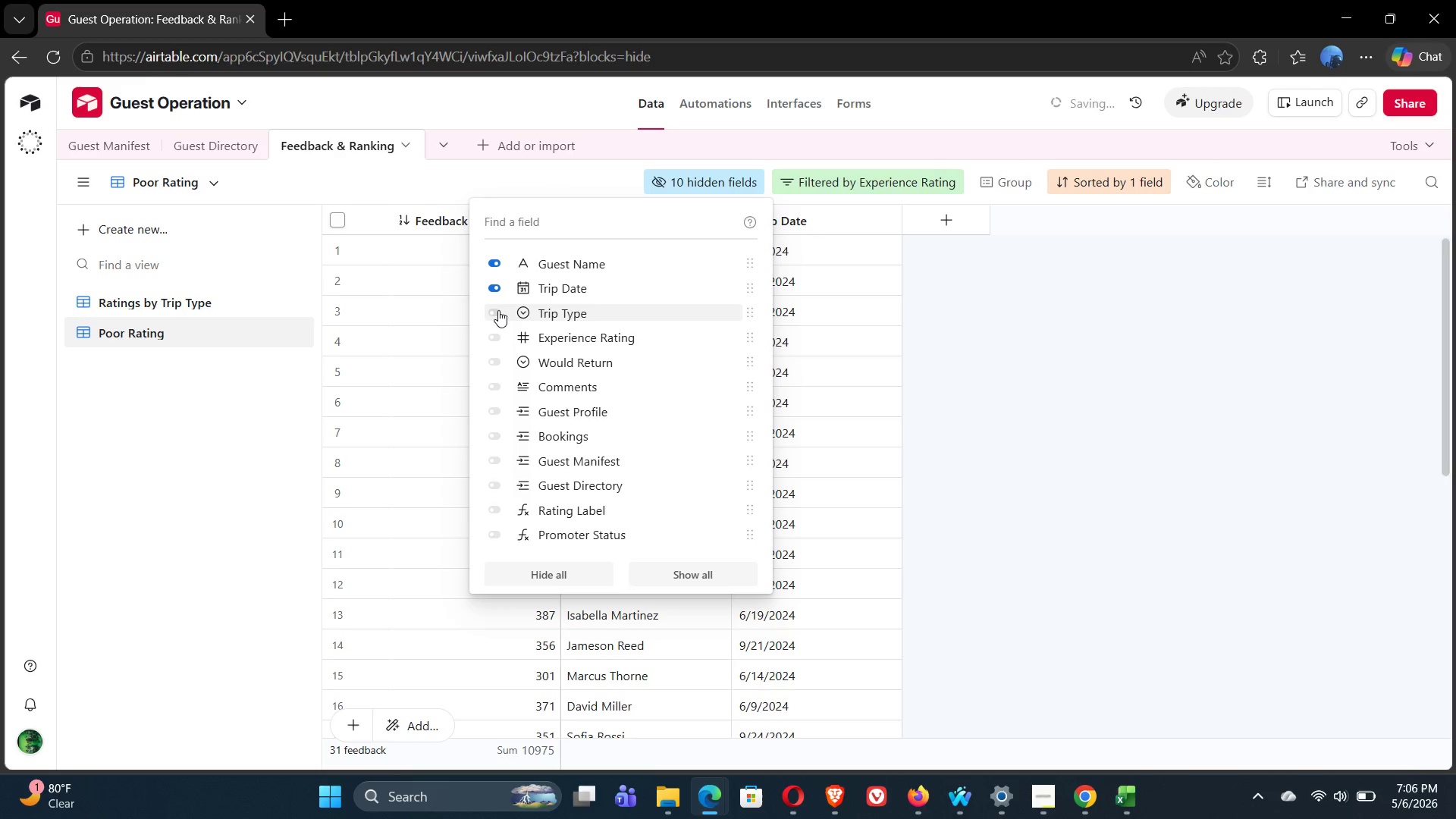 
left_click([498, 310])
 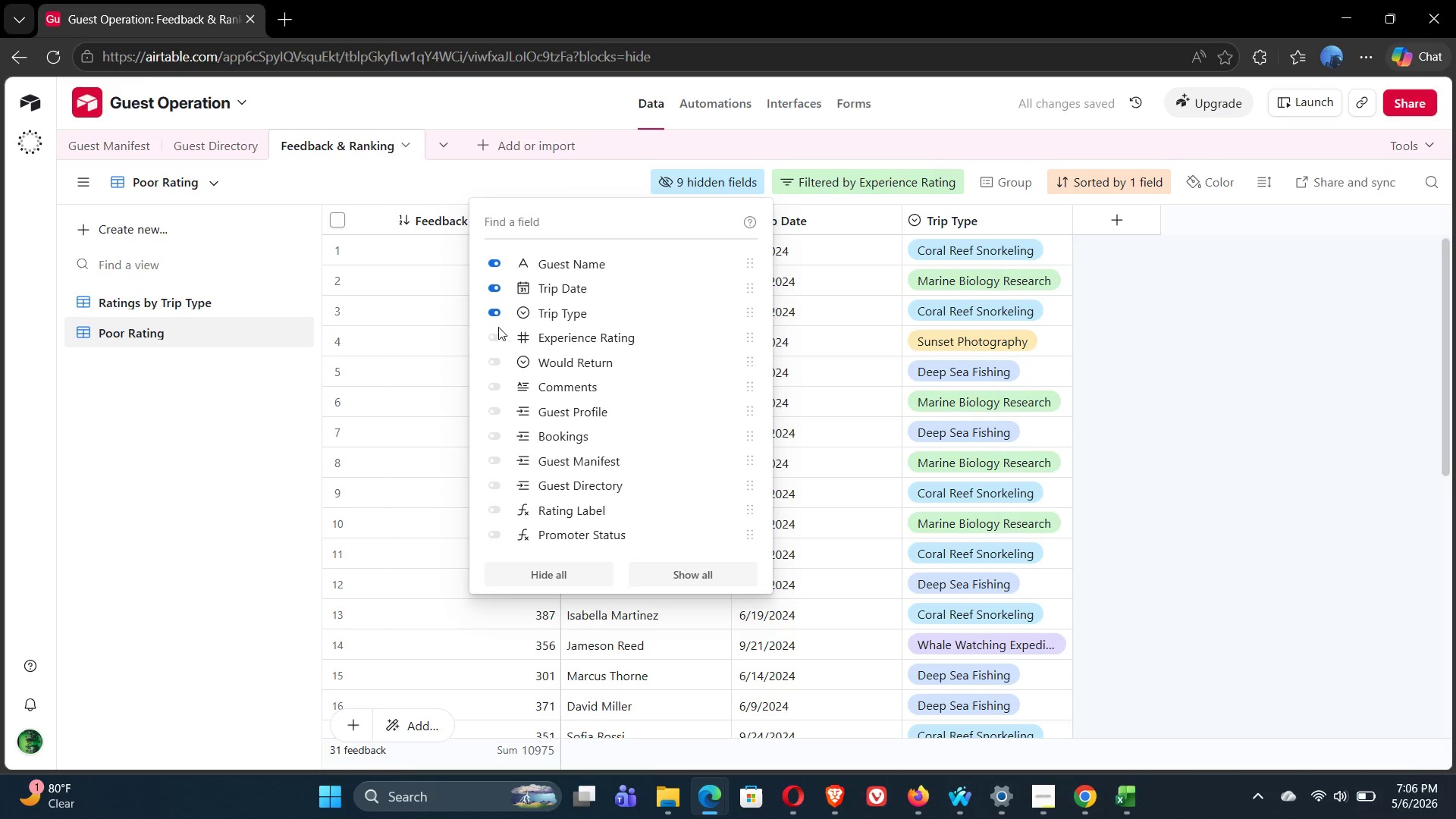 
left_click([498, 336])
 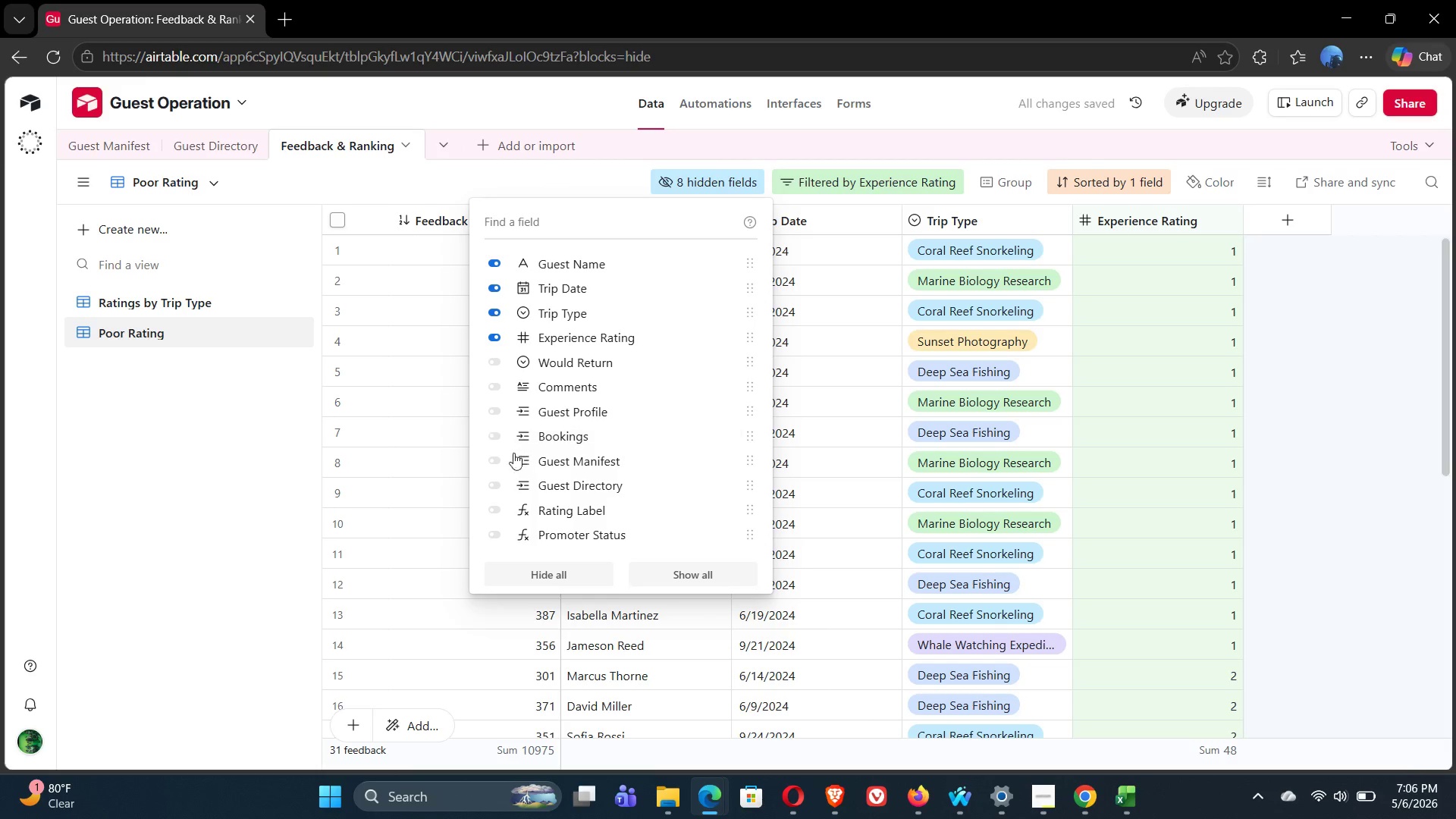 
left_click([497, 510])
 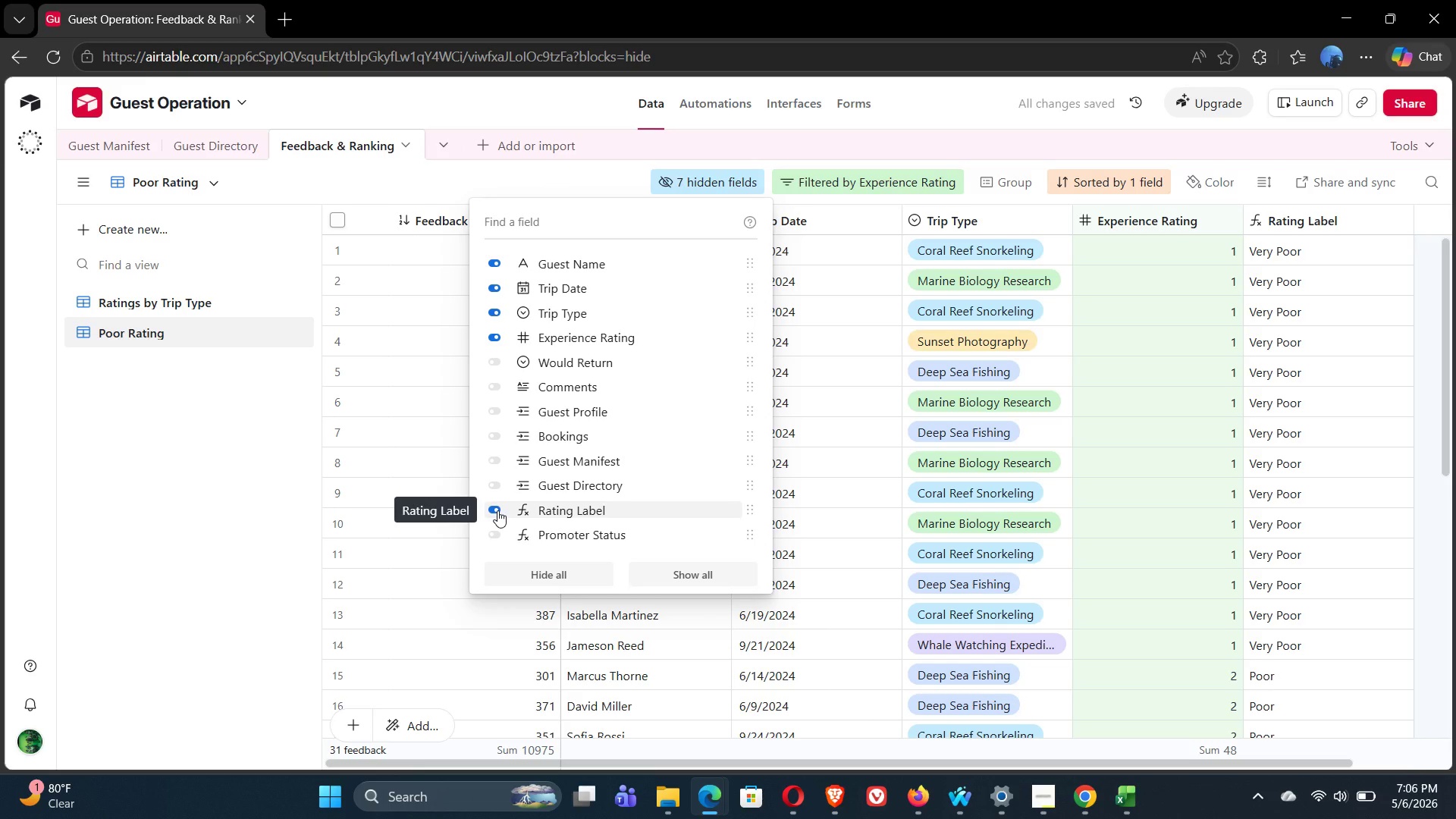 
wait(6.16)
 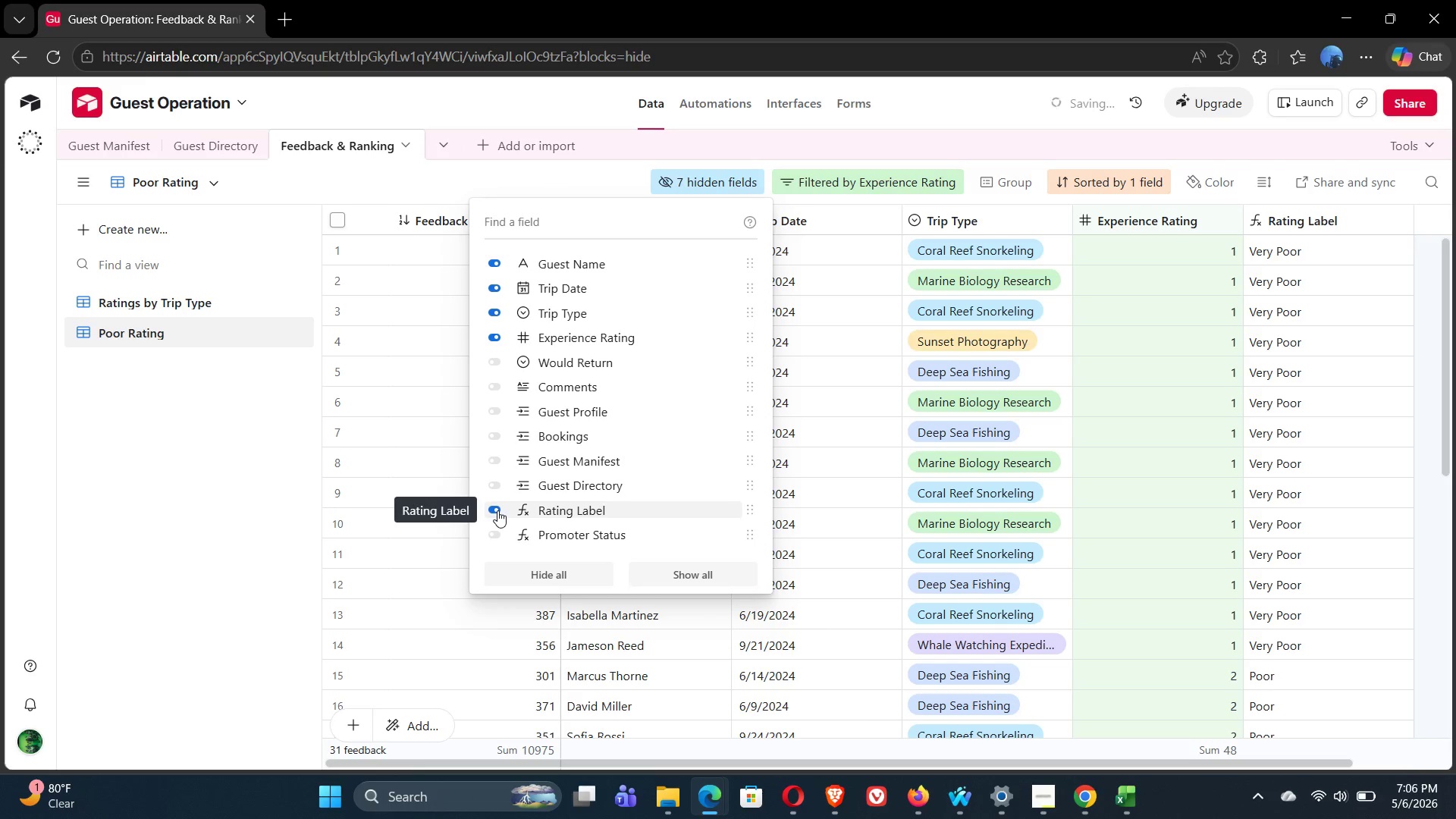 
left_click([500, 535])
 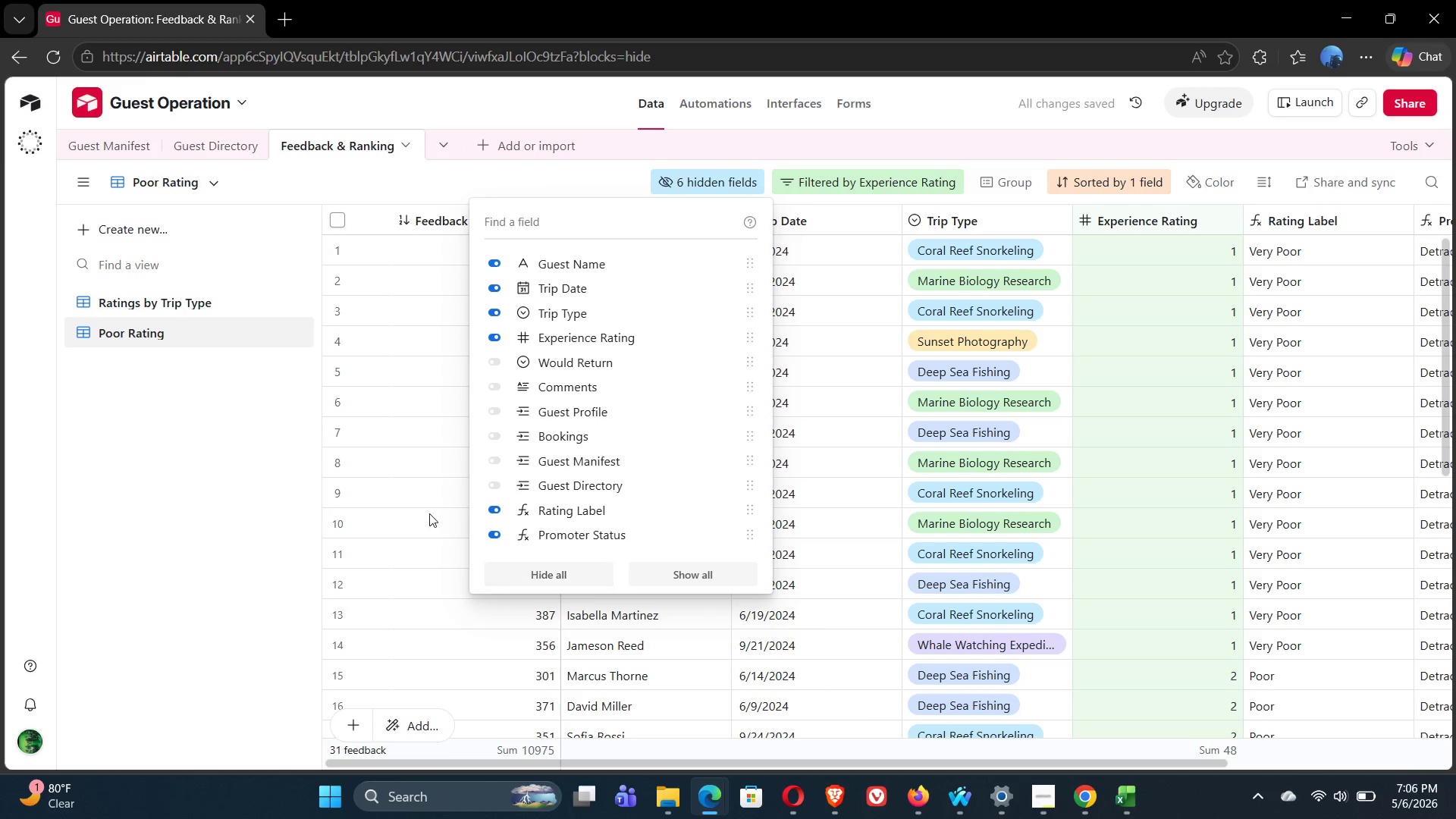 
left_click([238, 507])
 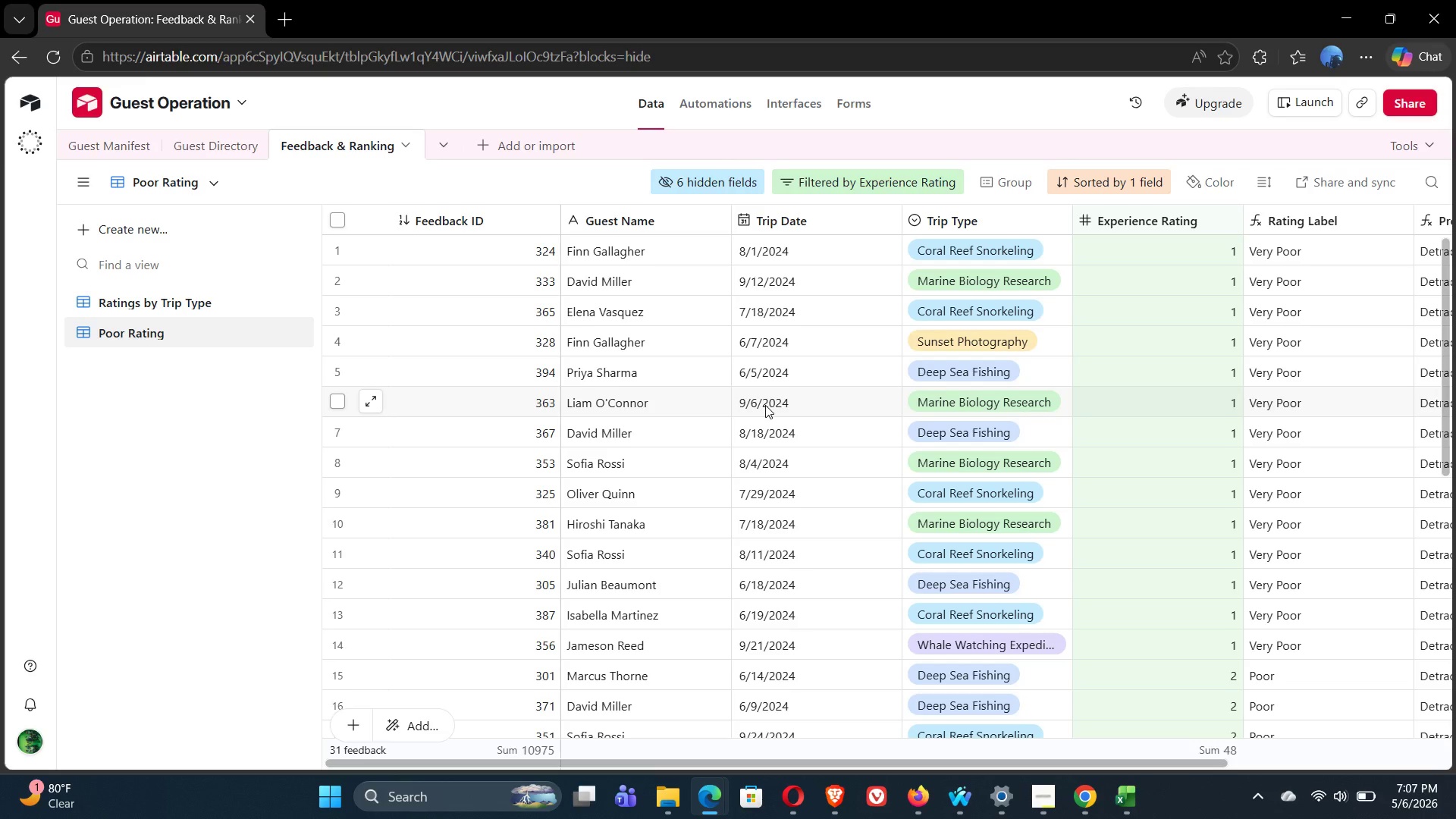 
wait(19.5)
 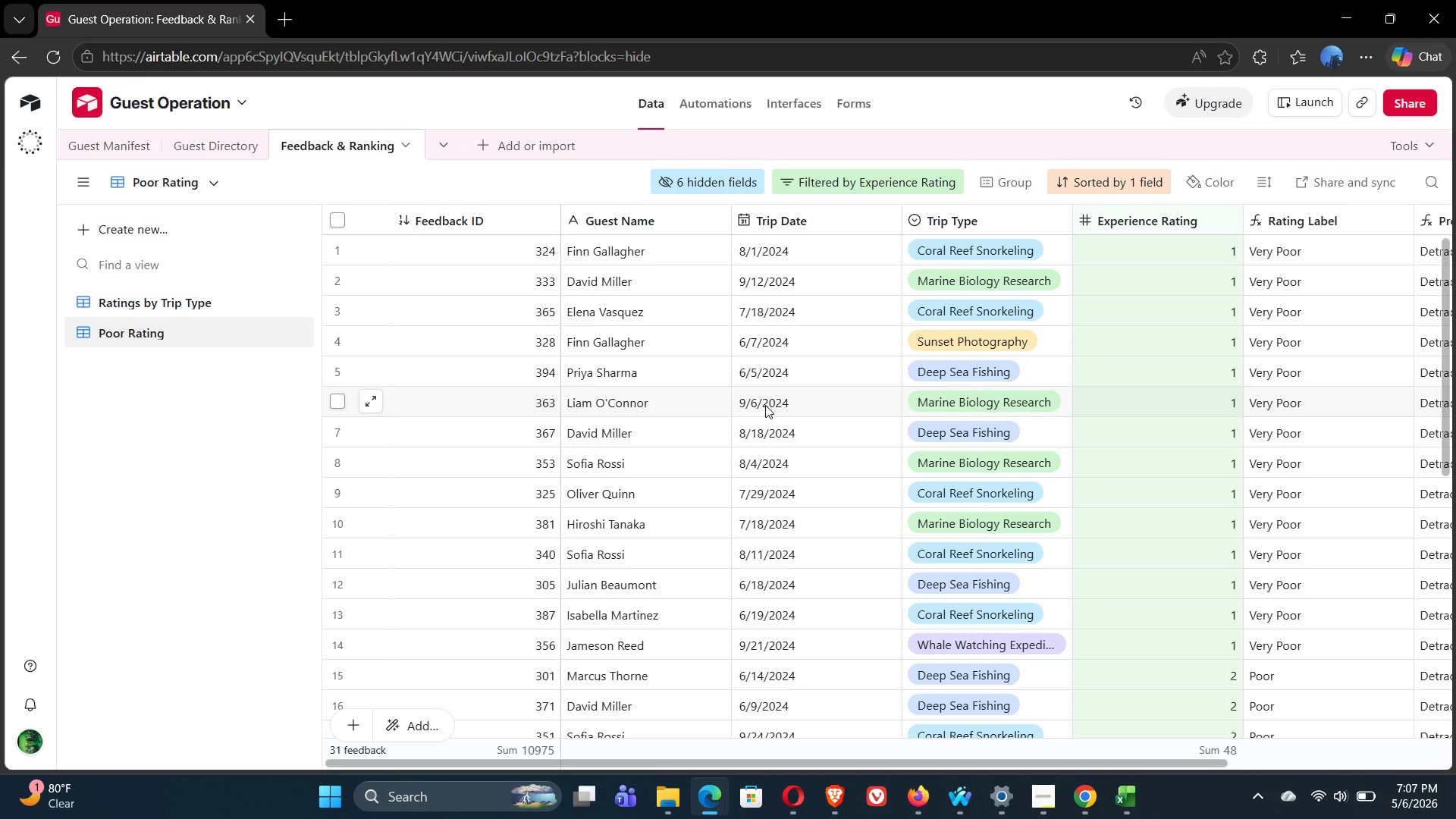 
left_click([102, 151])
 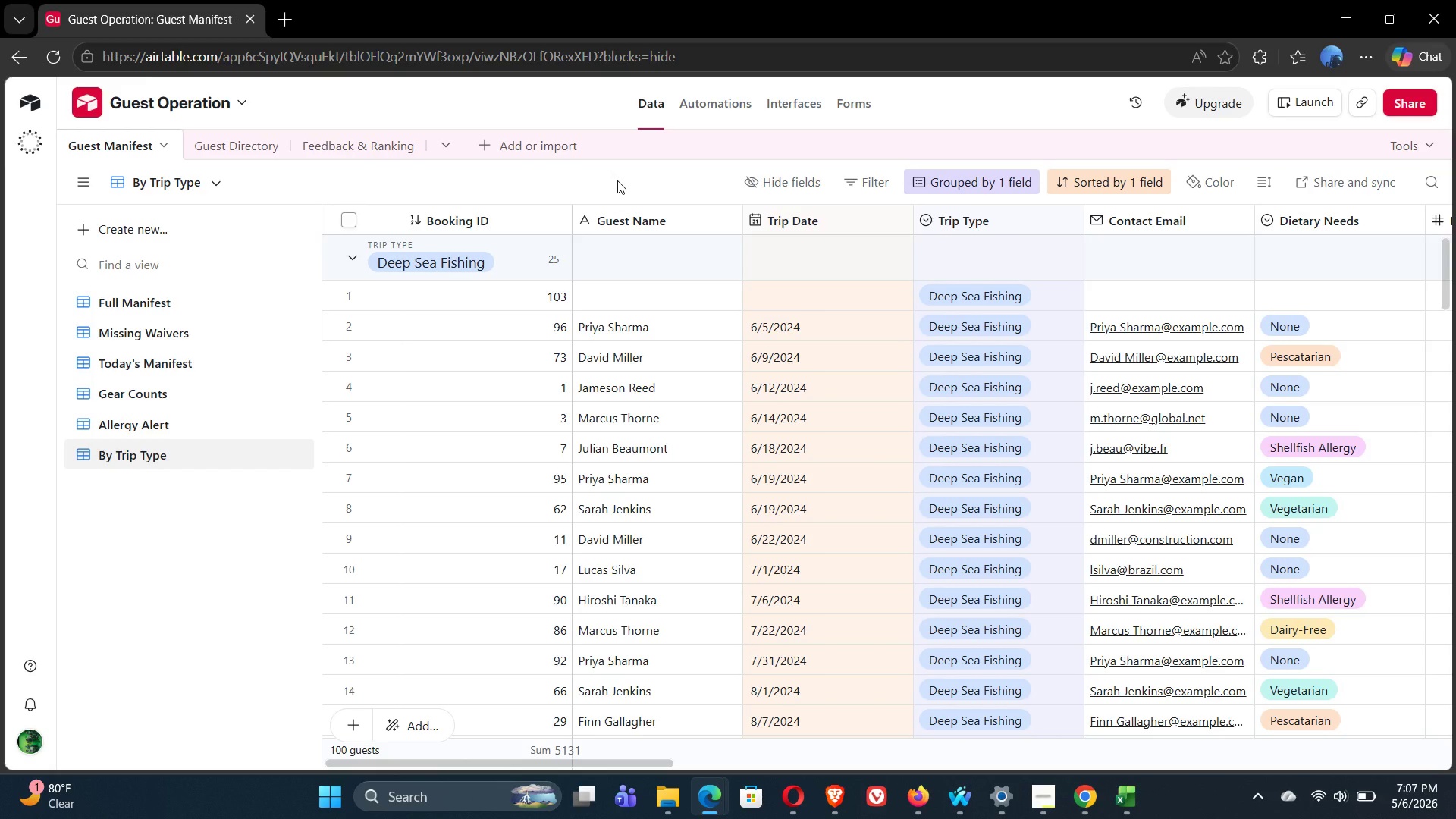 
wait(11.83)
 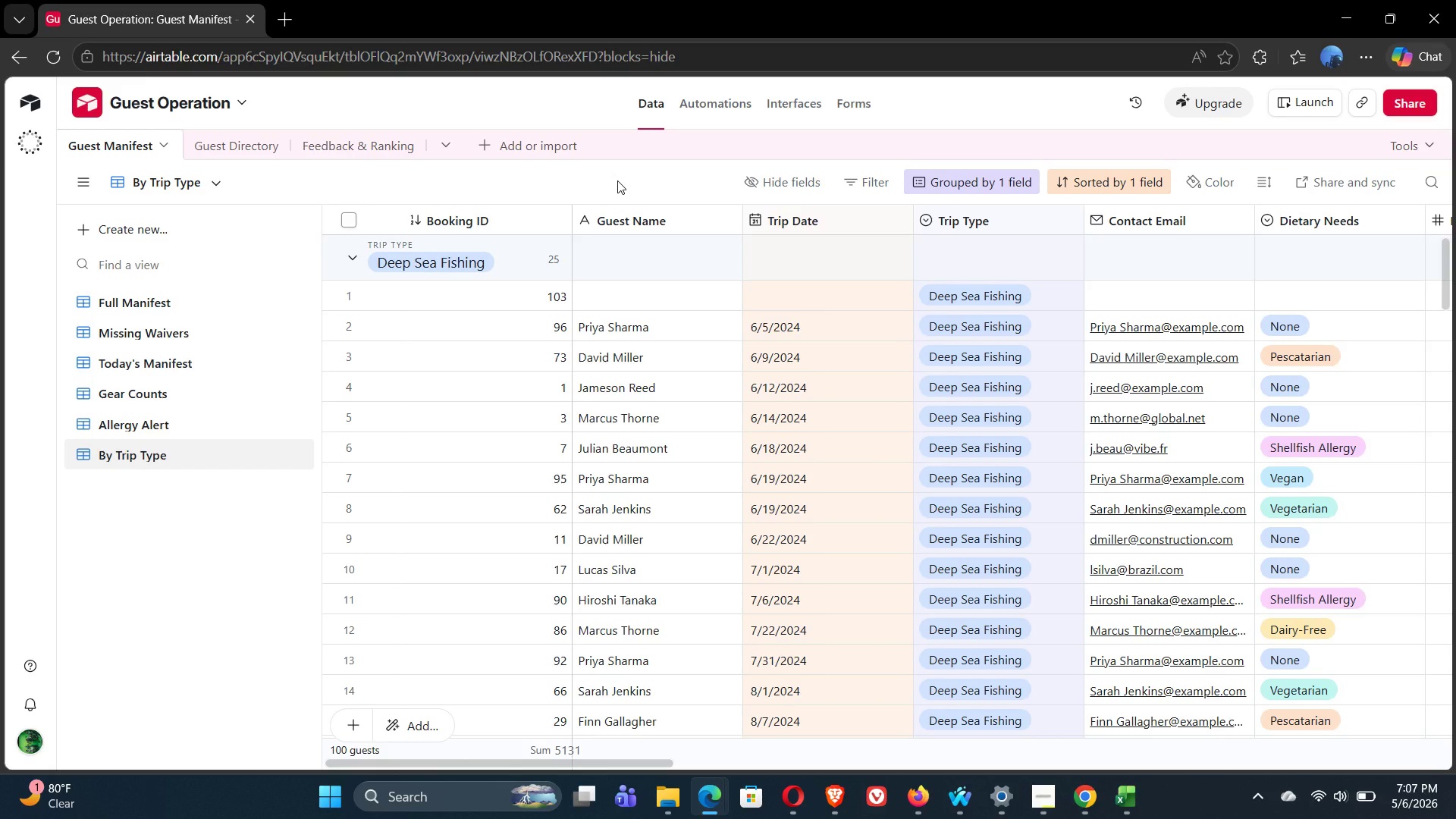 
left_click([86, 183])
 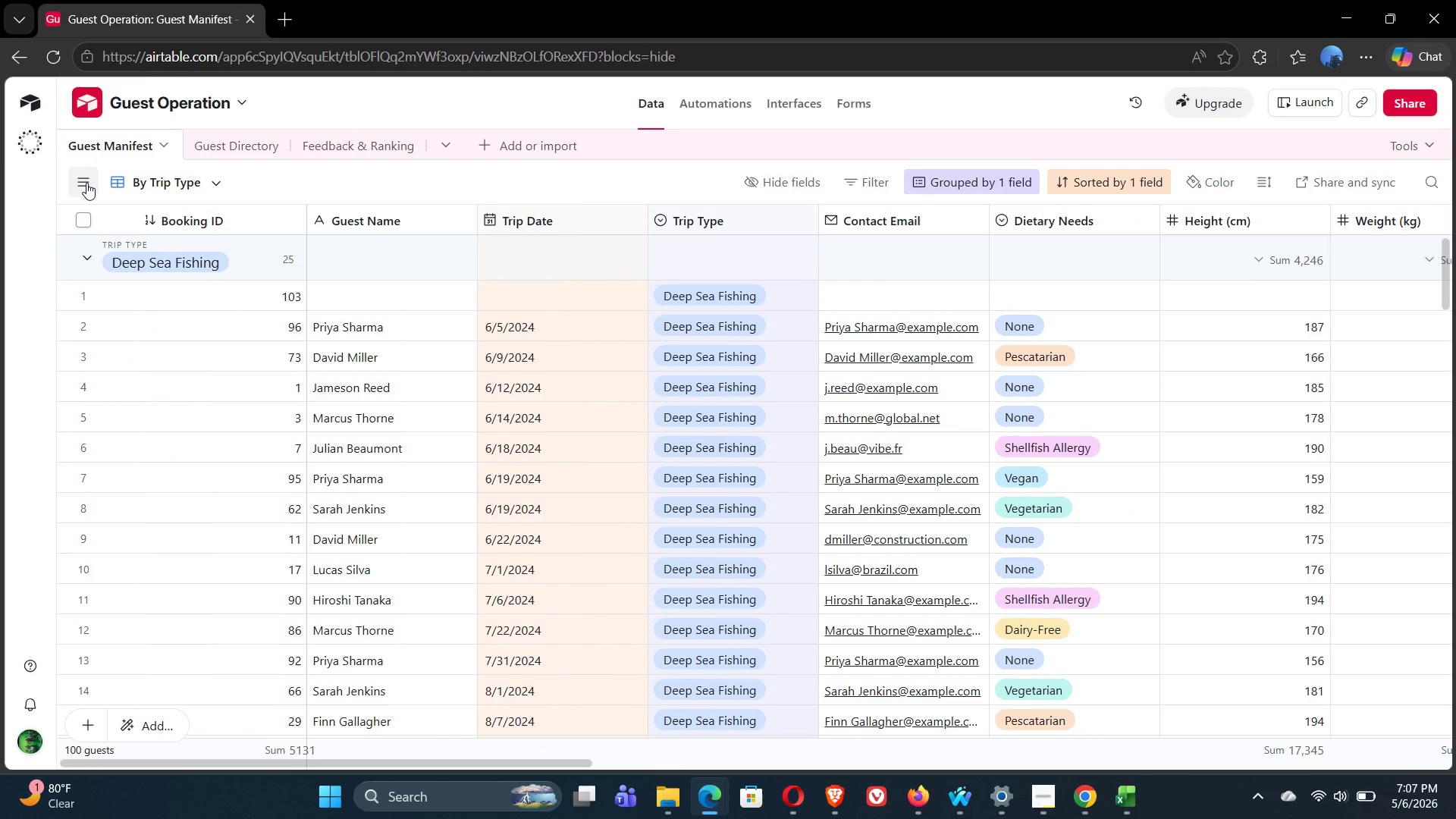 
left_click([86, 183])
 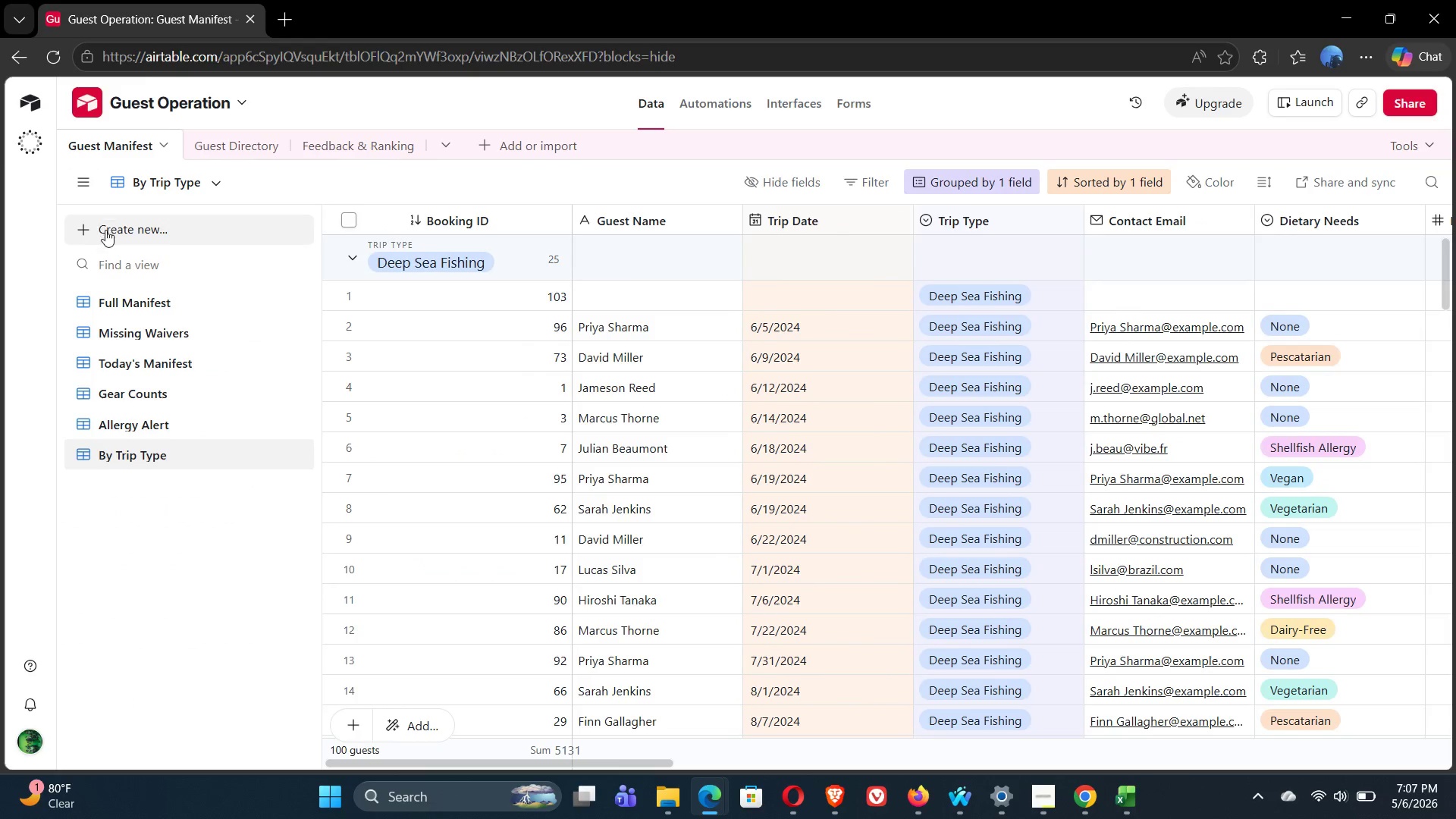 
left_click([106, 234])
 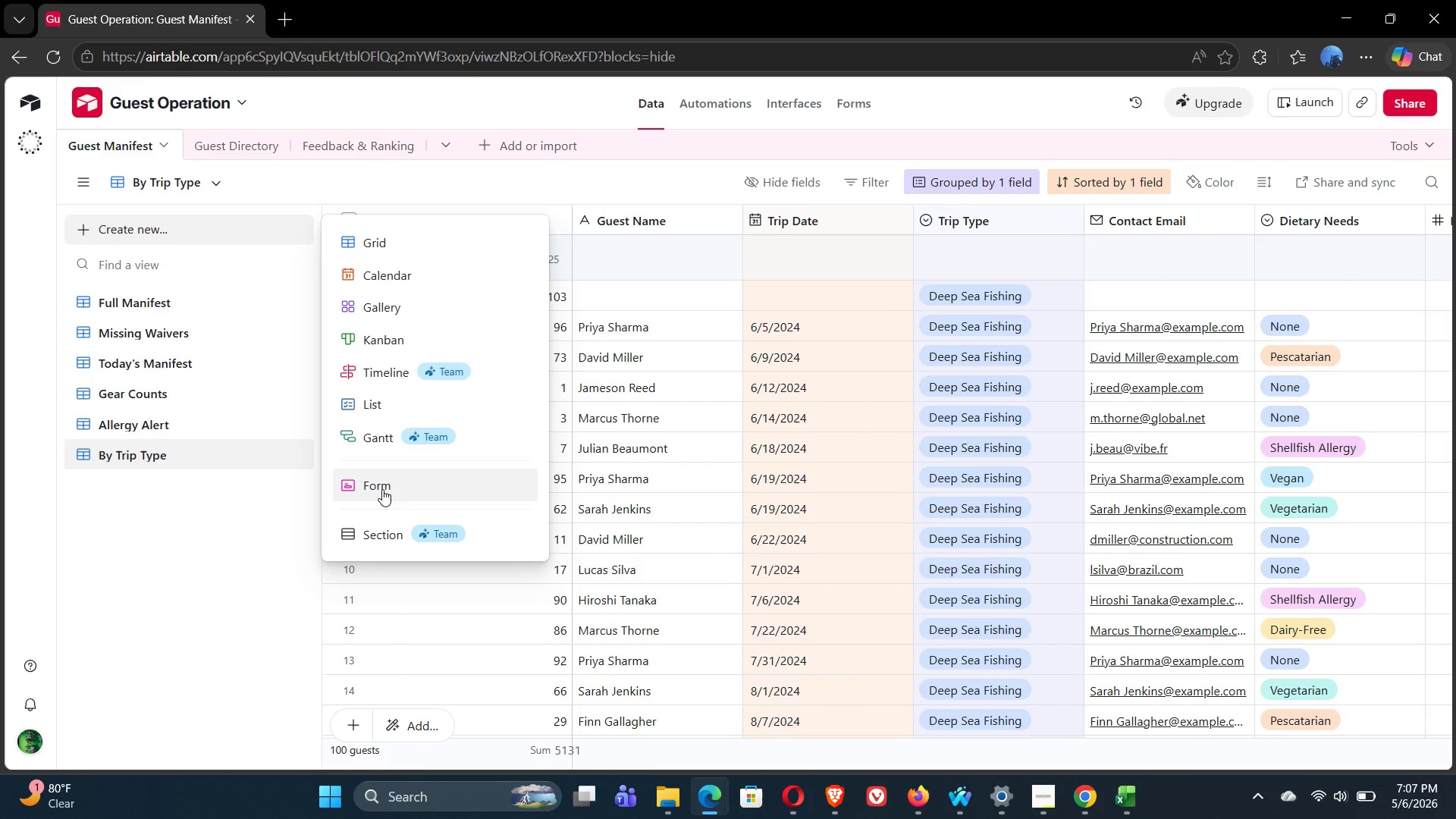 
wait(6.08)
 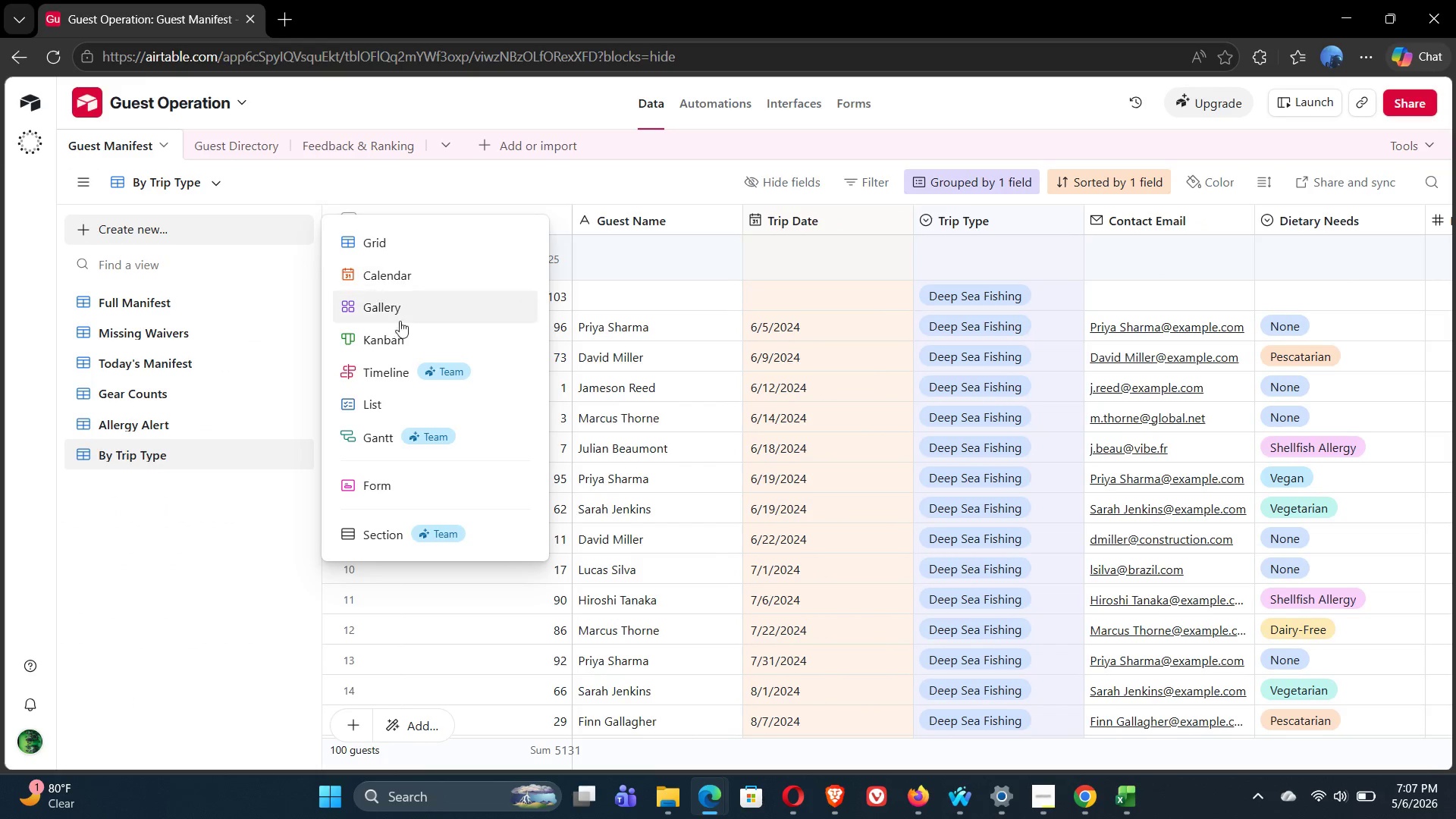 
left_click([382, 489])
 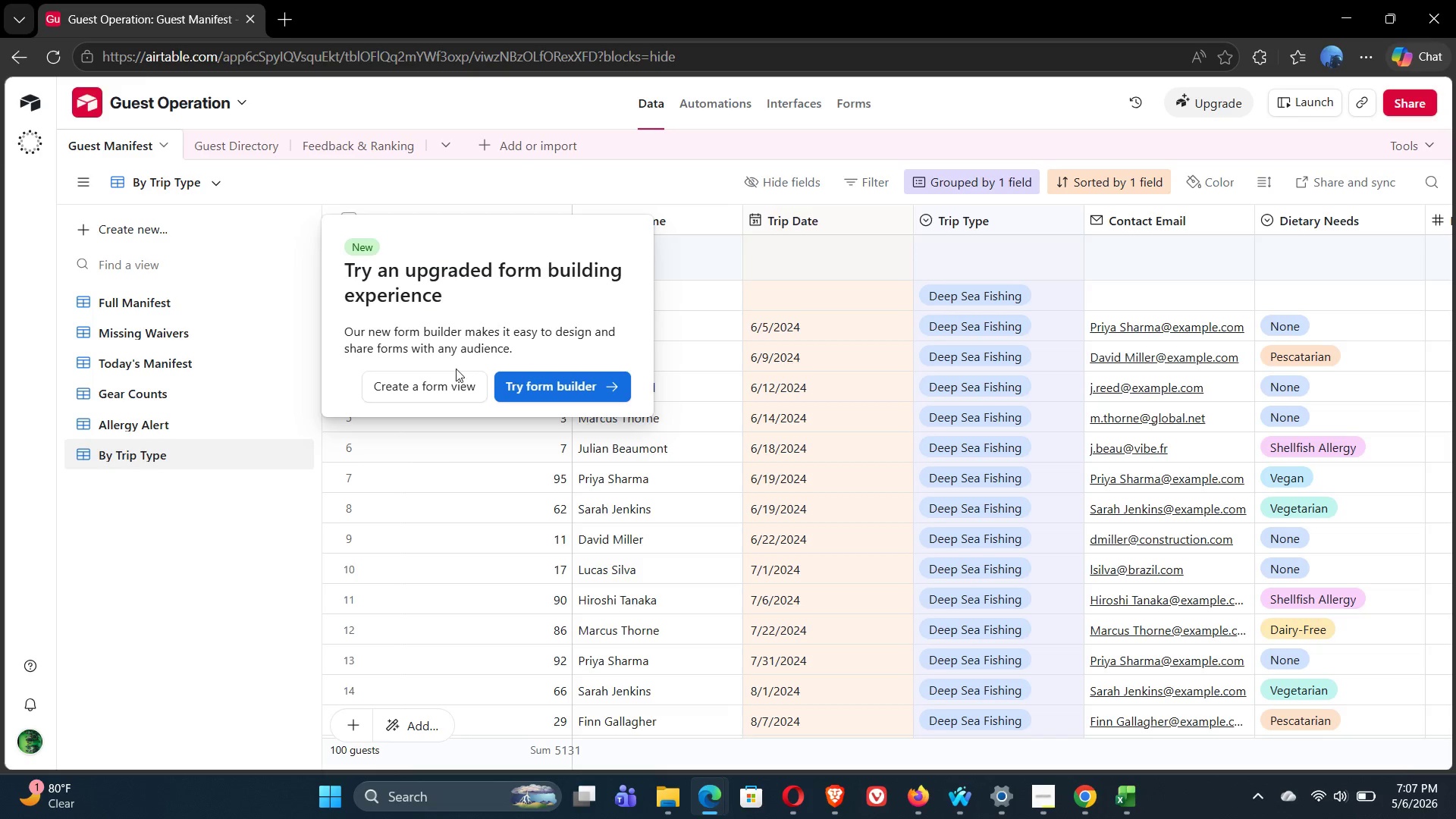 
left_click([420, 387])
 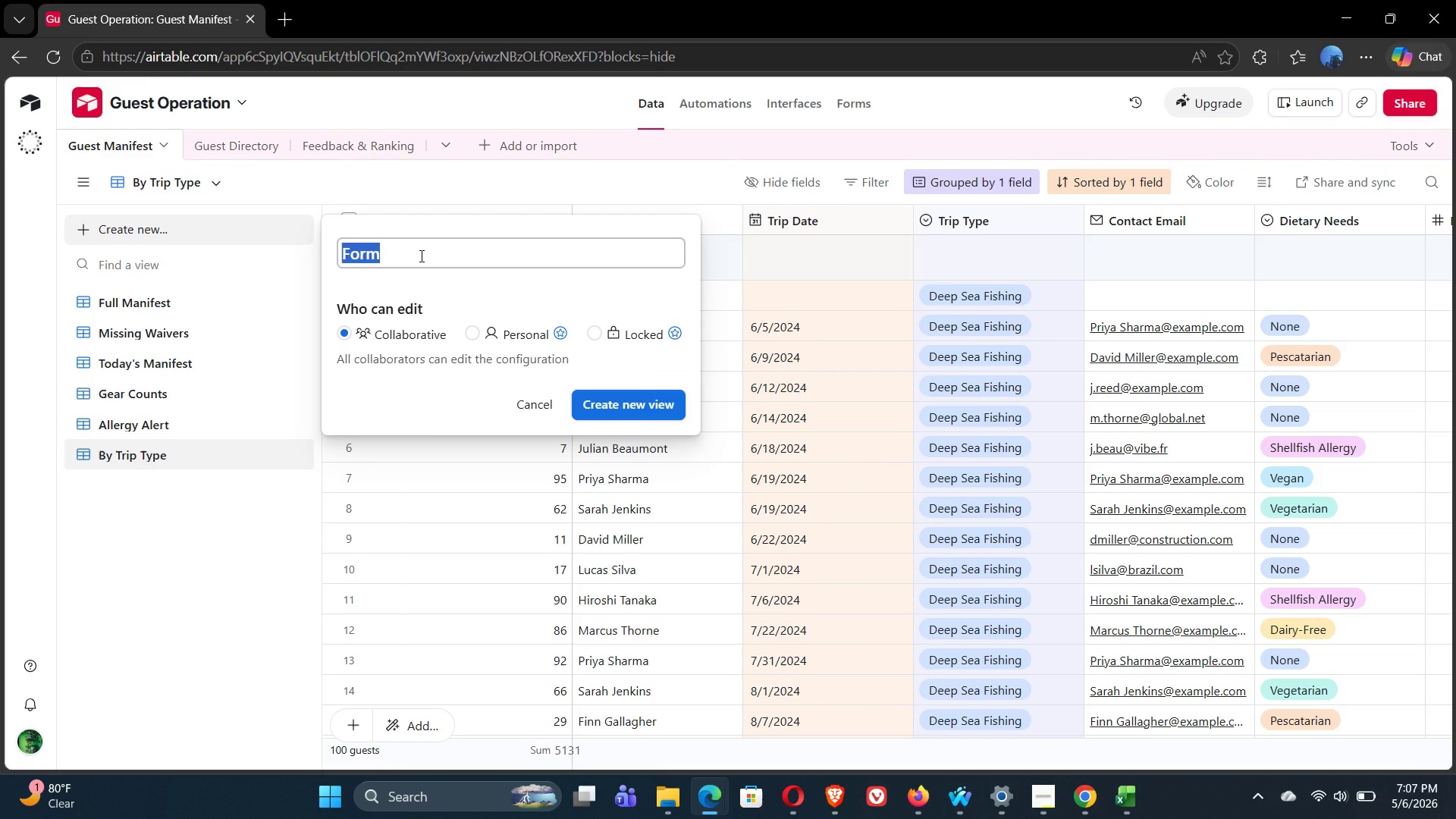 
wait(6.19)
 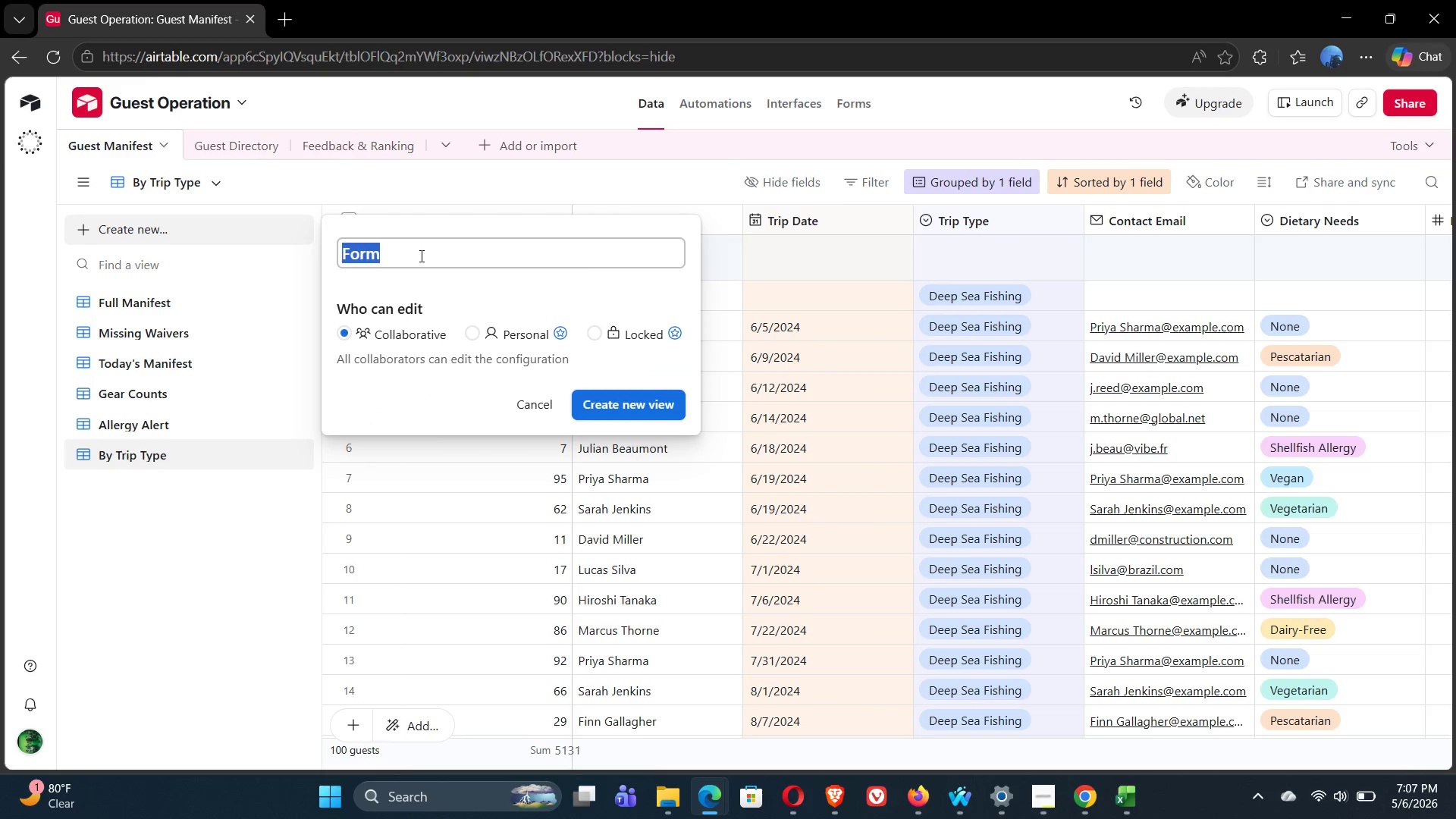 
type(Pre-Trip)
 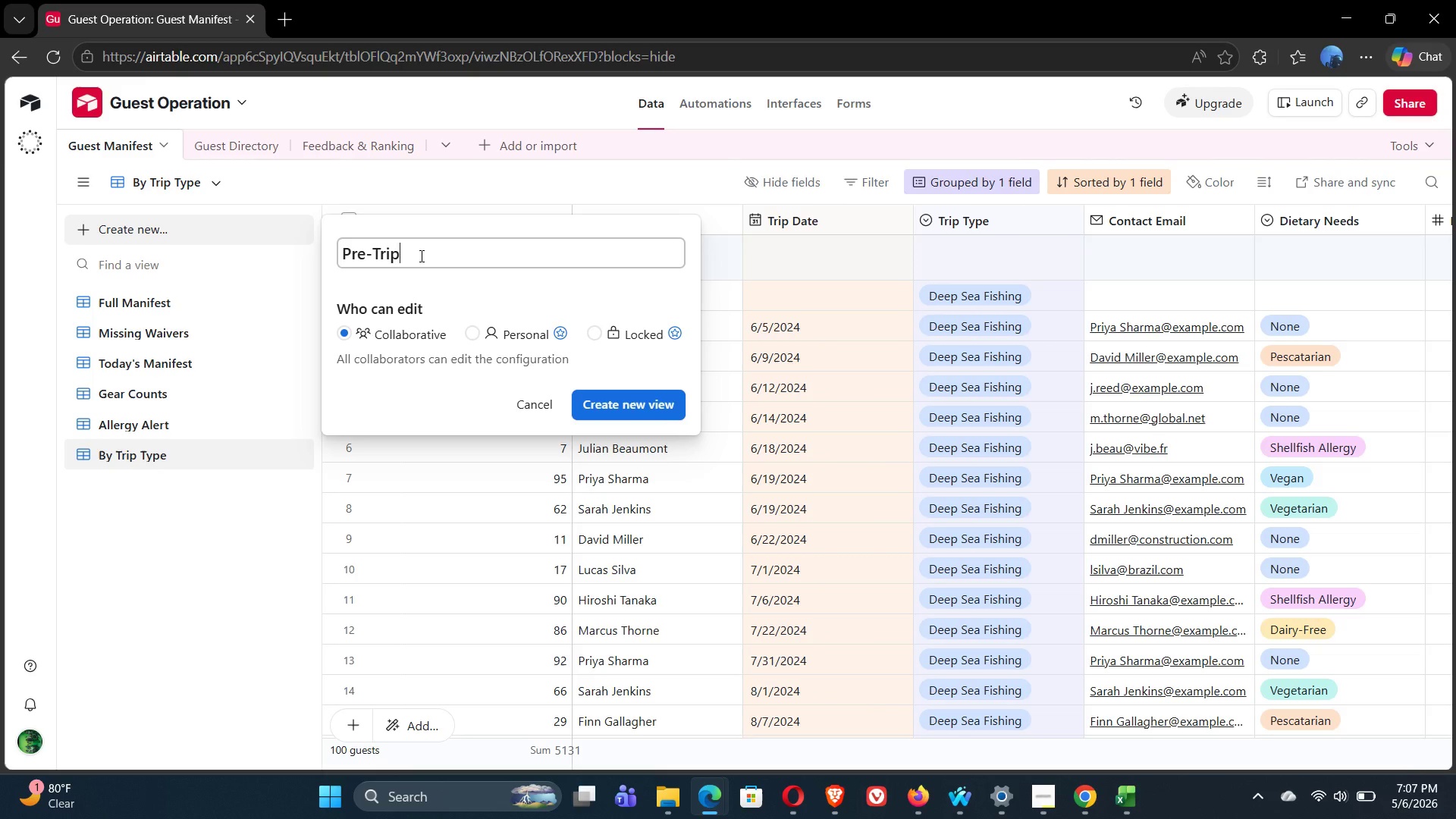 
wait(5.89)
 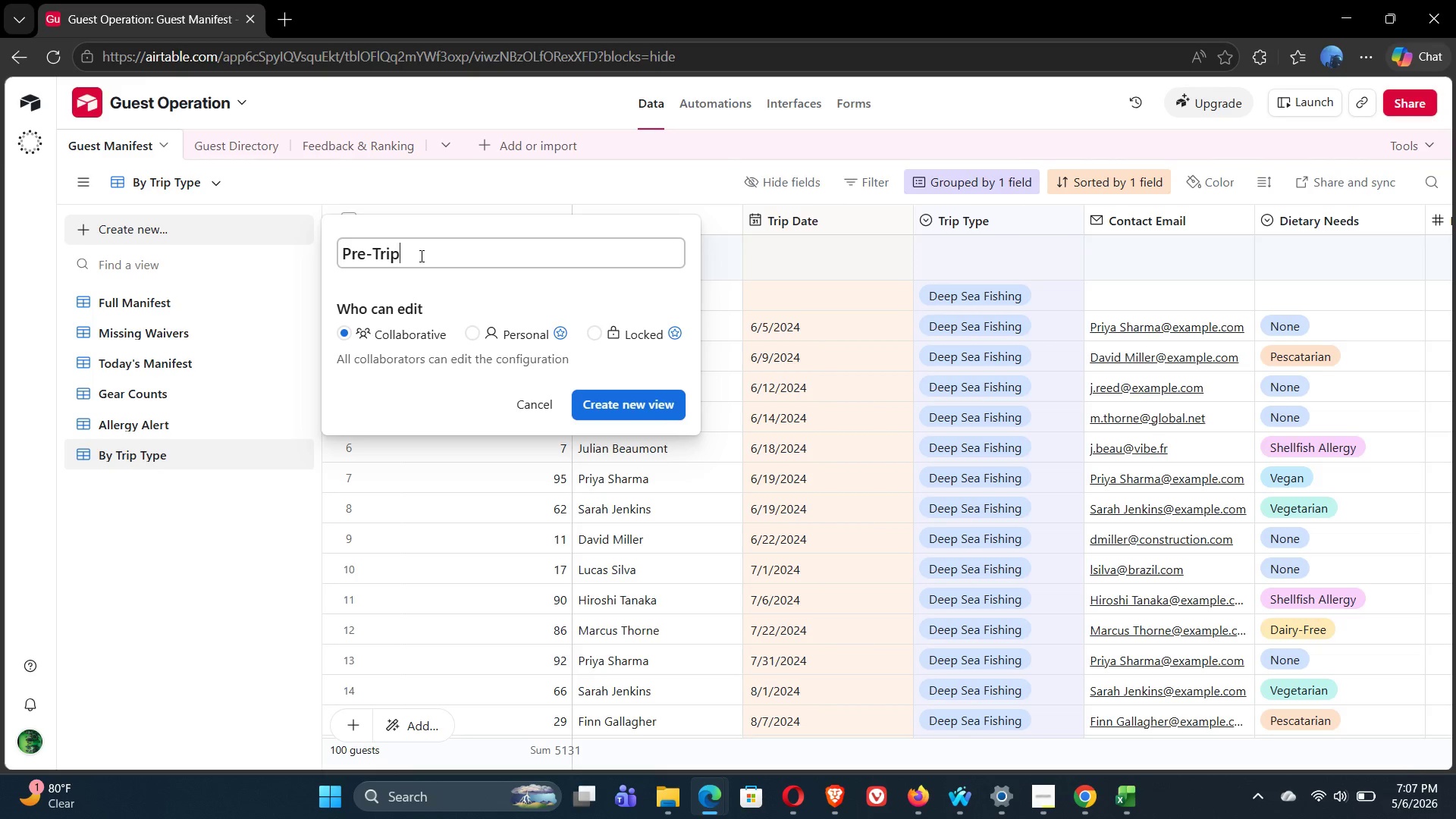 
type( Guest Intake Form)
 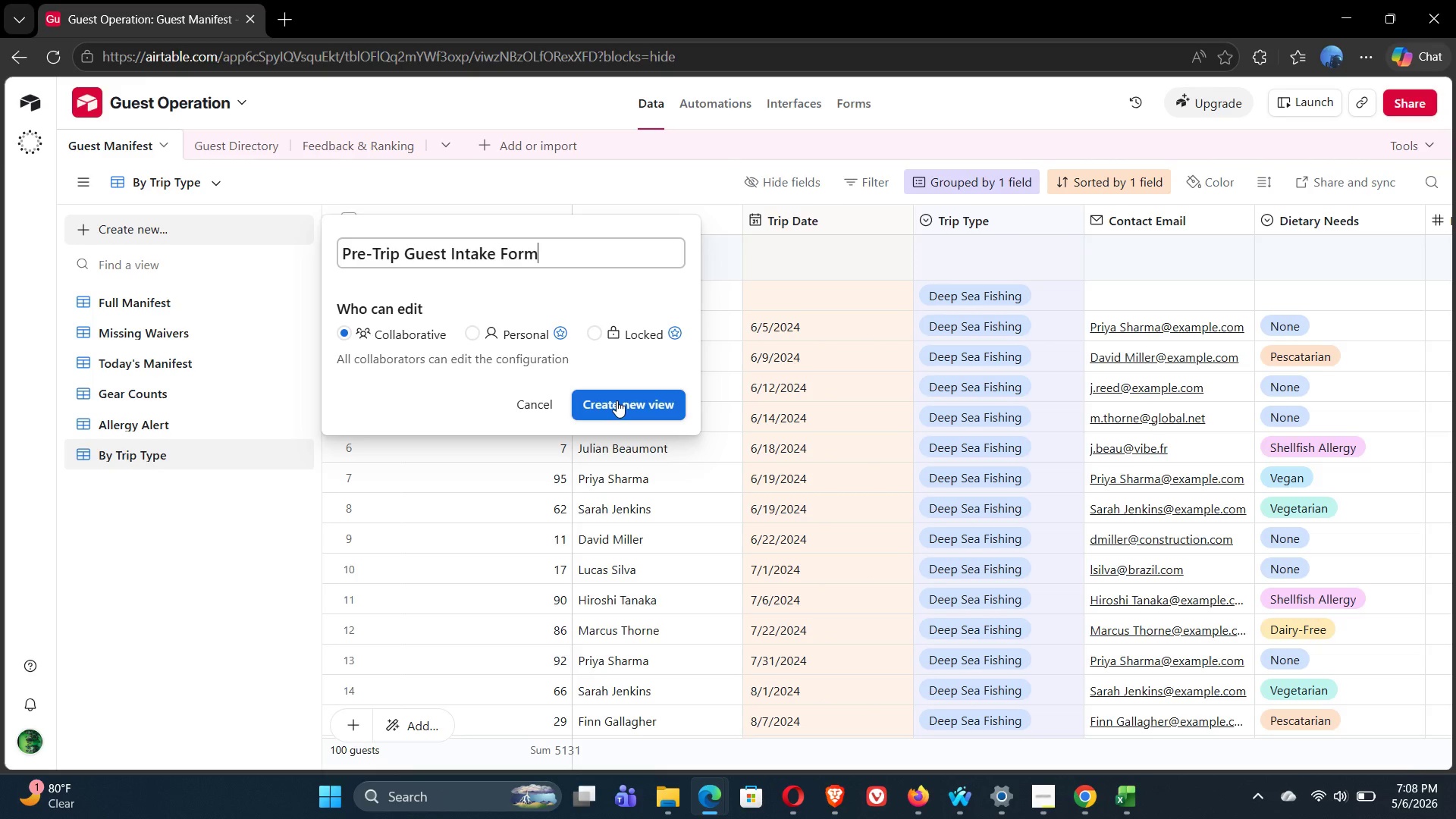 
wait(28.41)
 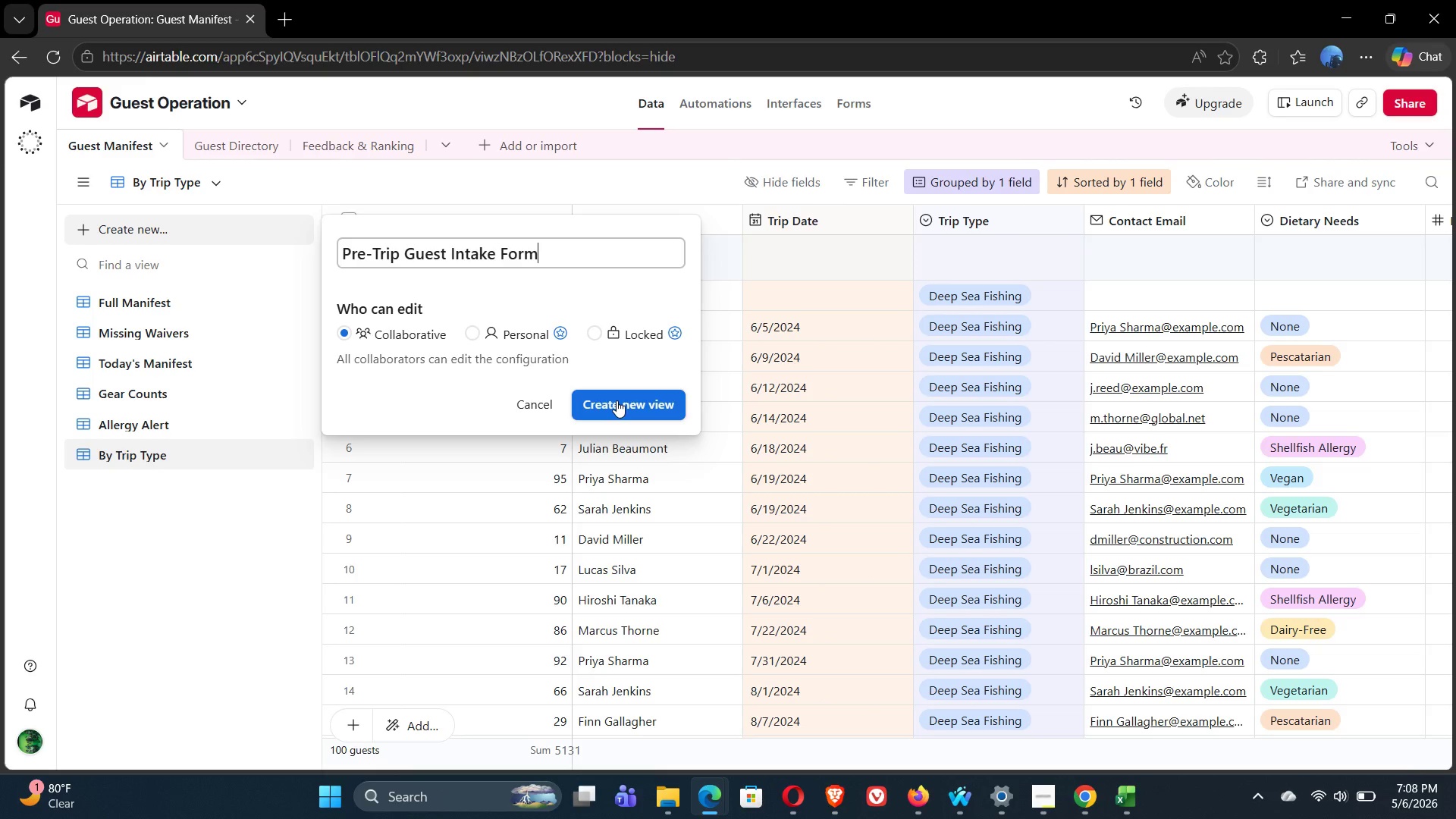 
left_click([617, 400])
 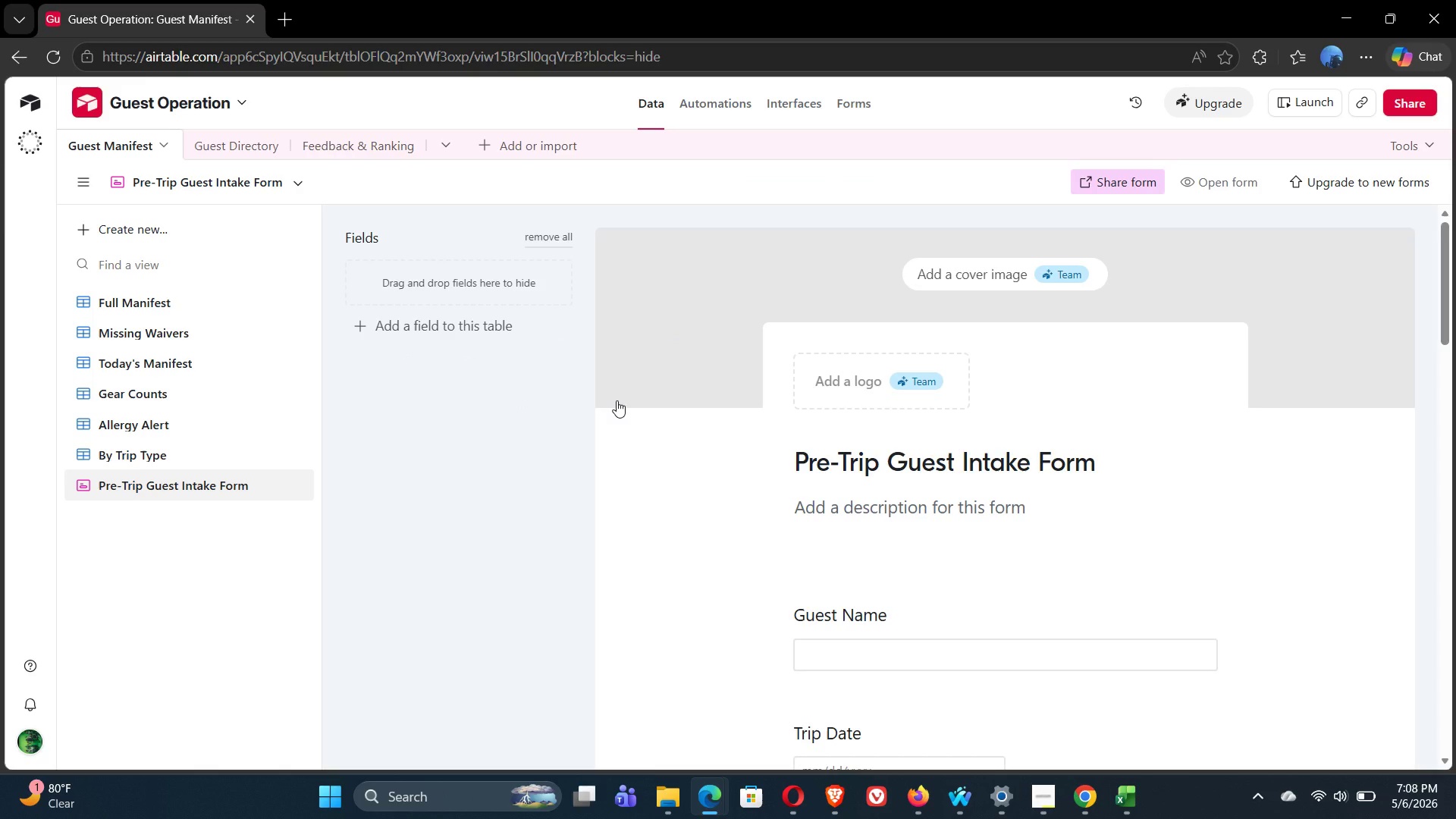 
wait(12.47)
 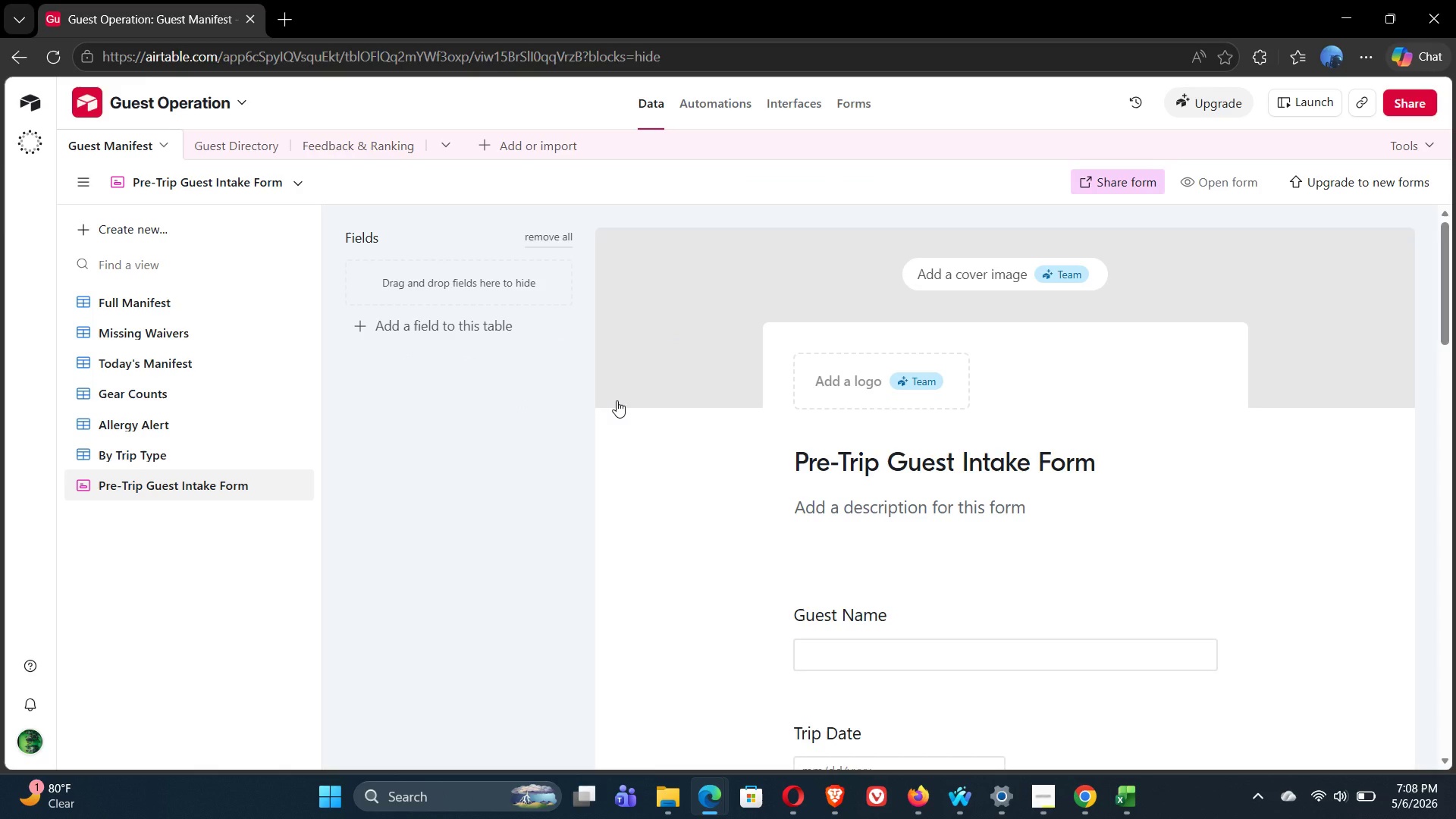 
left_click([1038, 708])